 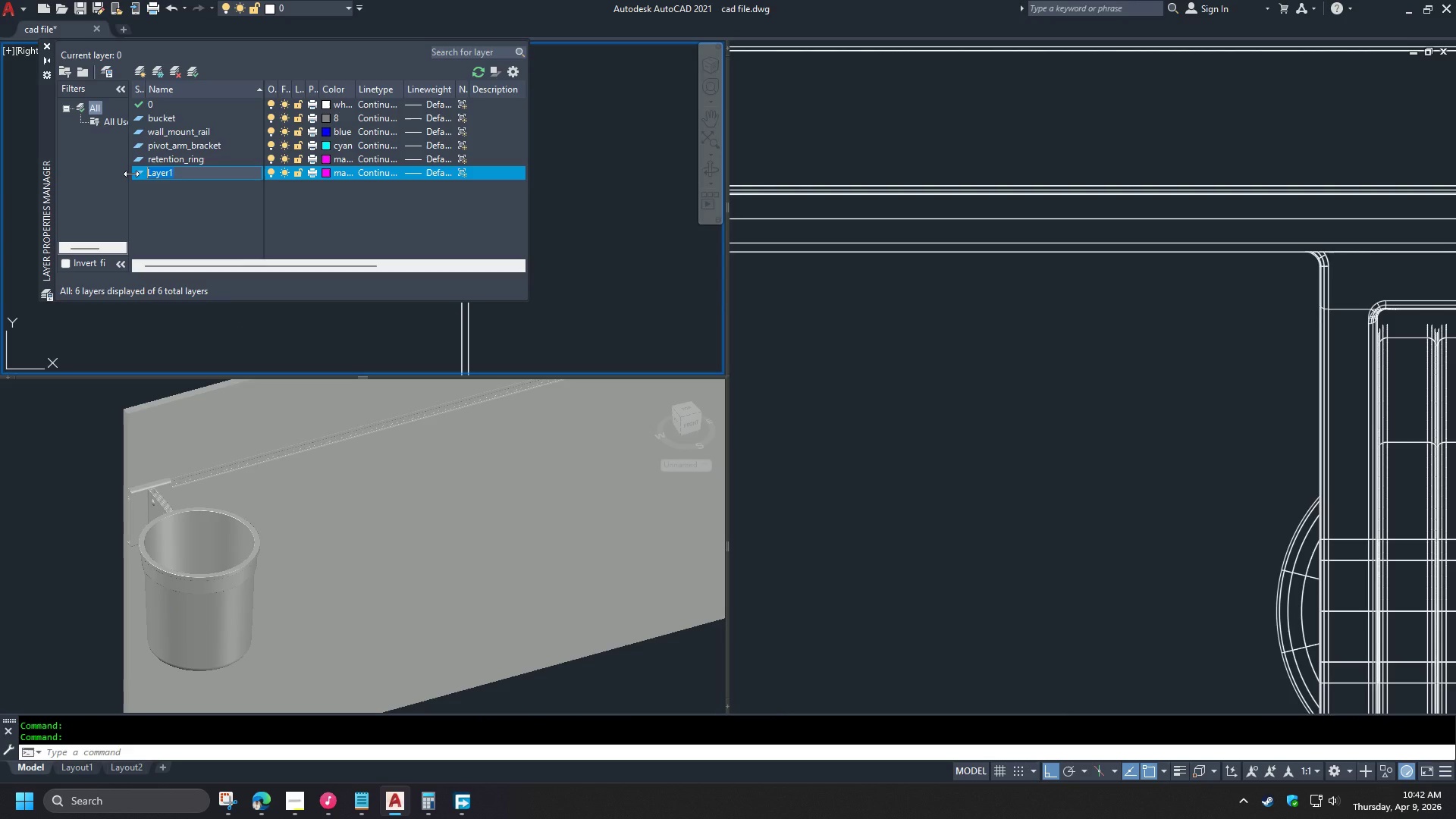 
type(pin_lock)
 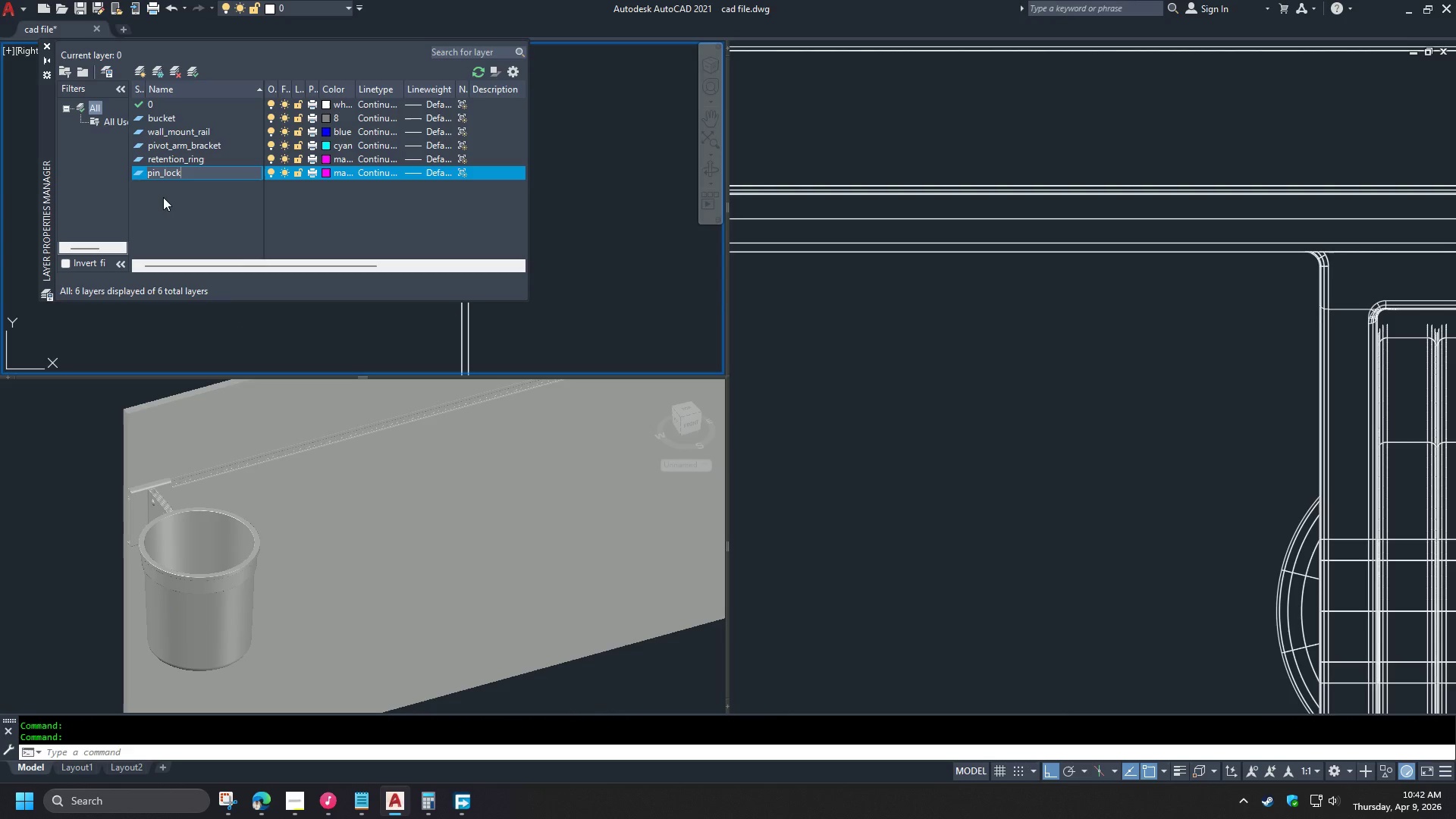 
left_click([224, 196])
 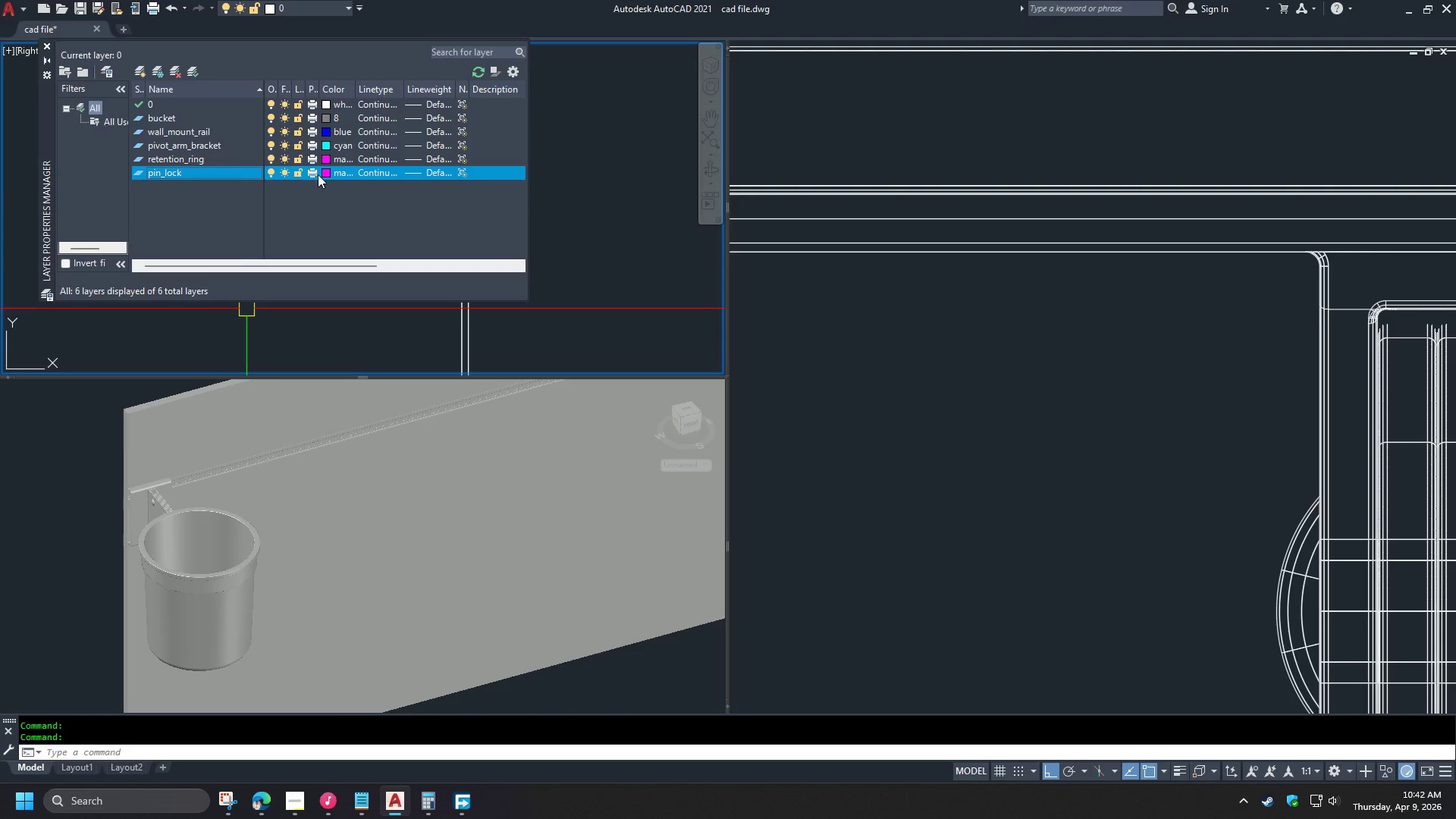 
left_click([323, 174])
 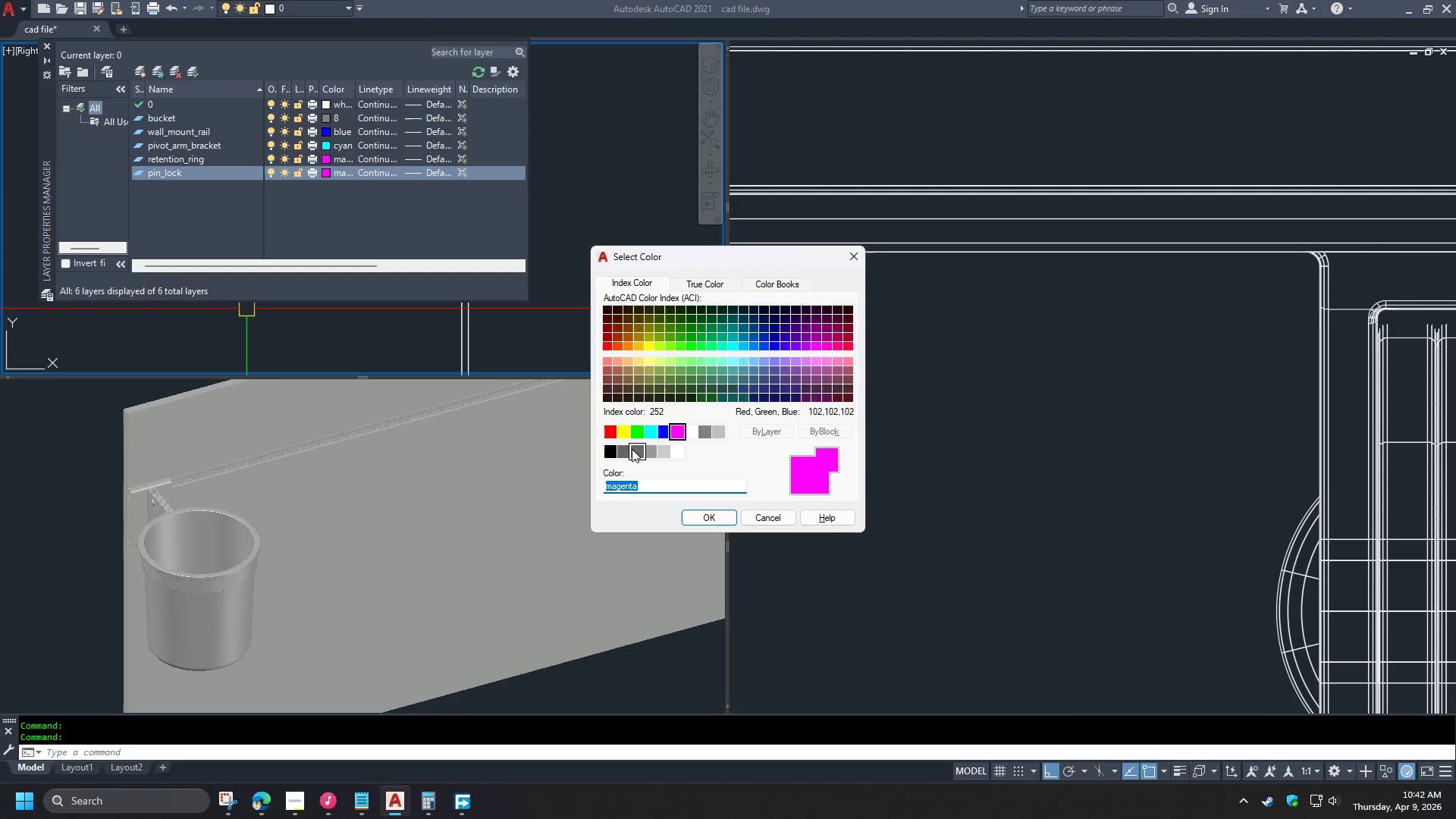 
left_click([629, 437])
 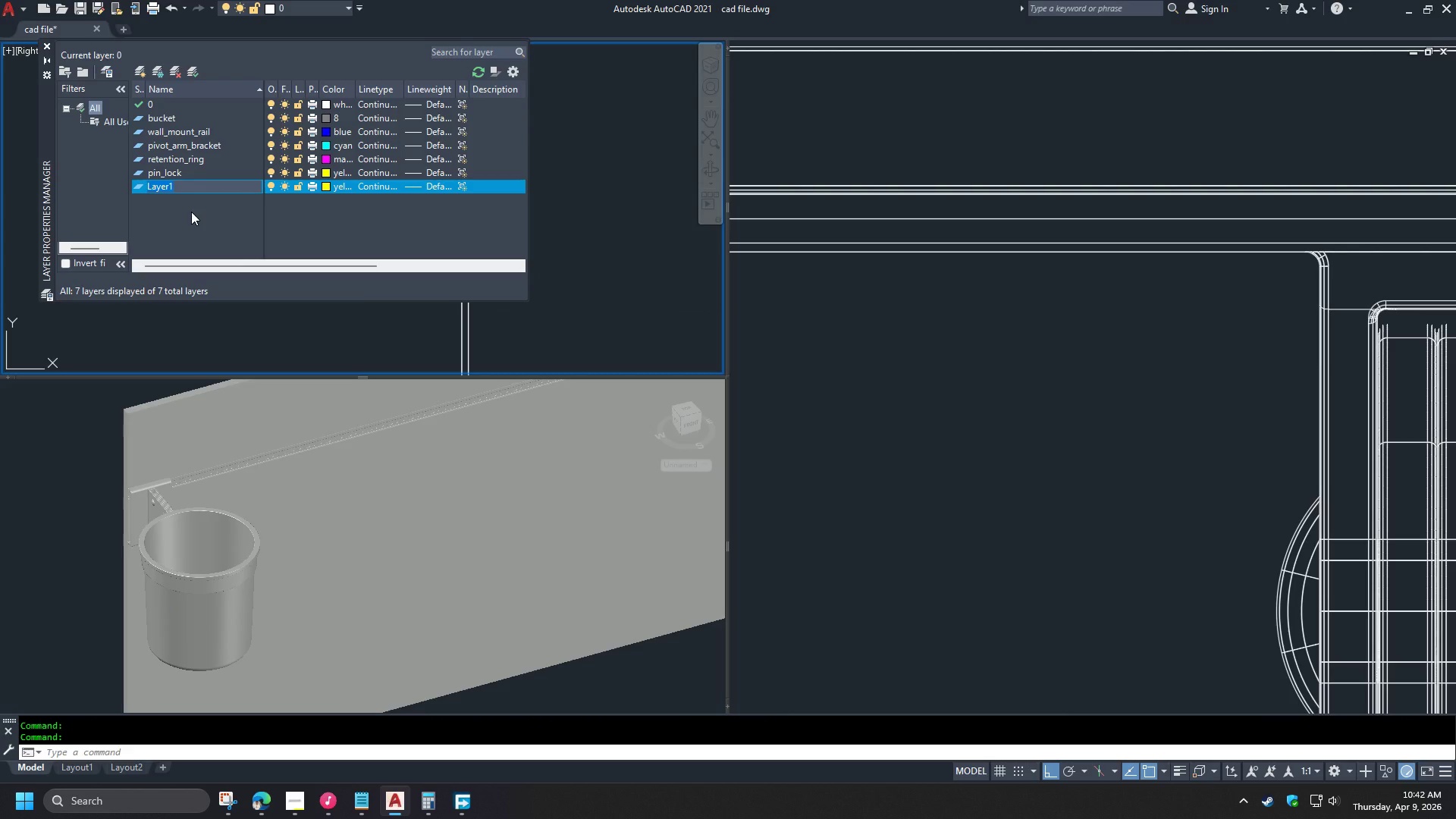 
wait(5.49)
 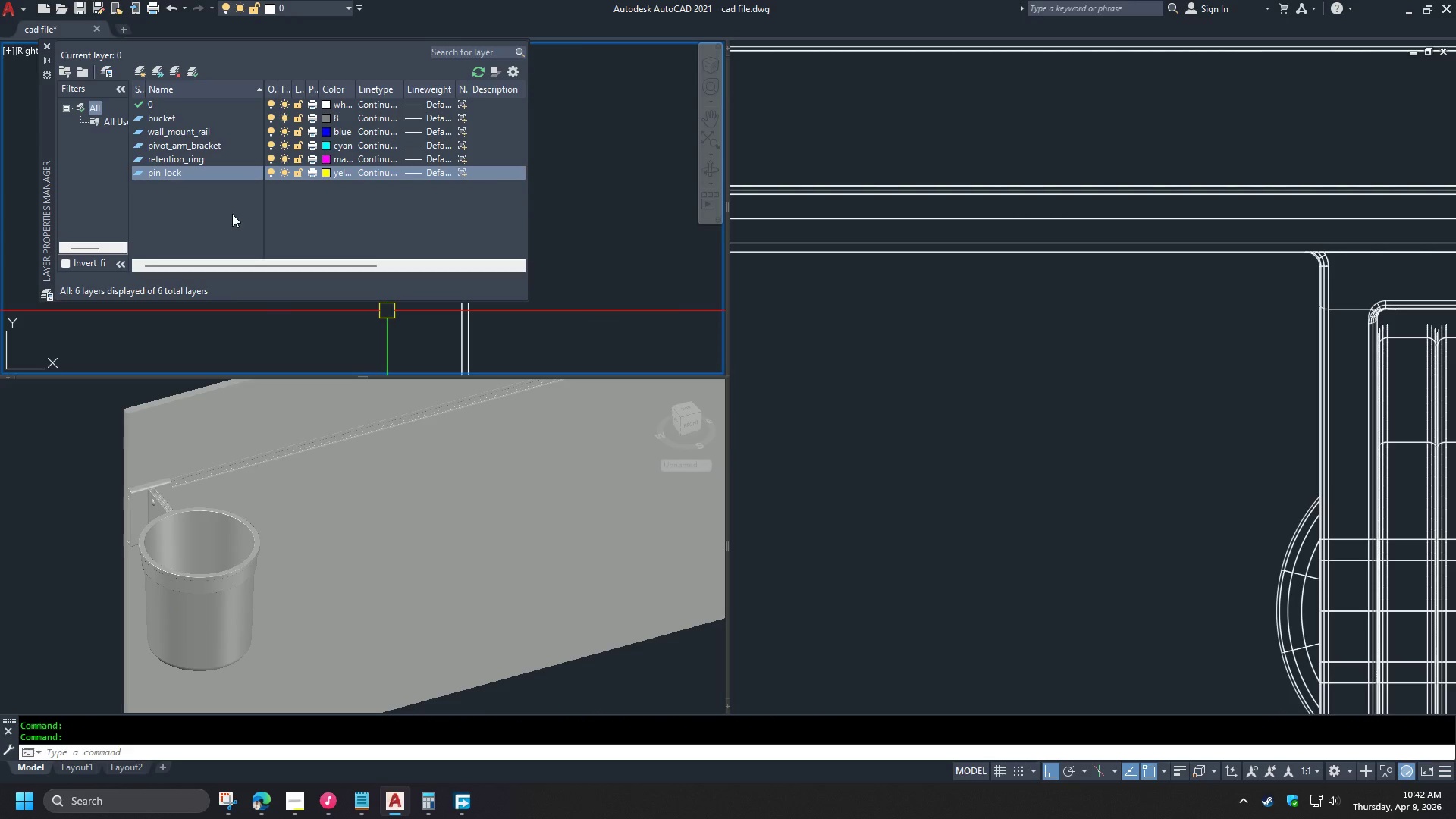 
type(pivot_po)
key(Backspace)
type(in)
 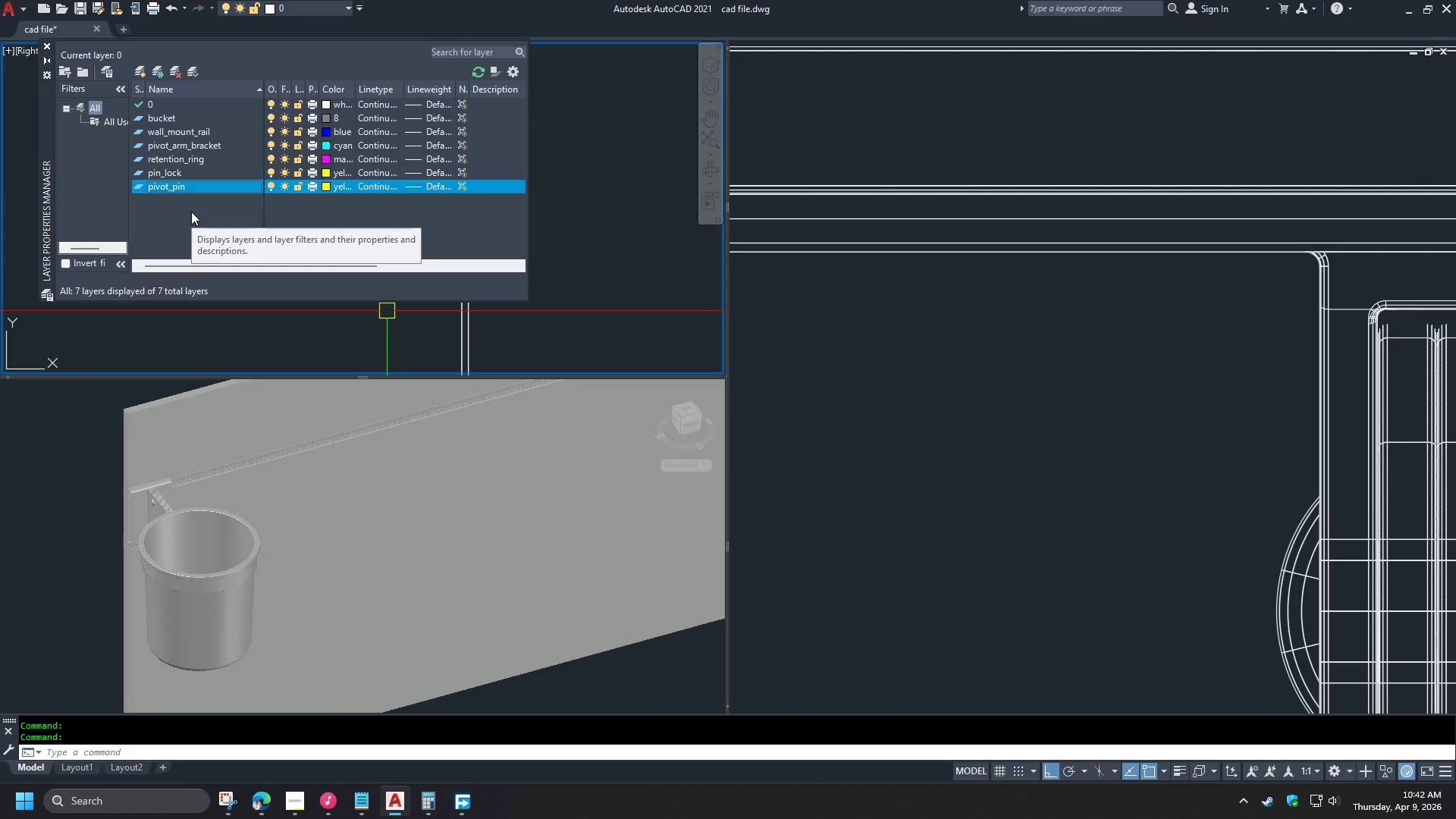 
key(Enter)
 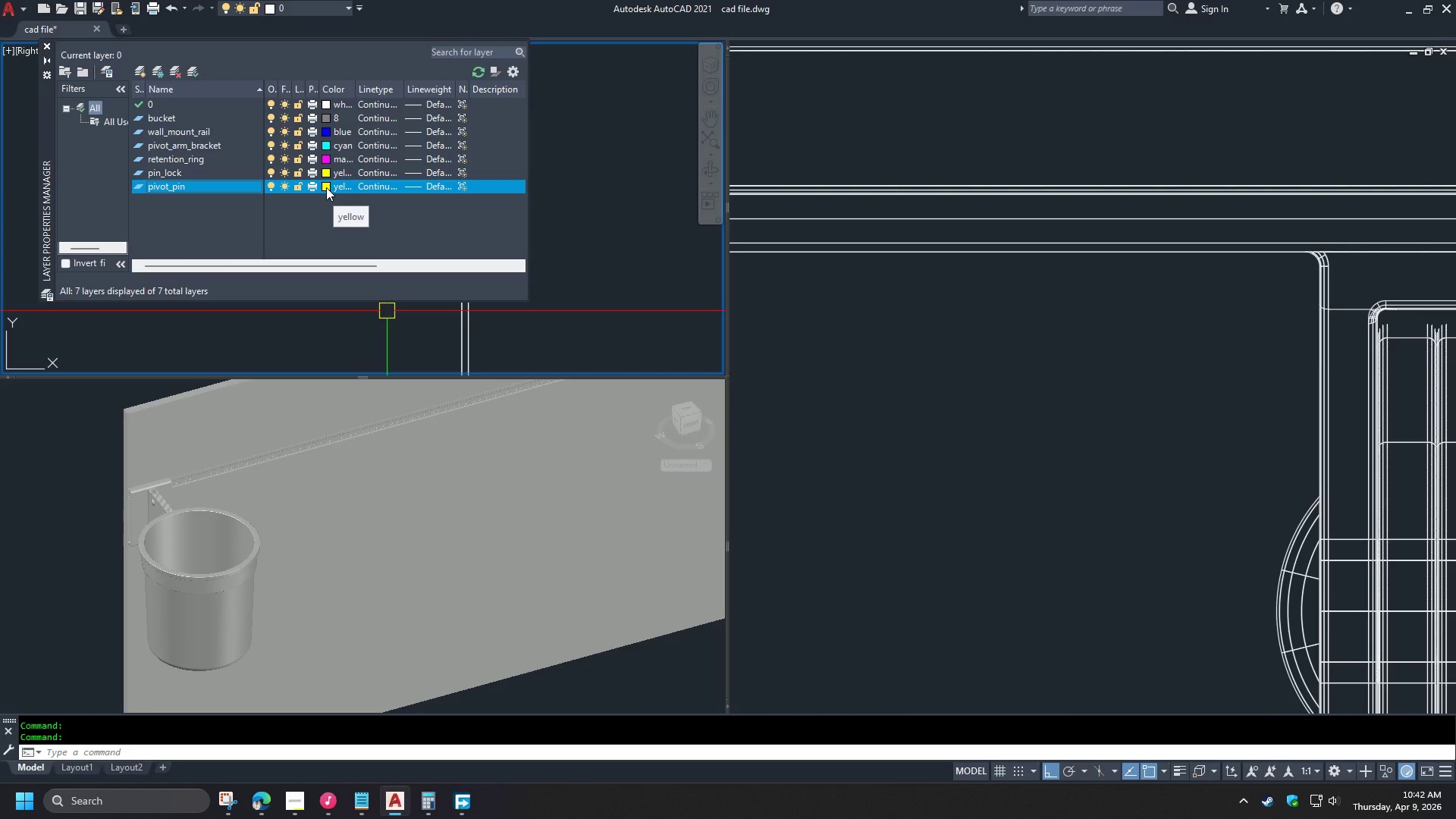 
left_click([326, 187])
 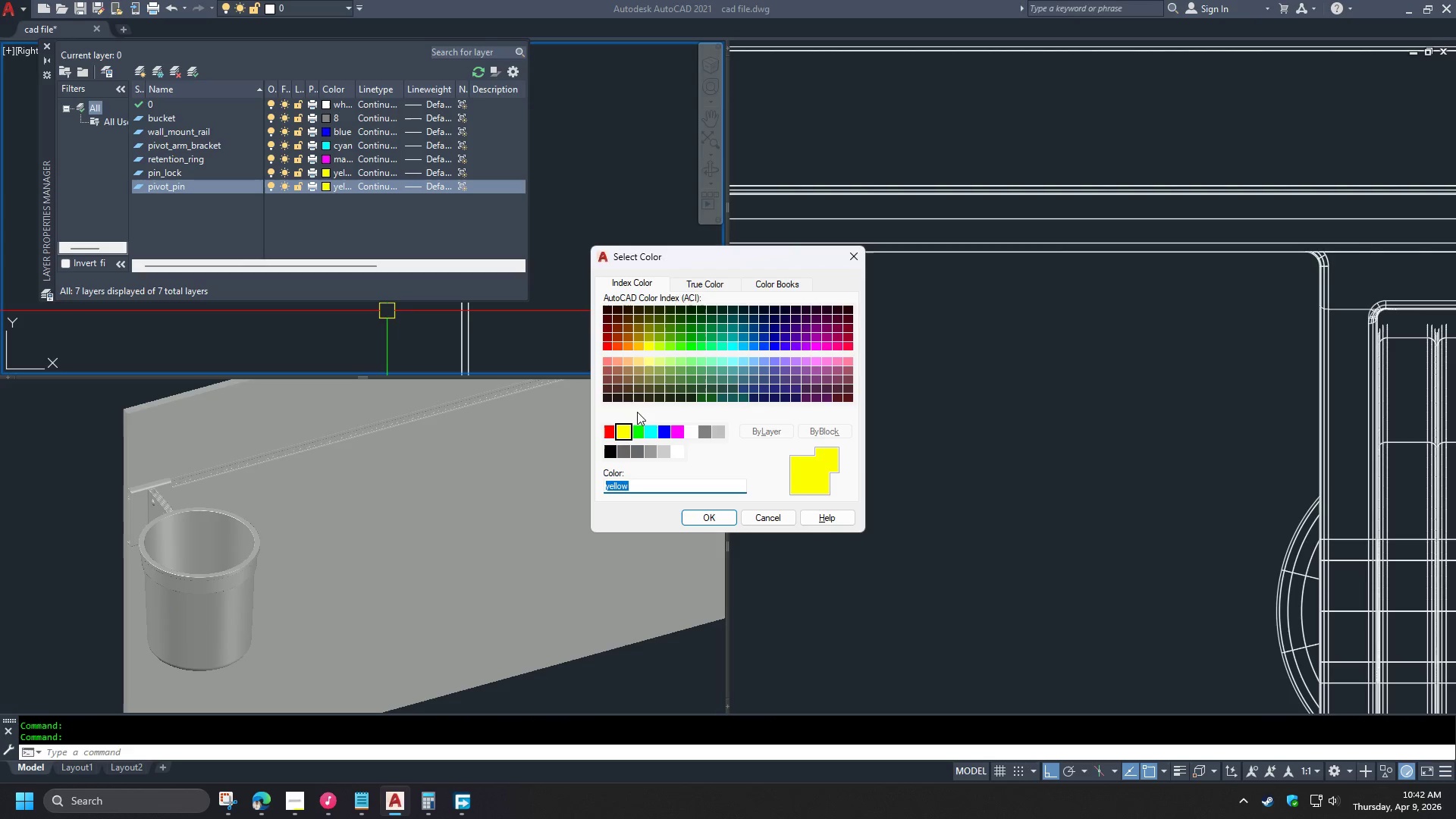 
left_click([711, 516])
 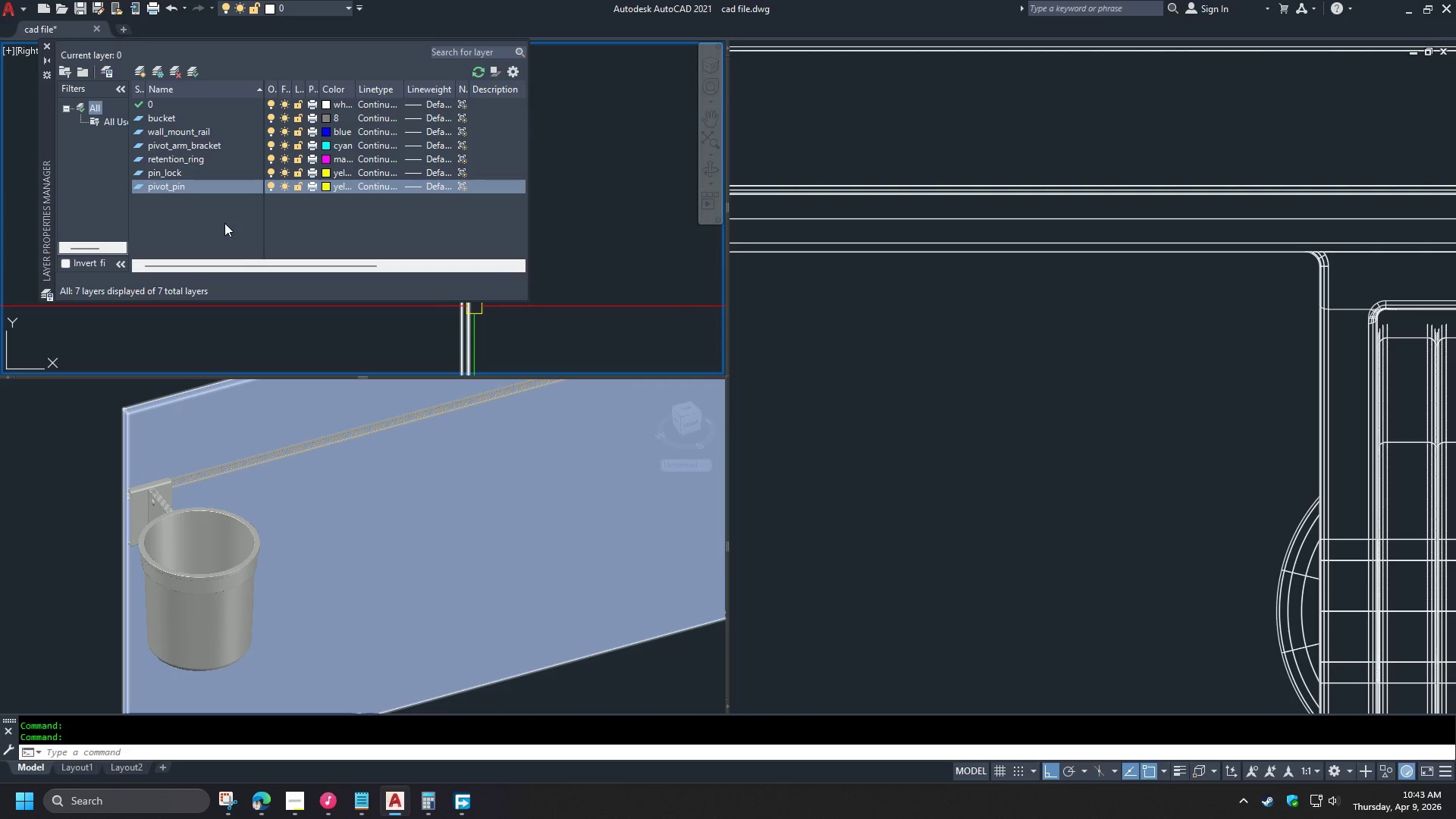 
key(Escape)
 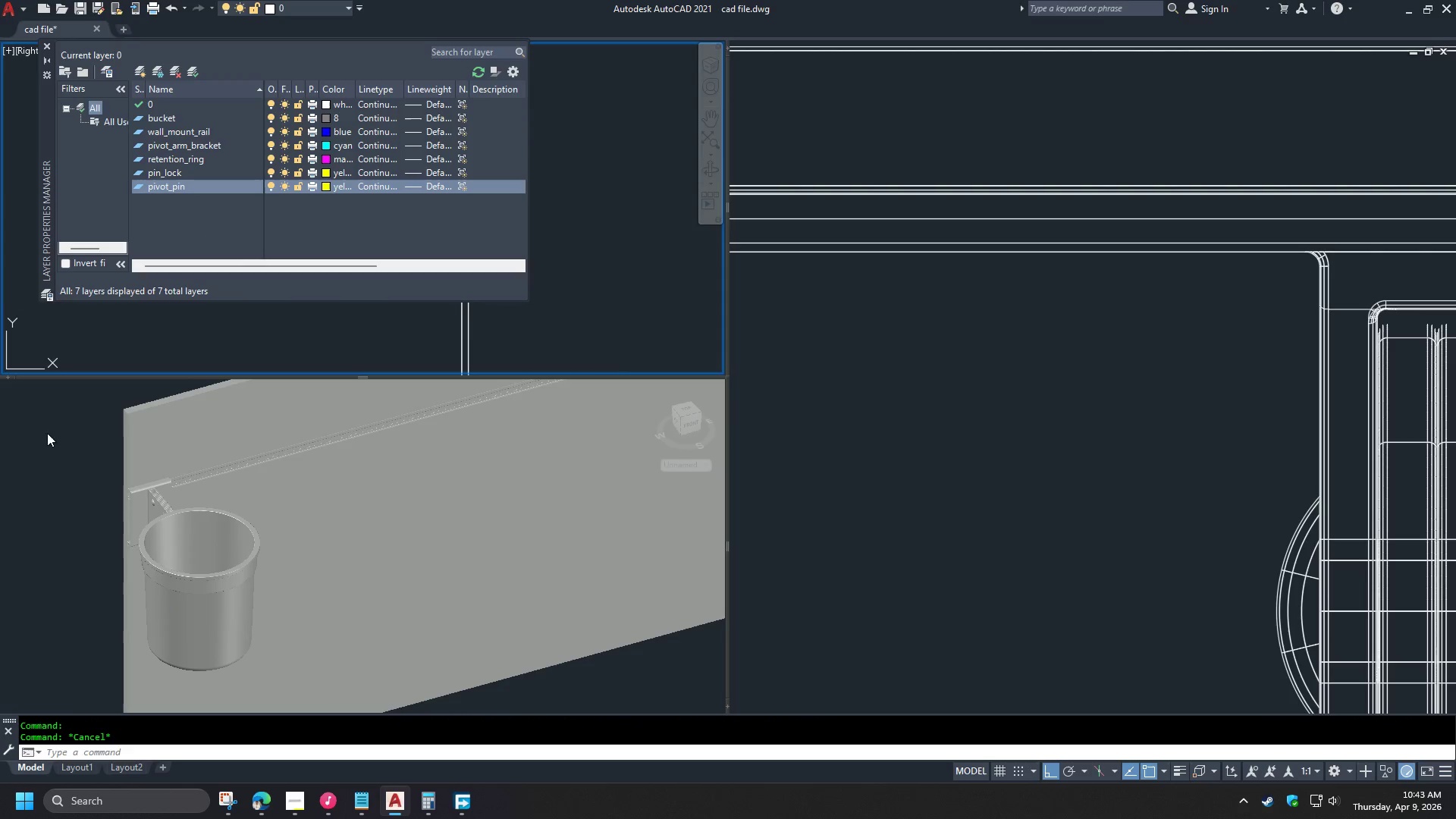 
key(Escape)
 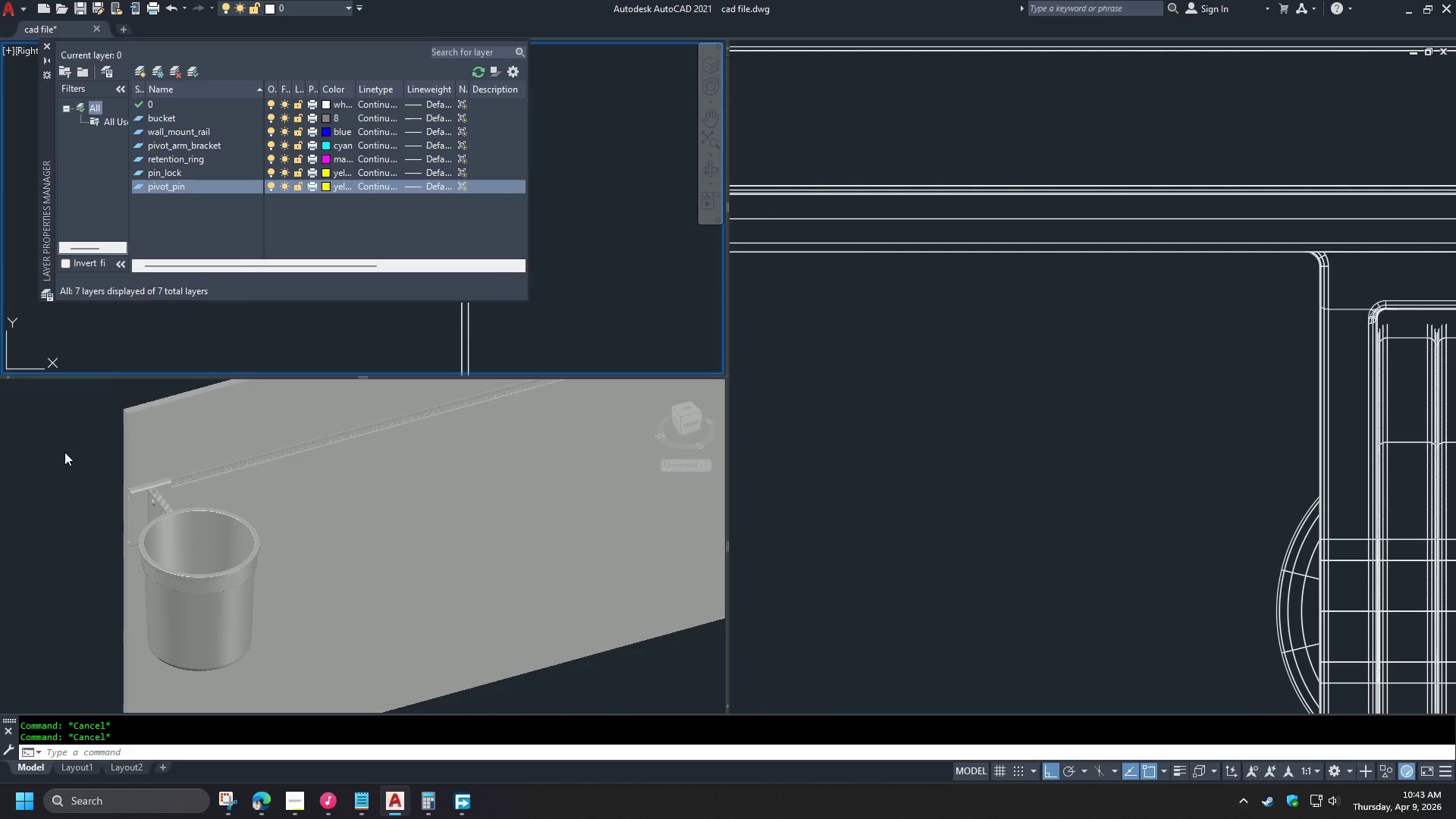 
left_click([63, 455])
 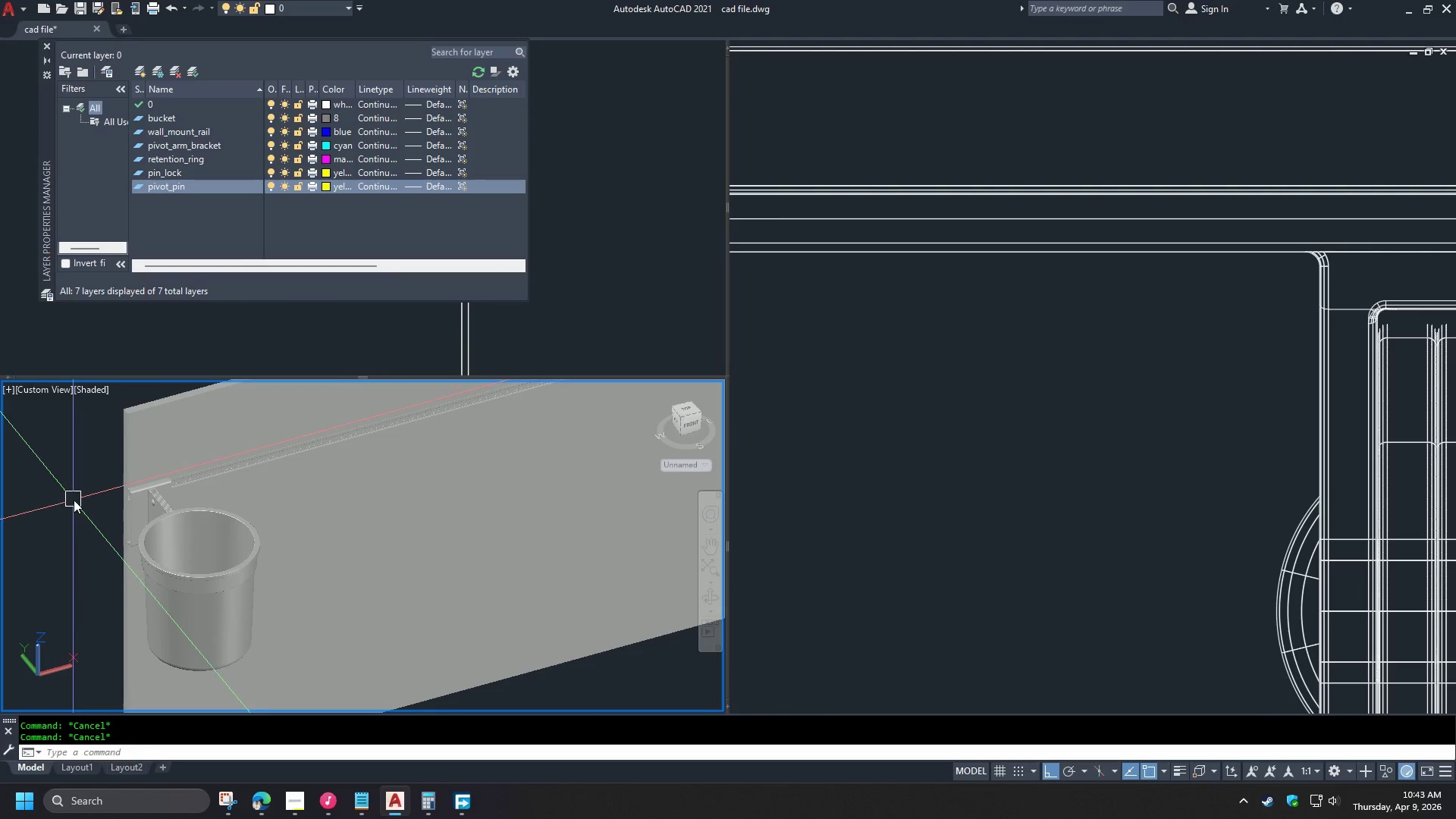 
key(Escape)
 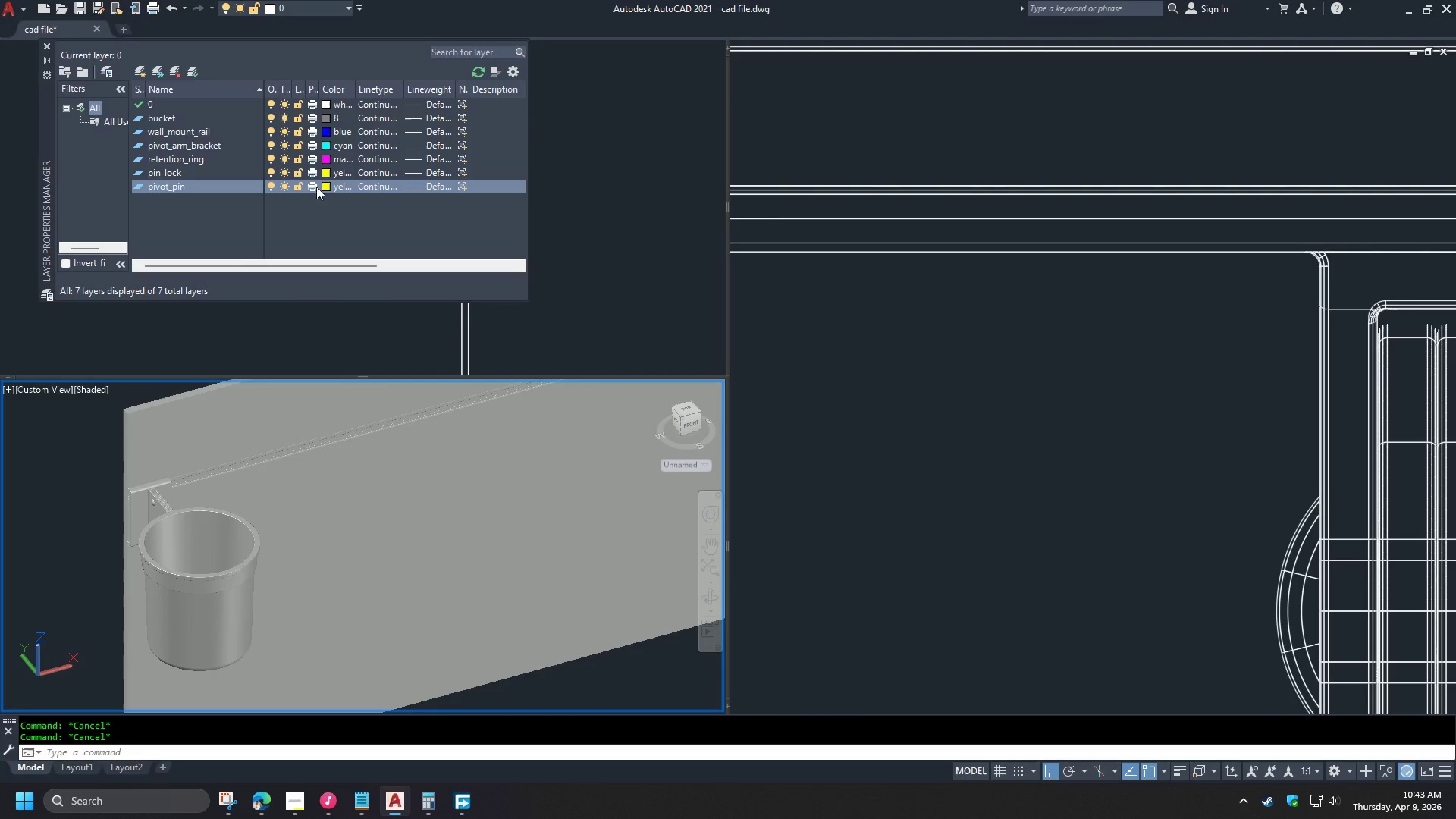 
left_click([325, 187])
 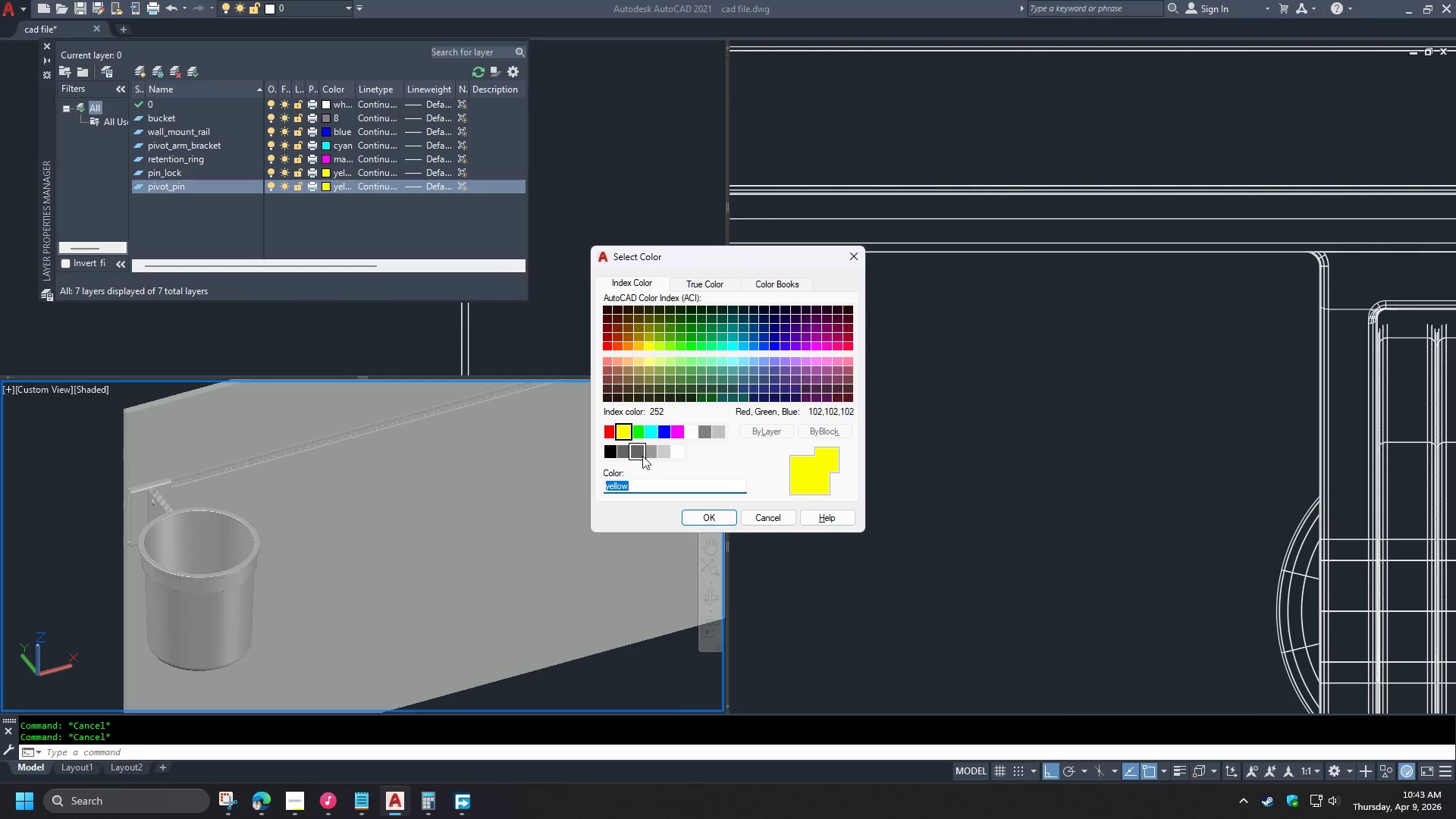 
left_click([612, 435])
 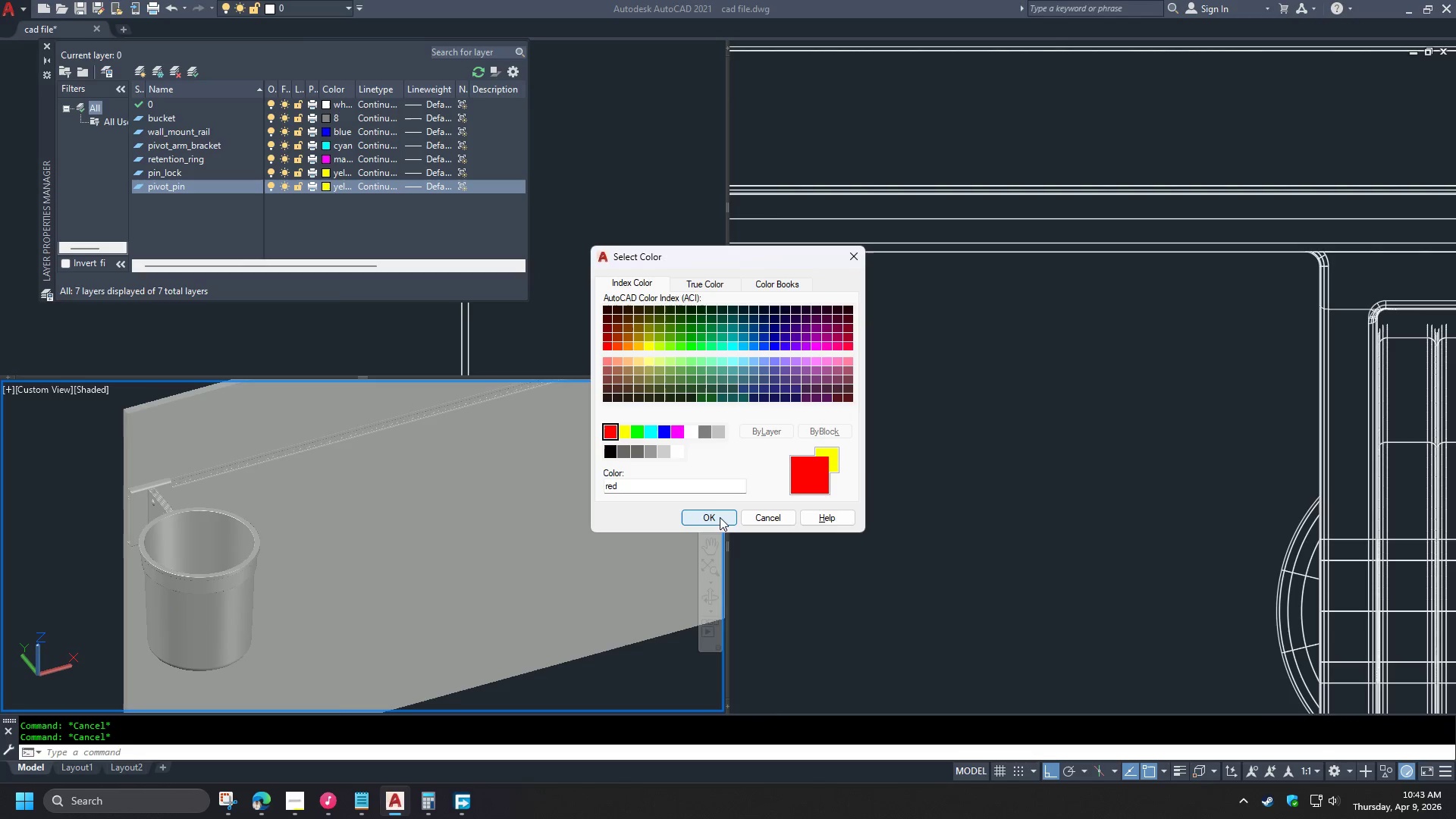 
left_click([717, 518])
 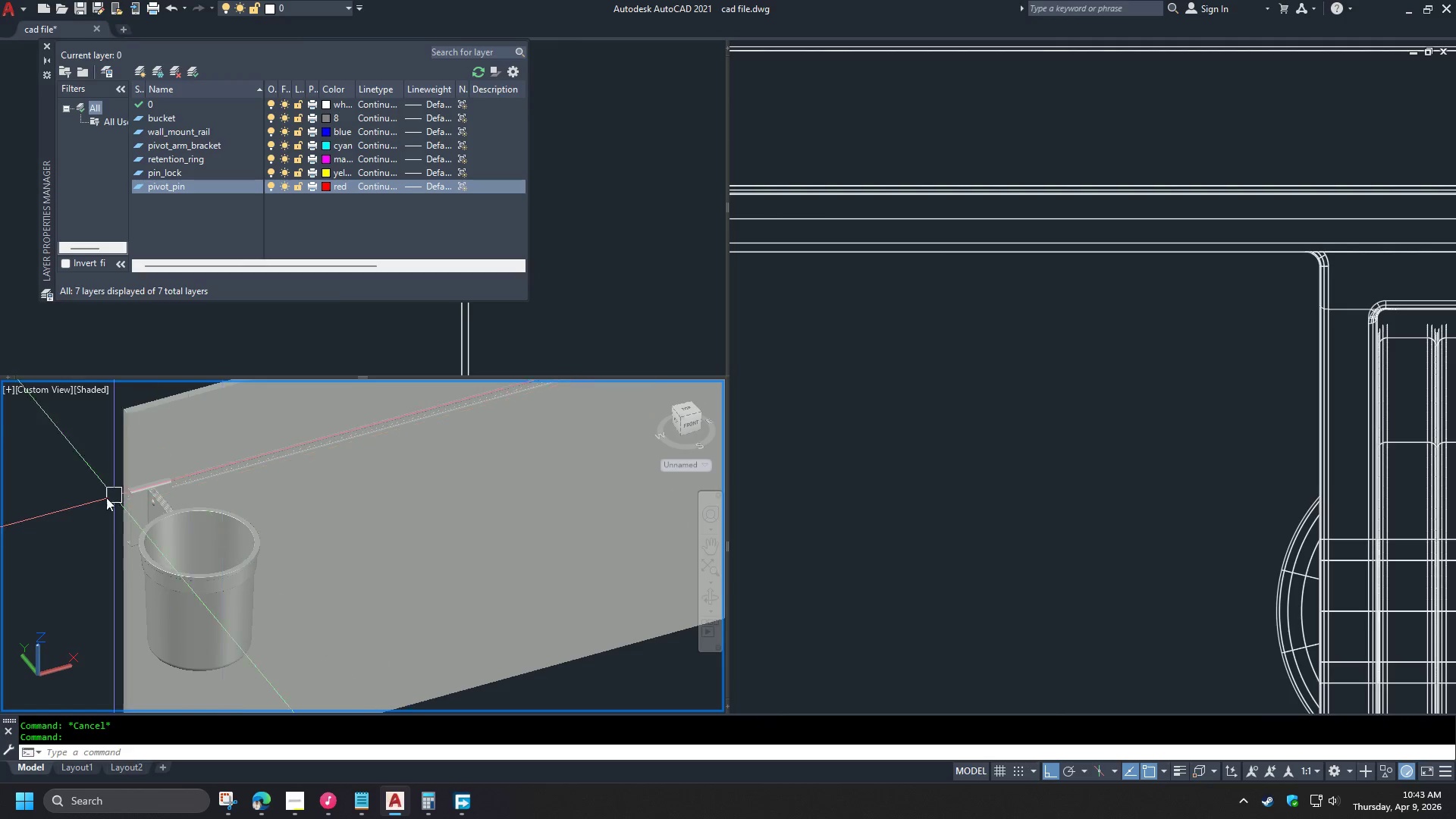 
key(Escape)
 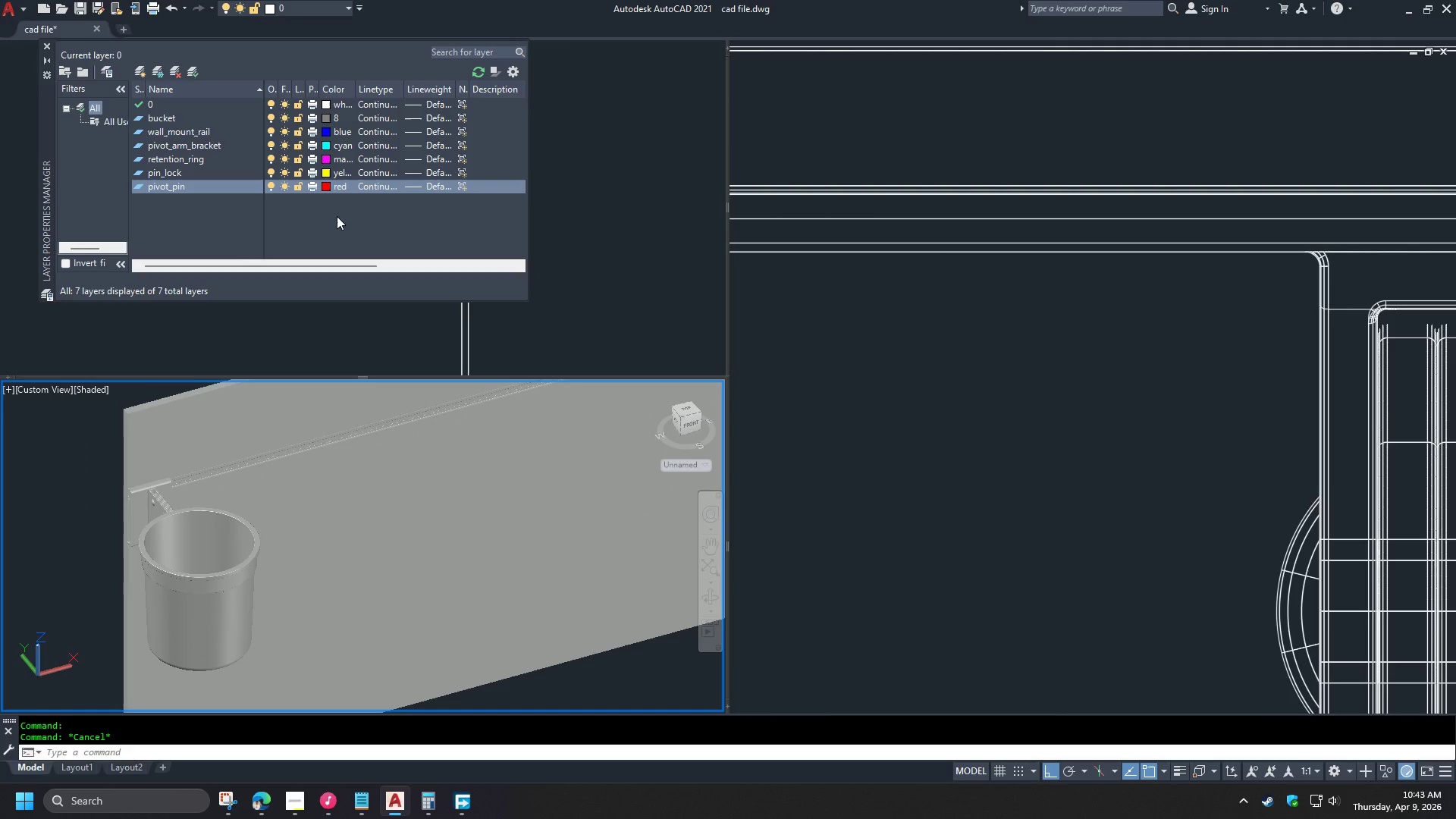 
left_click([325, 189])
 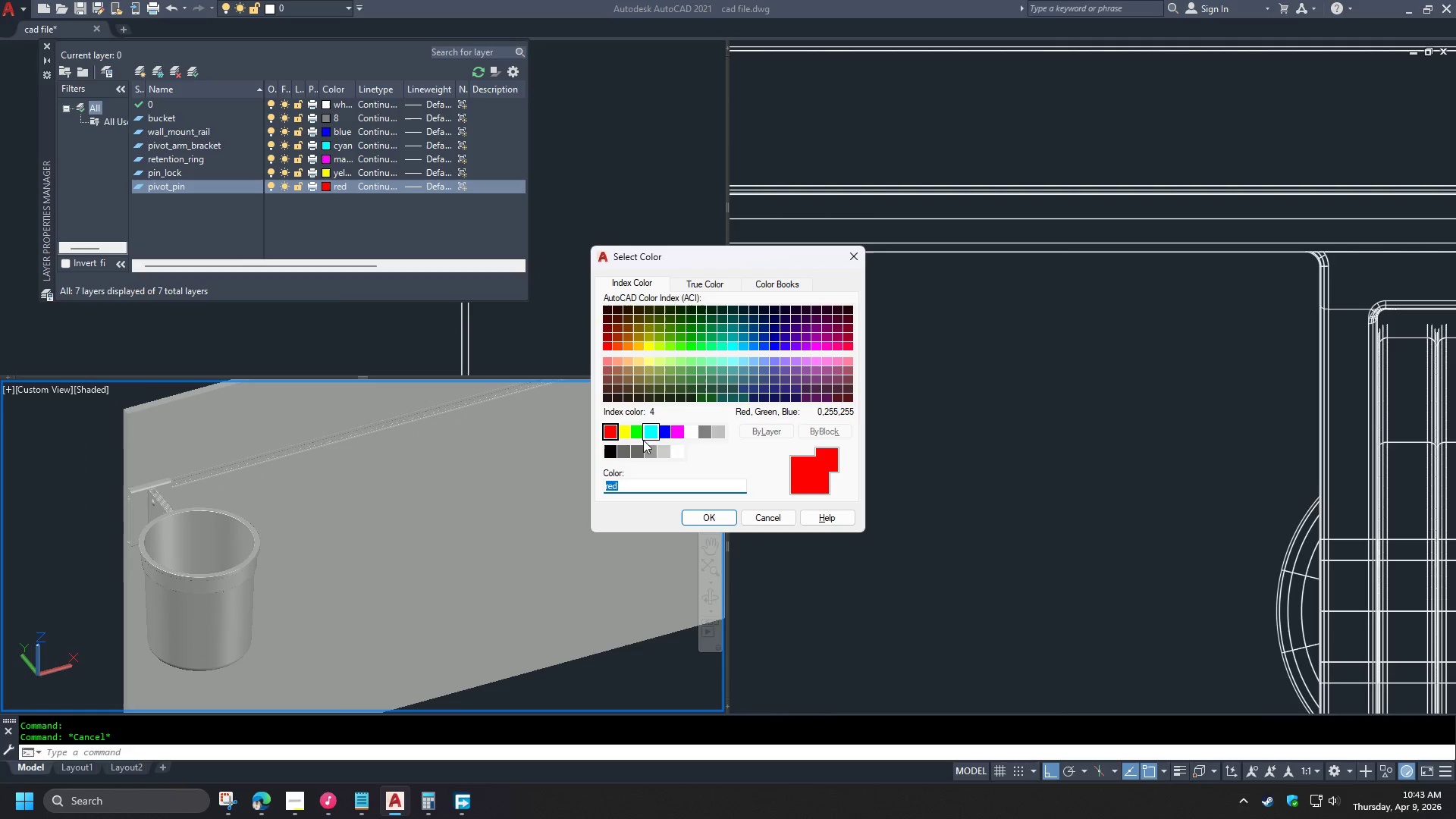 
double_click([643, 440])
 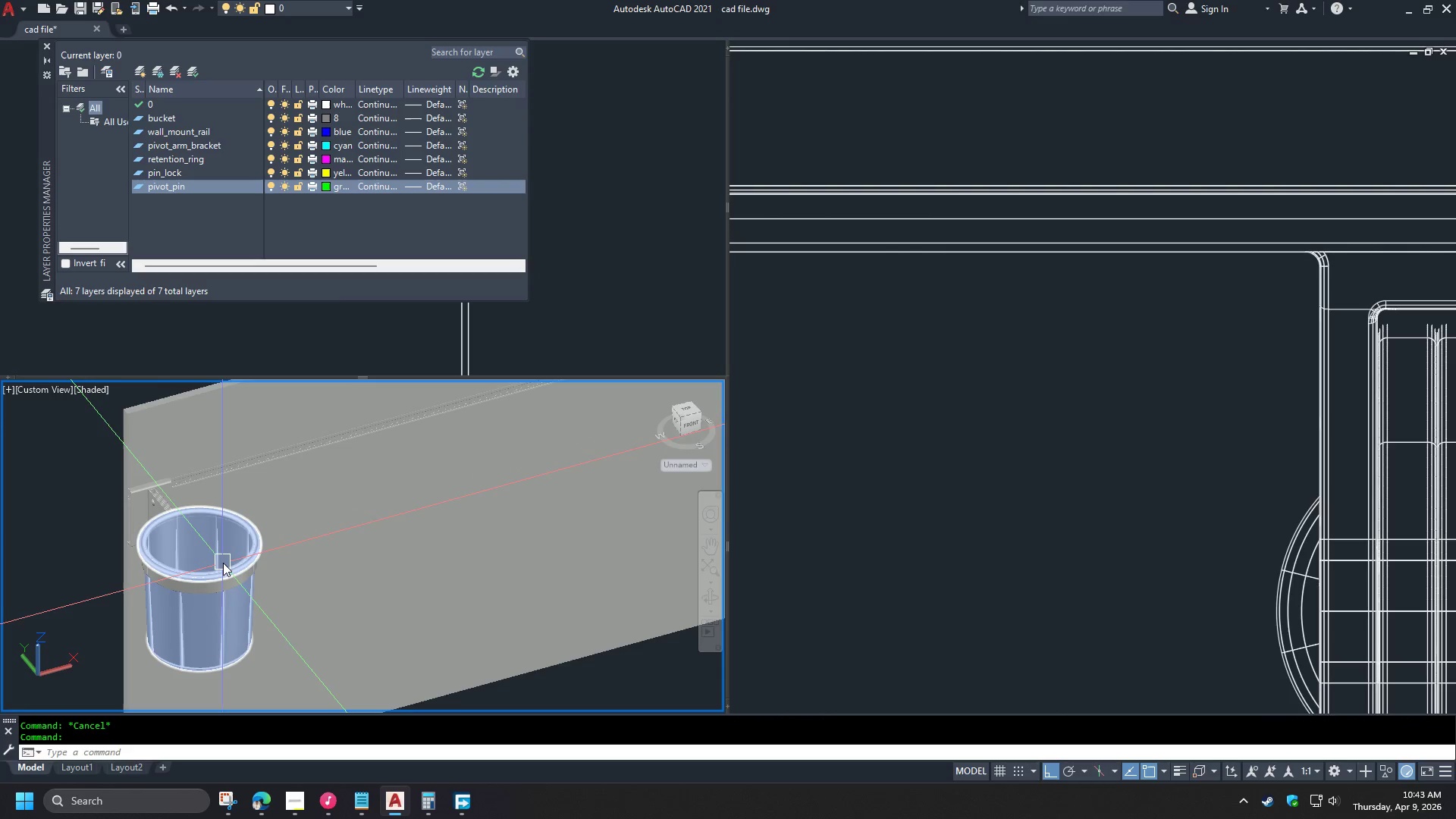 
key(Escape)
 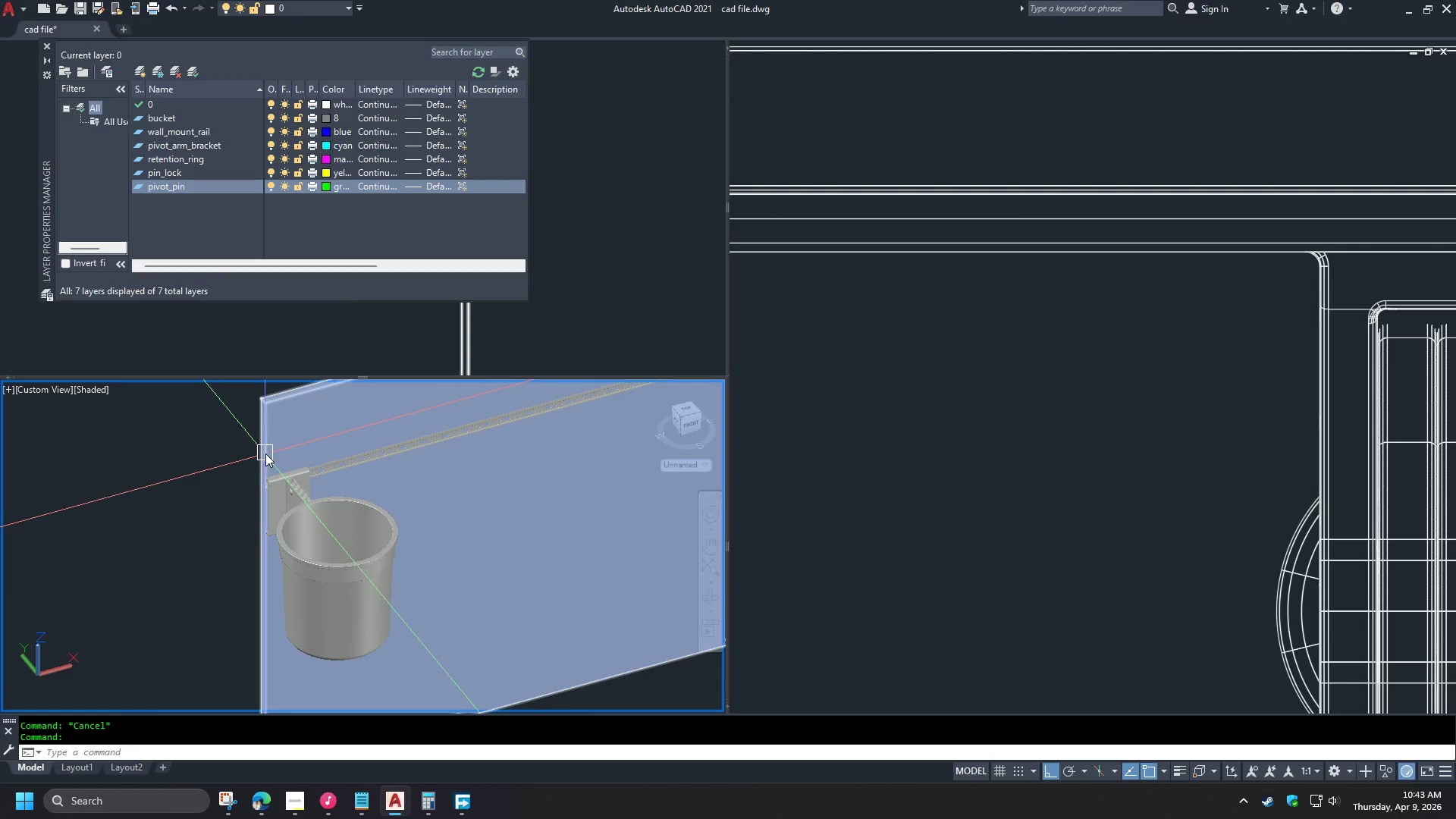 
wait(5.69)
 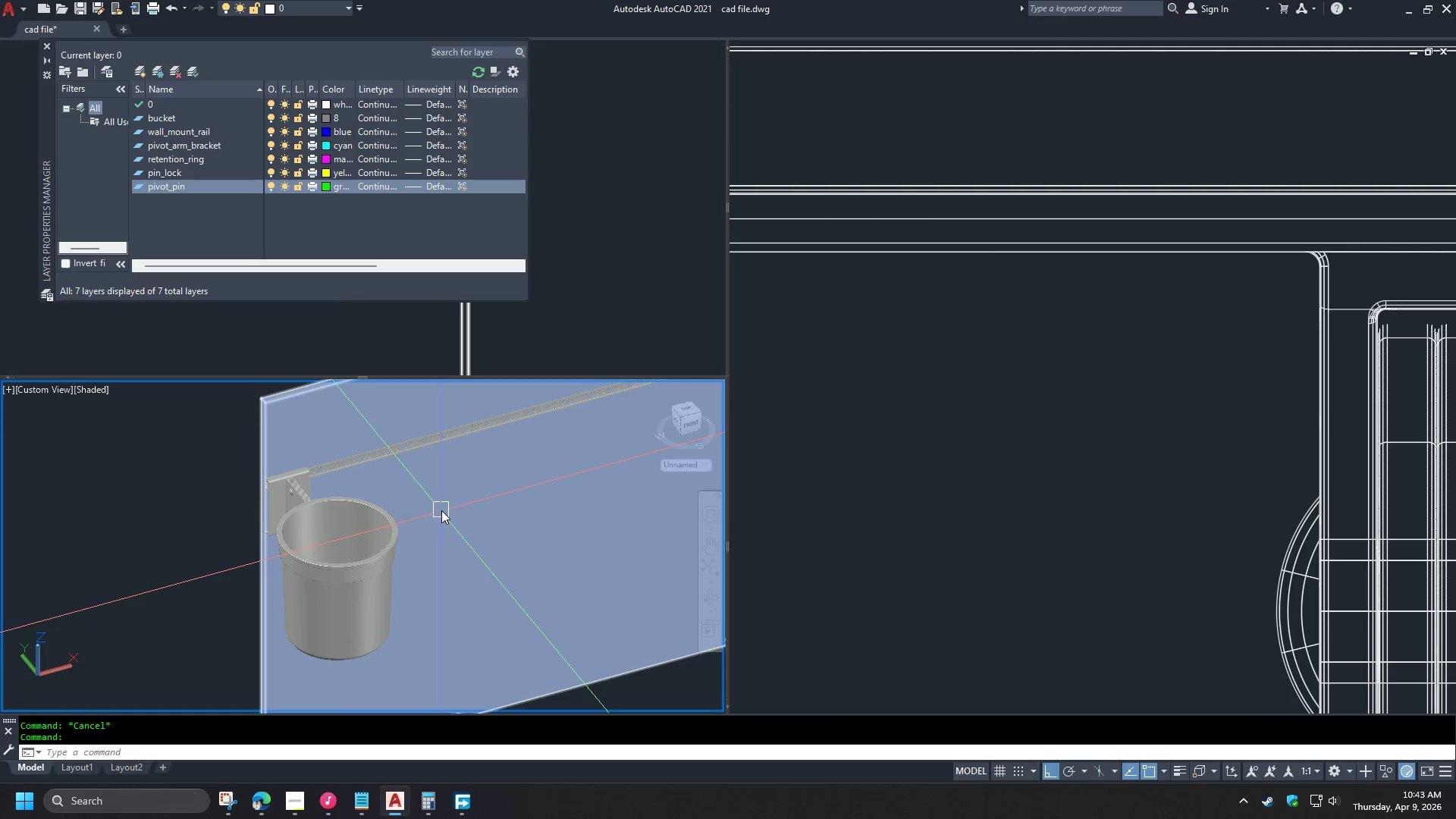 
left_click([140, 68])
 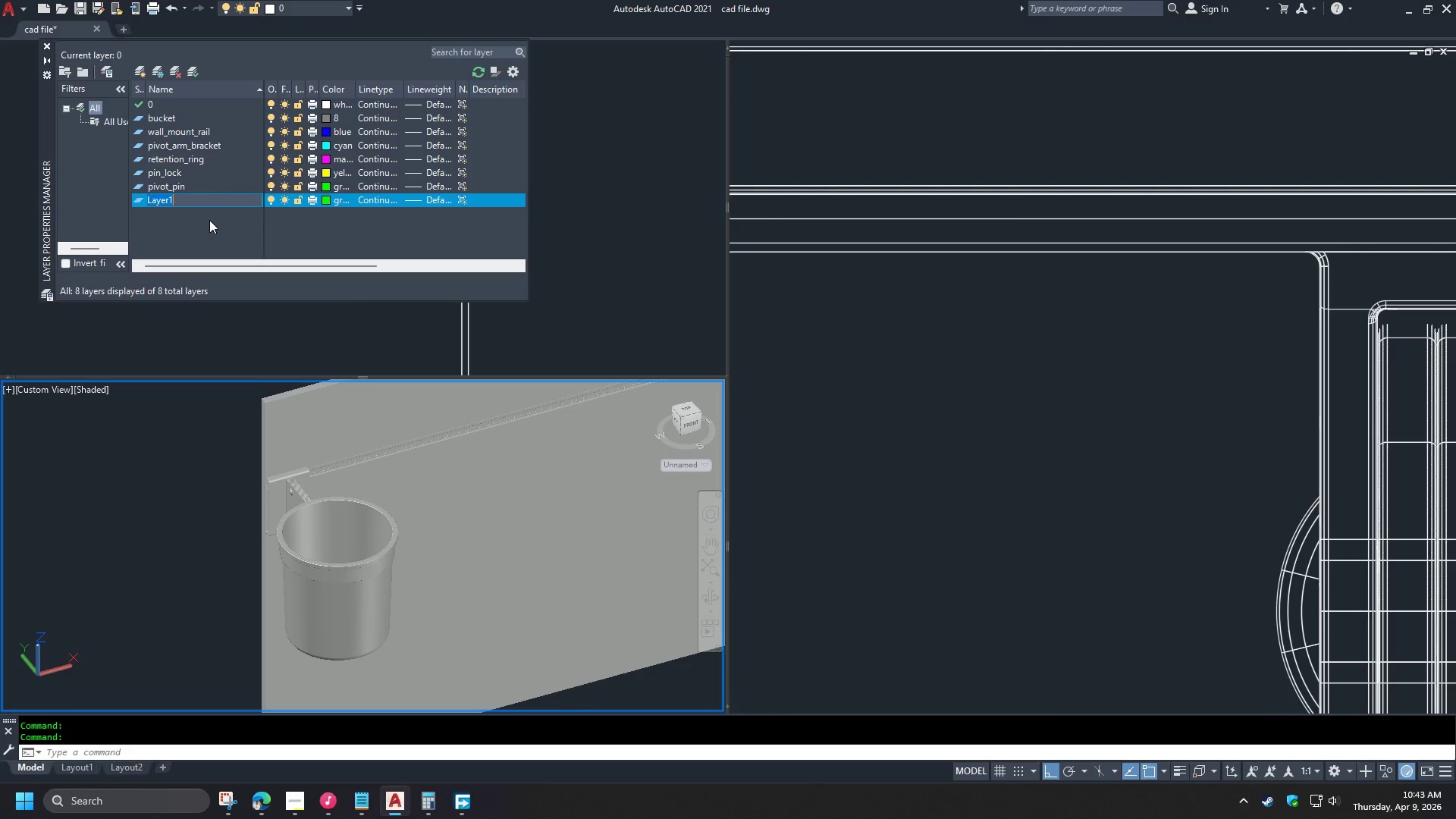 
type(wall)
key(NumpadEnter)
 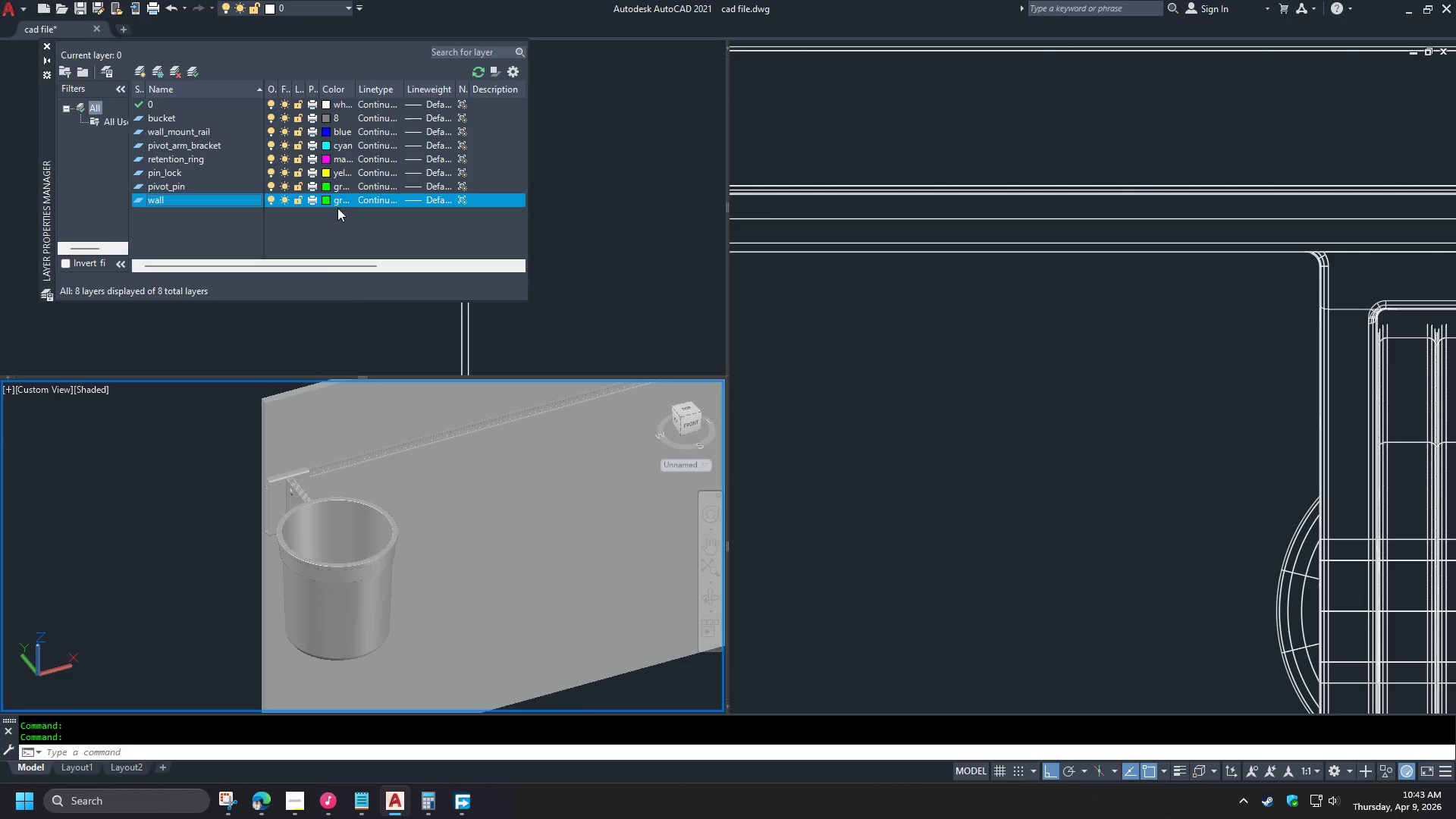 
left_click([328, 203])
 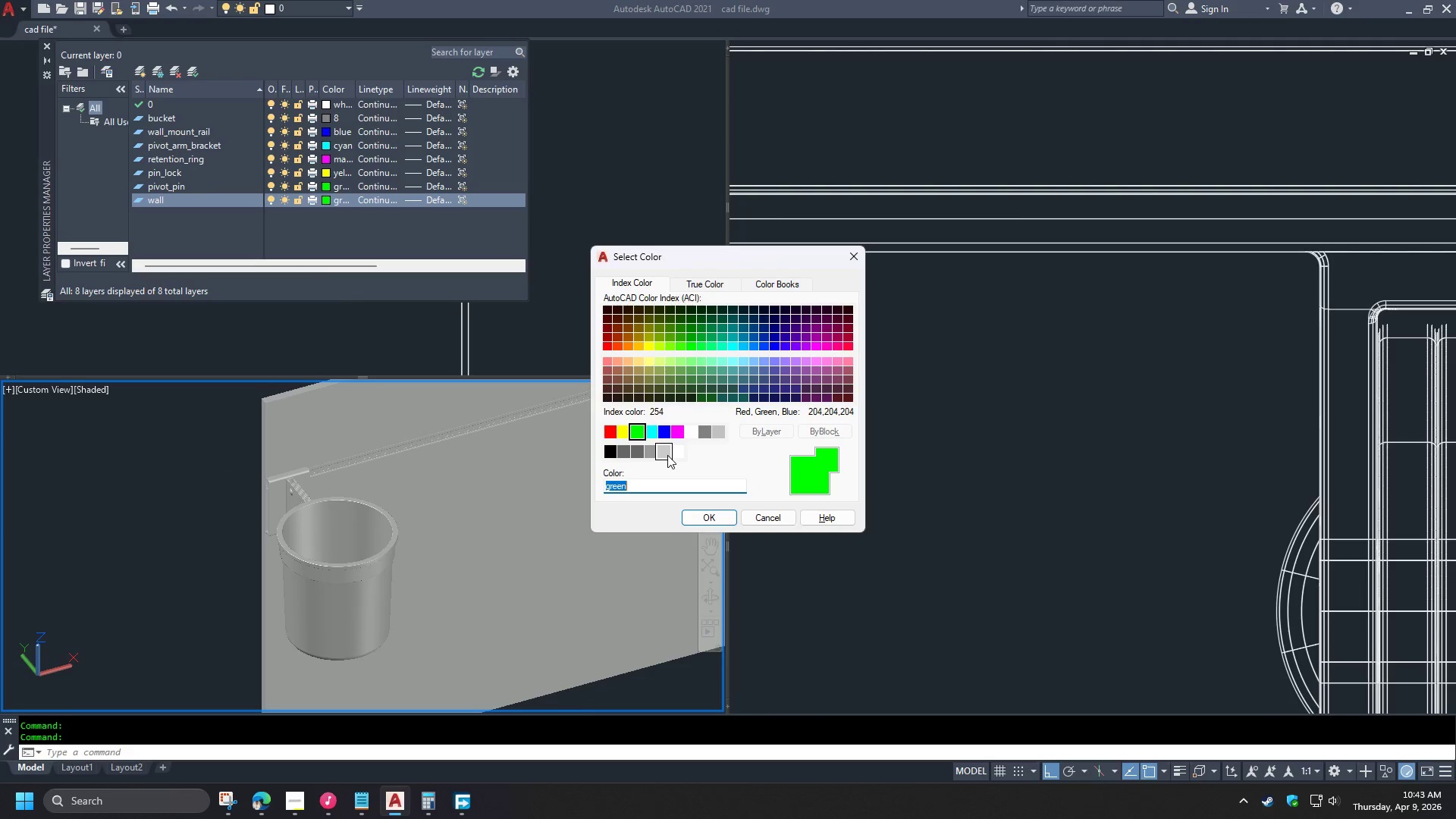 
left_click([667, 455])
 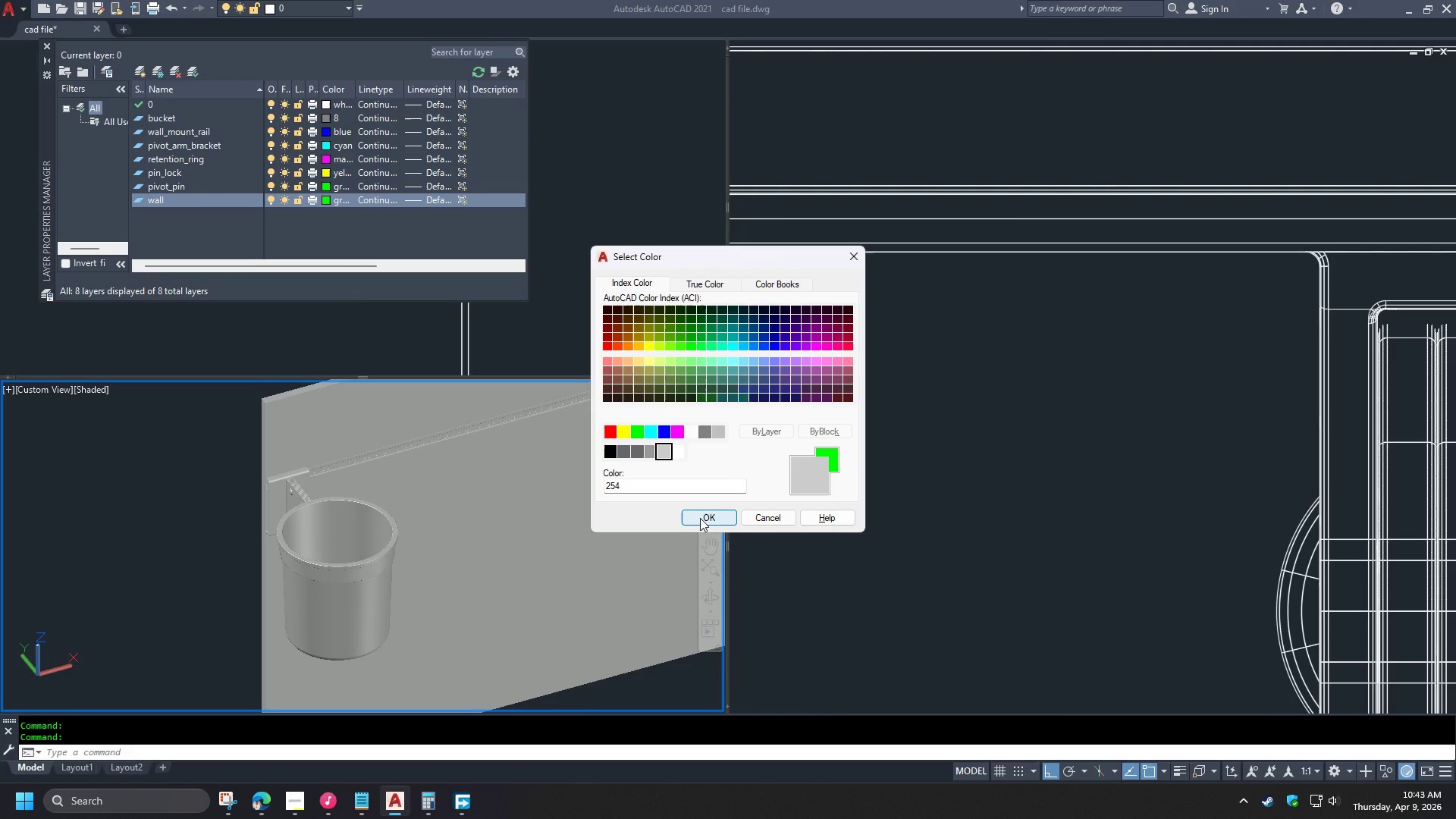 
left_click([700, 518])
 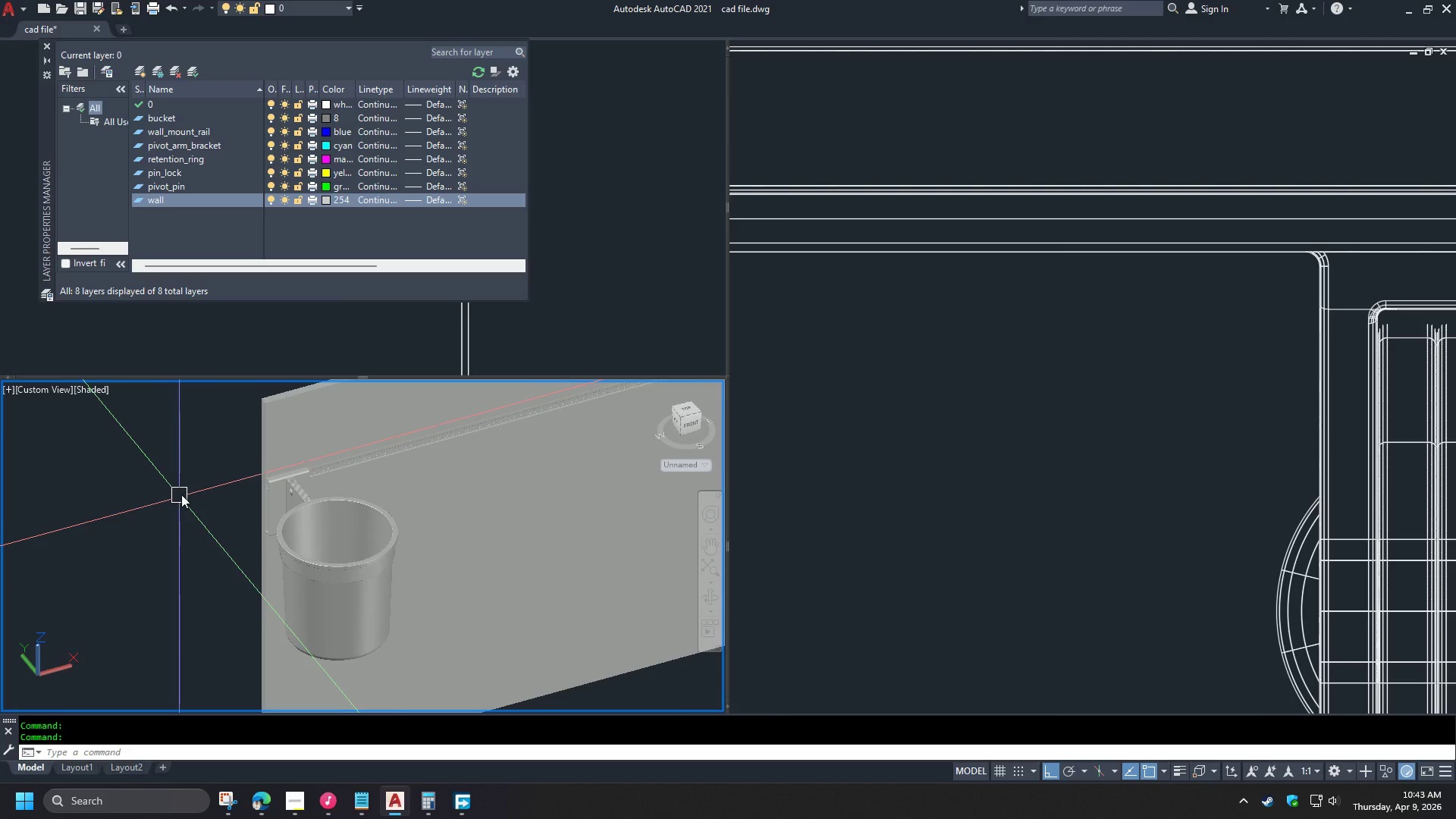 
key(Escape)
 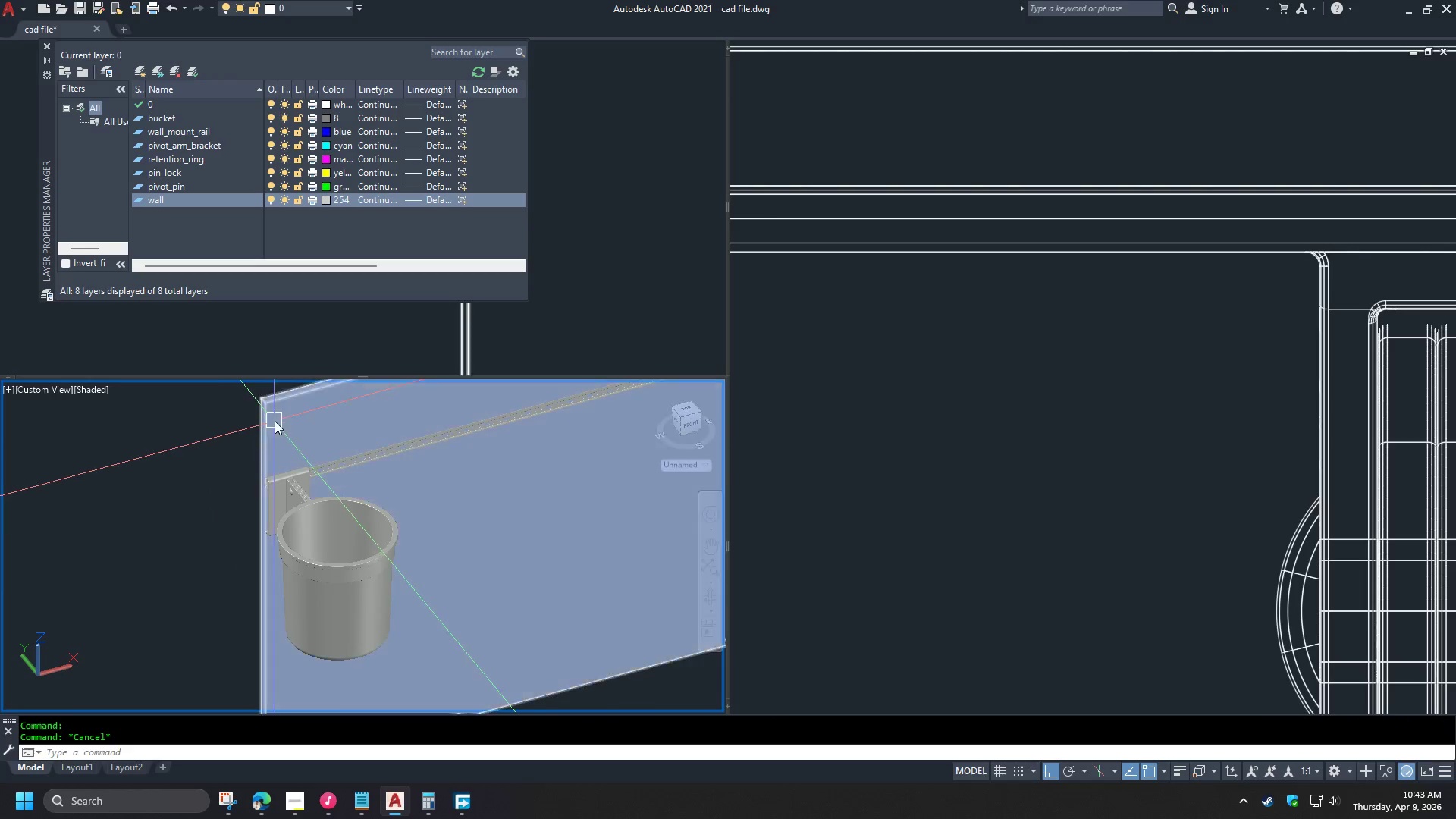 
left_click([275, 421])
 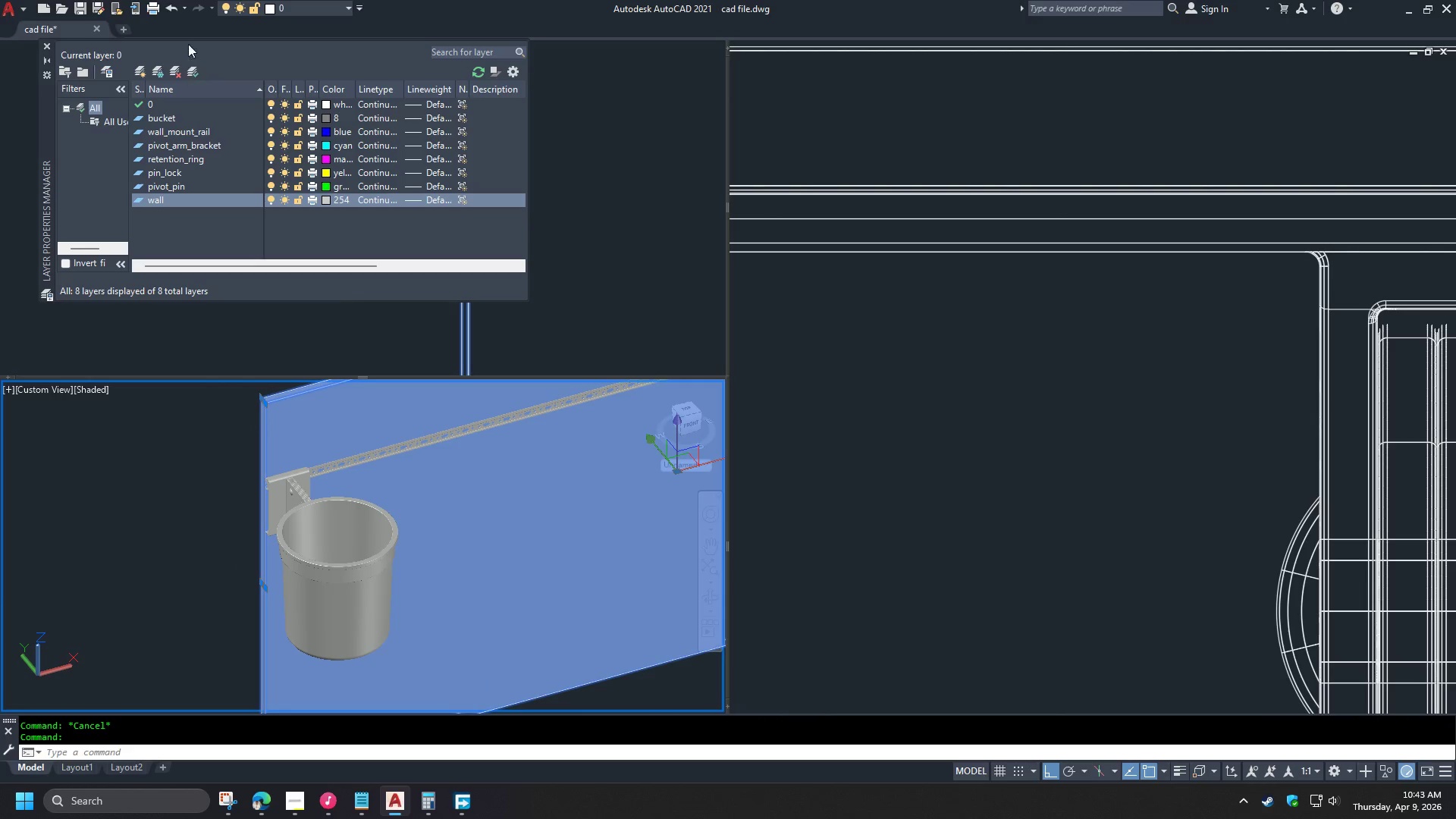 
left_click([292, 6])
 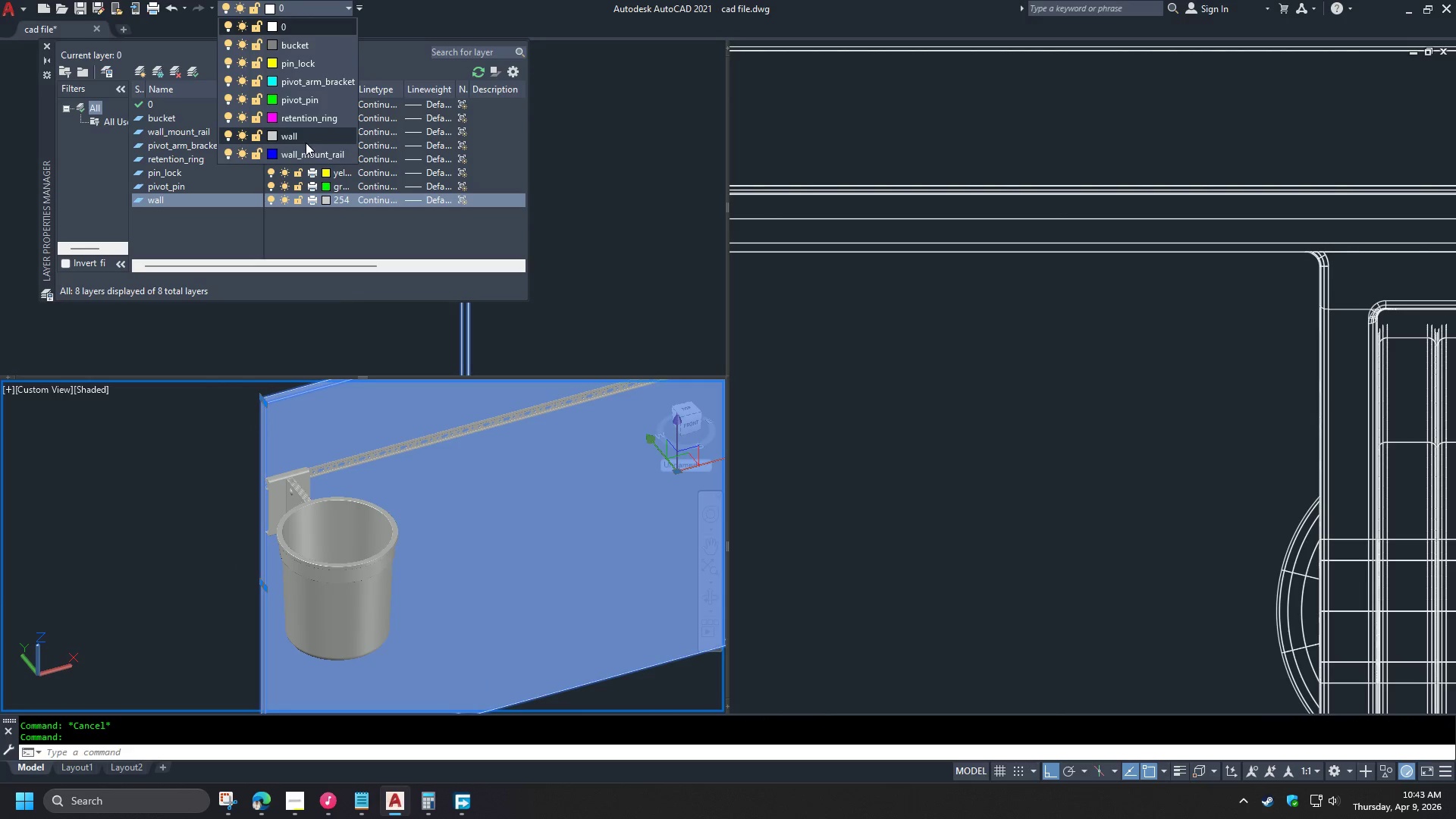 
left_click([303, 139])
 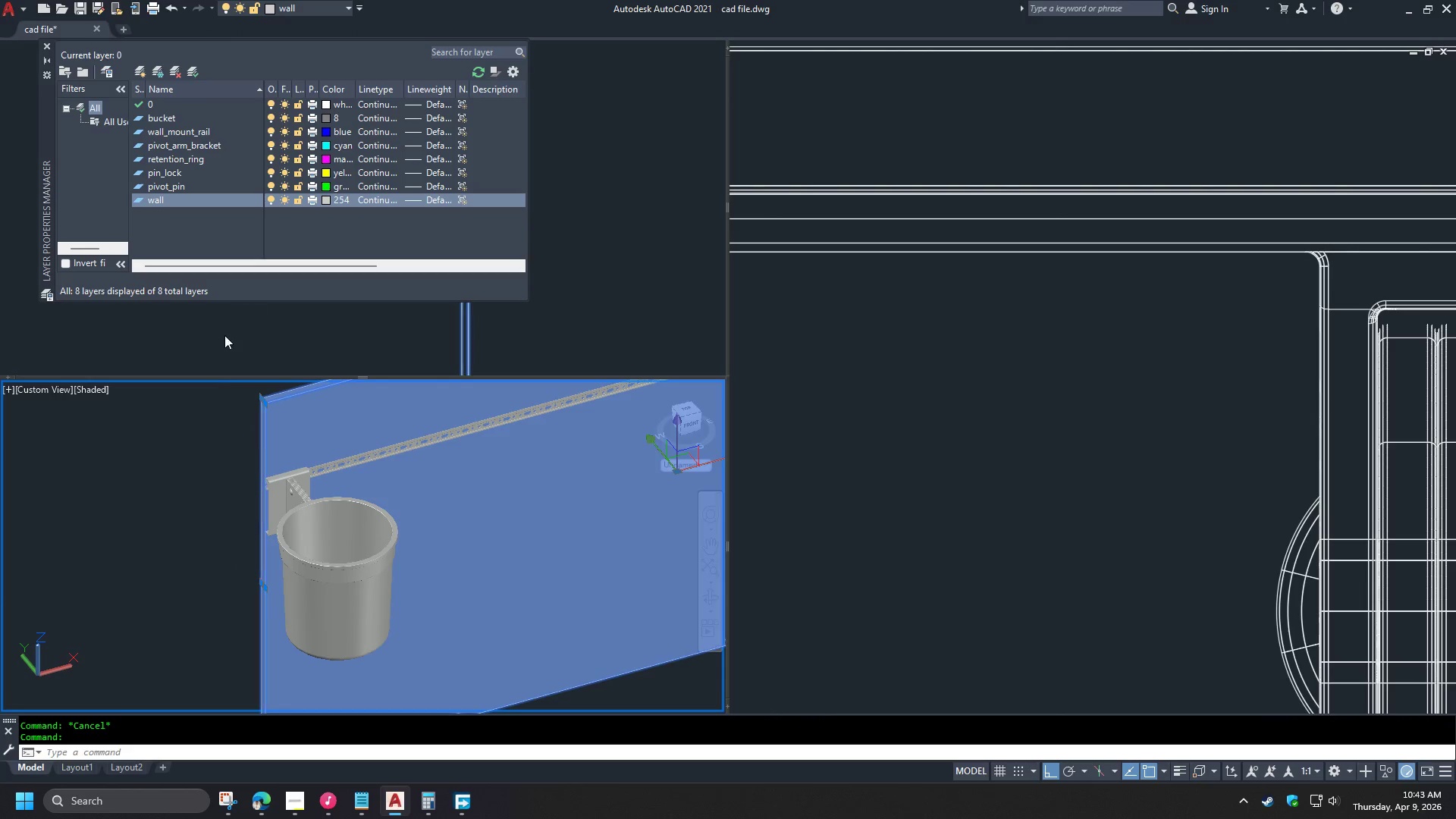 
key(Escape)
 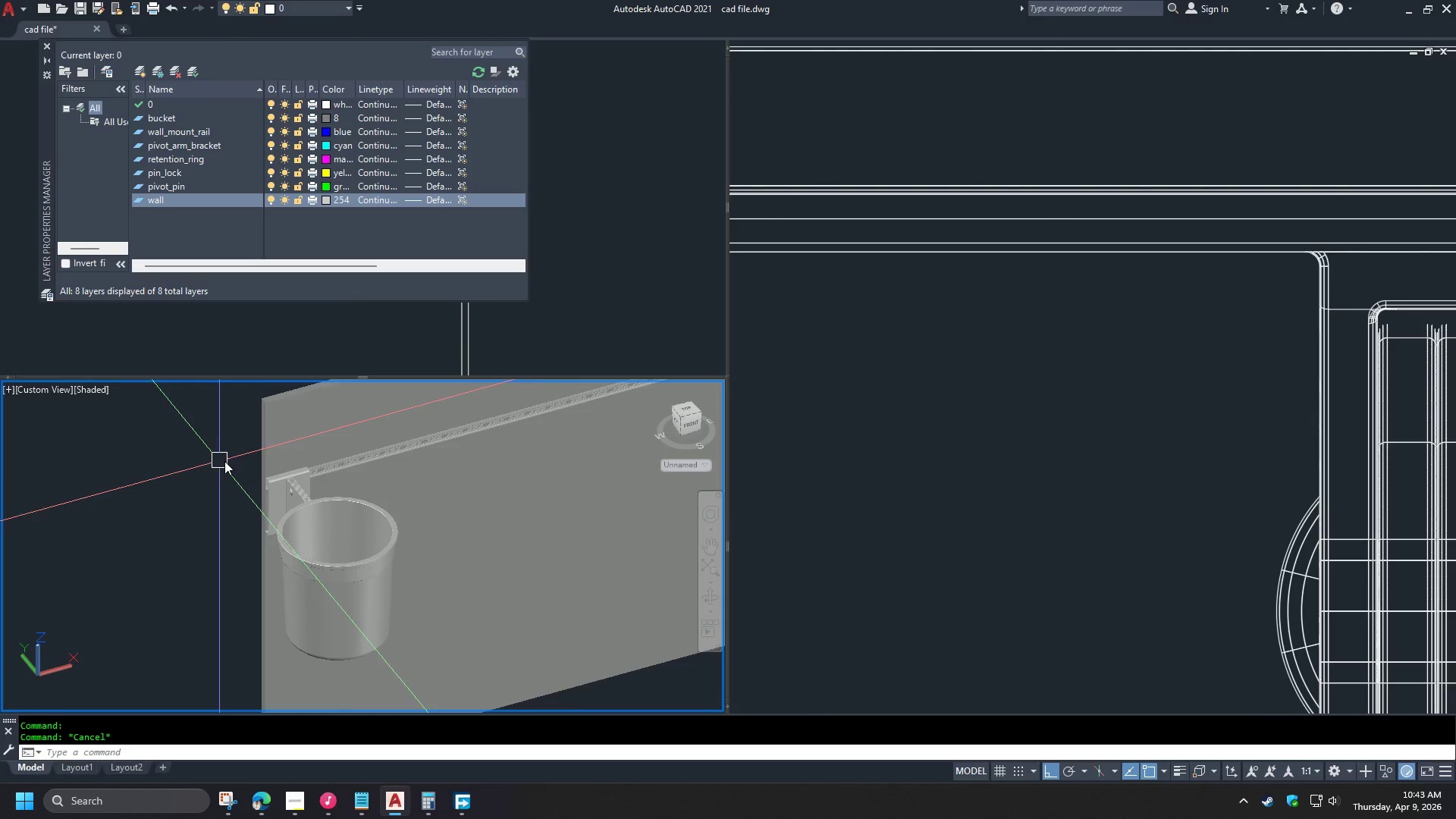 
scroll: coordinate [250, 479], scroll_direction: up, amount: 3.0
 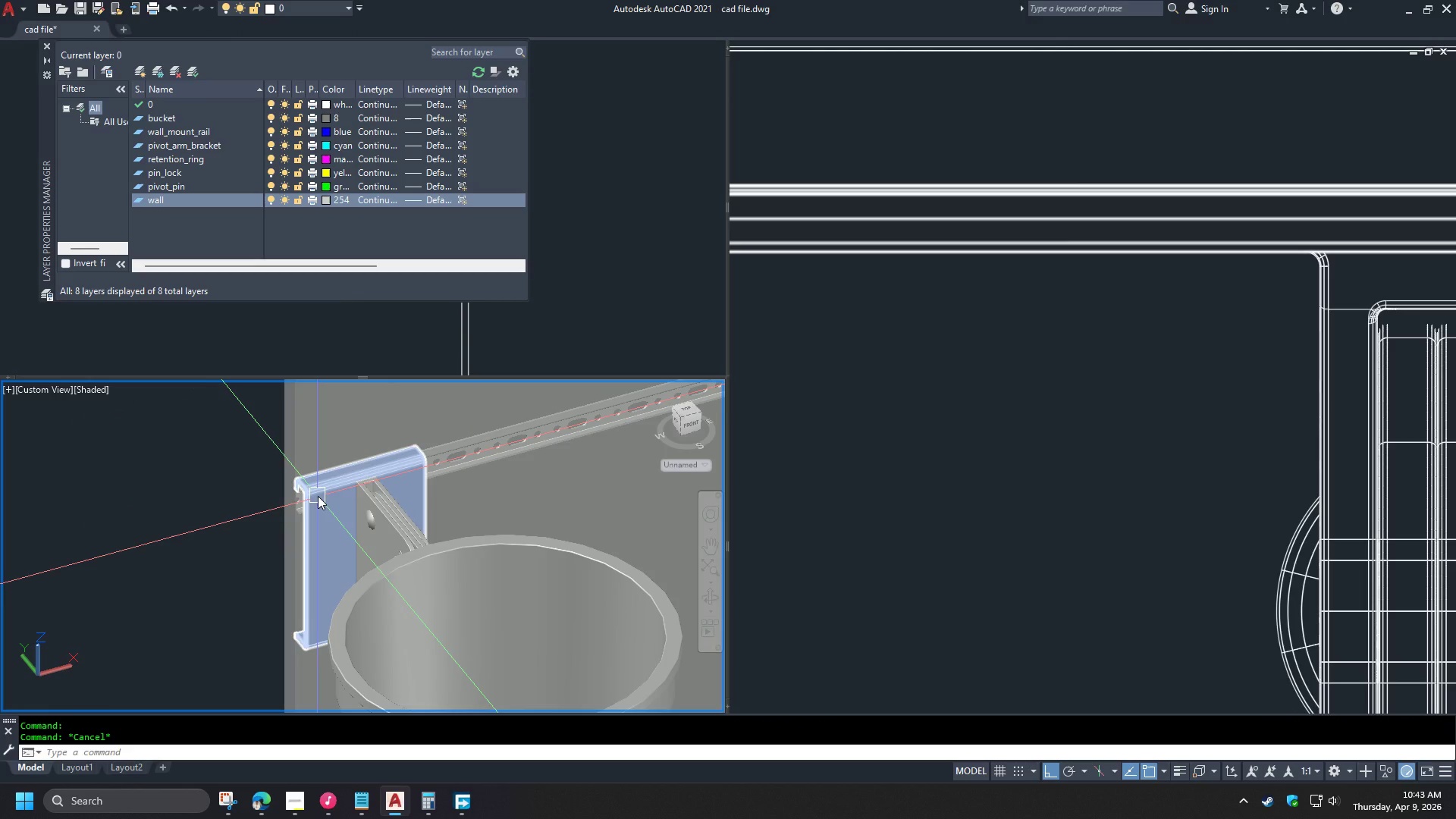 
left_click([318, 496])
 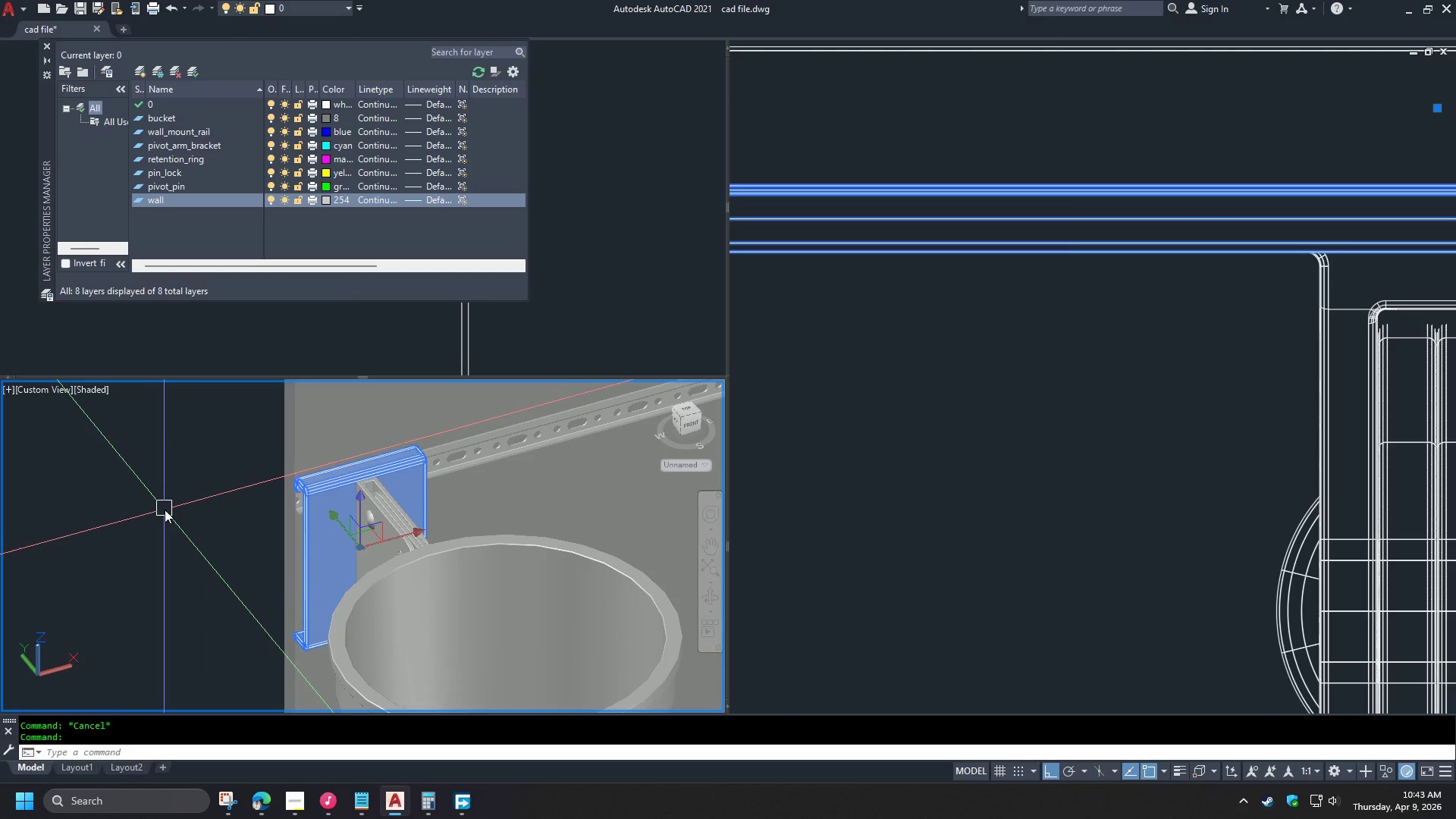 
key(Escape)
 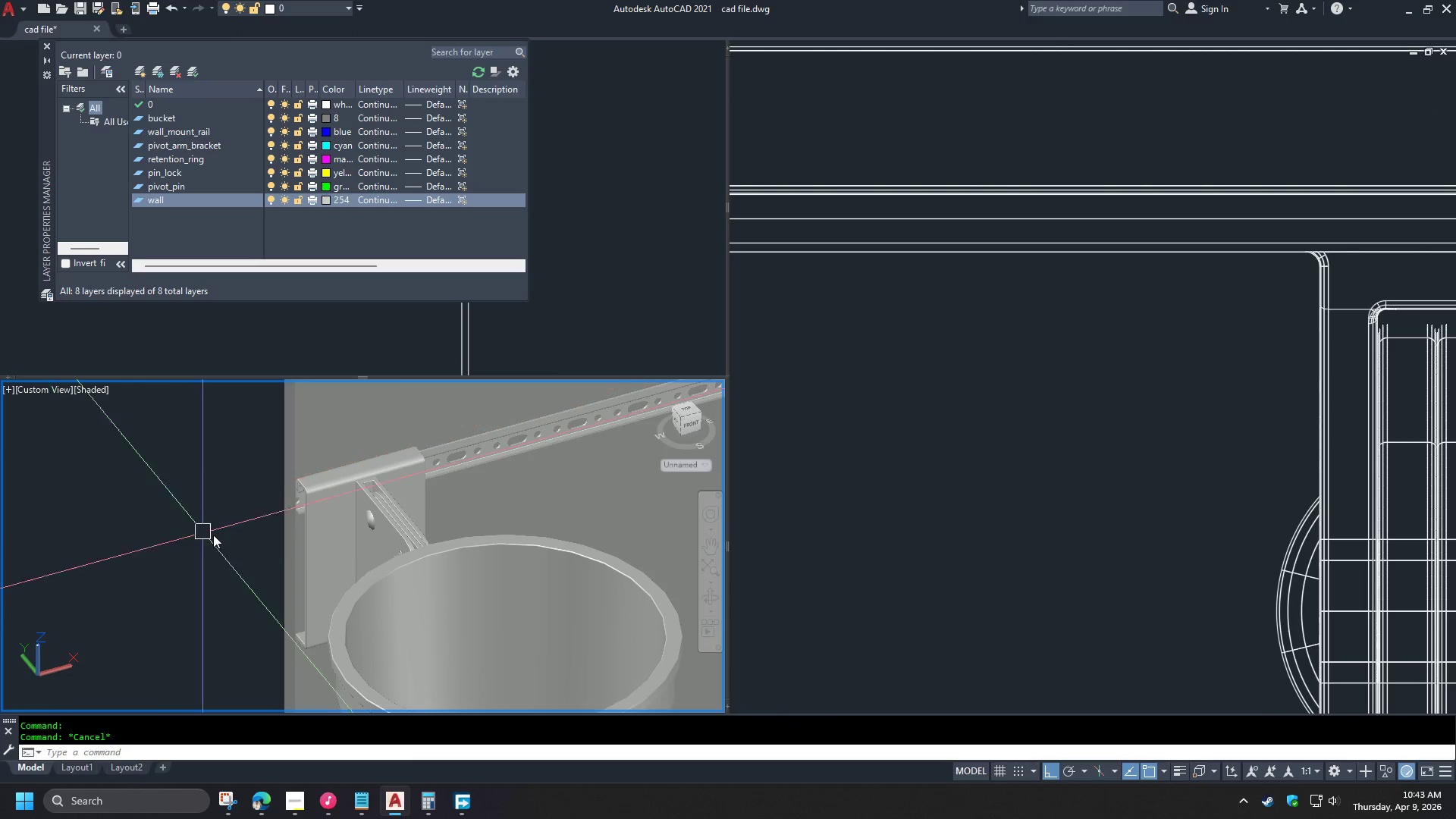 
hold_key(key=ShiftLeft, duration=1.5)
 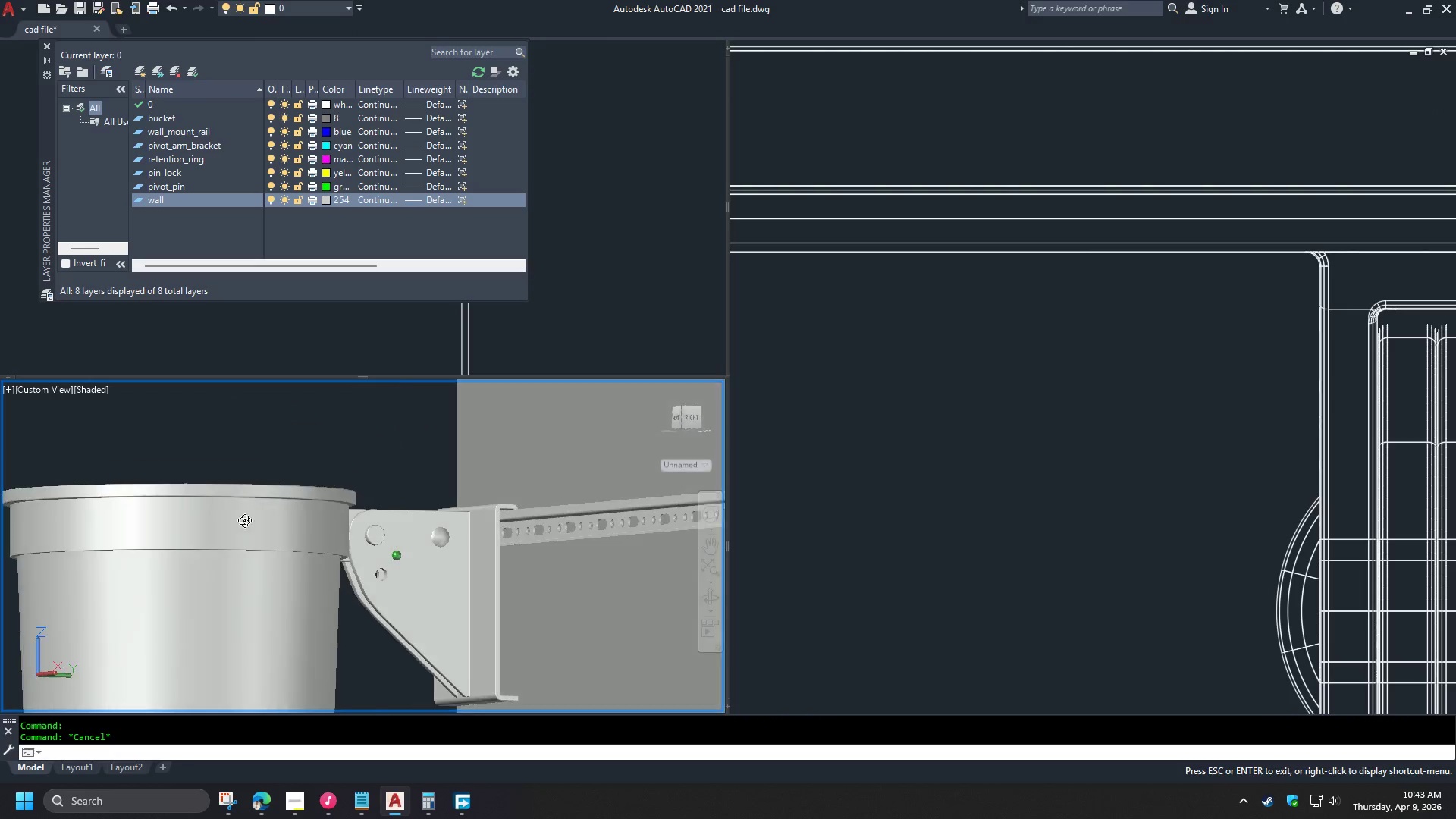 
hold_key(key=ShiftLeft, duration=1.52)
 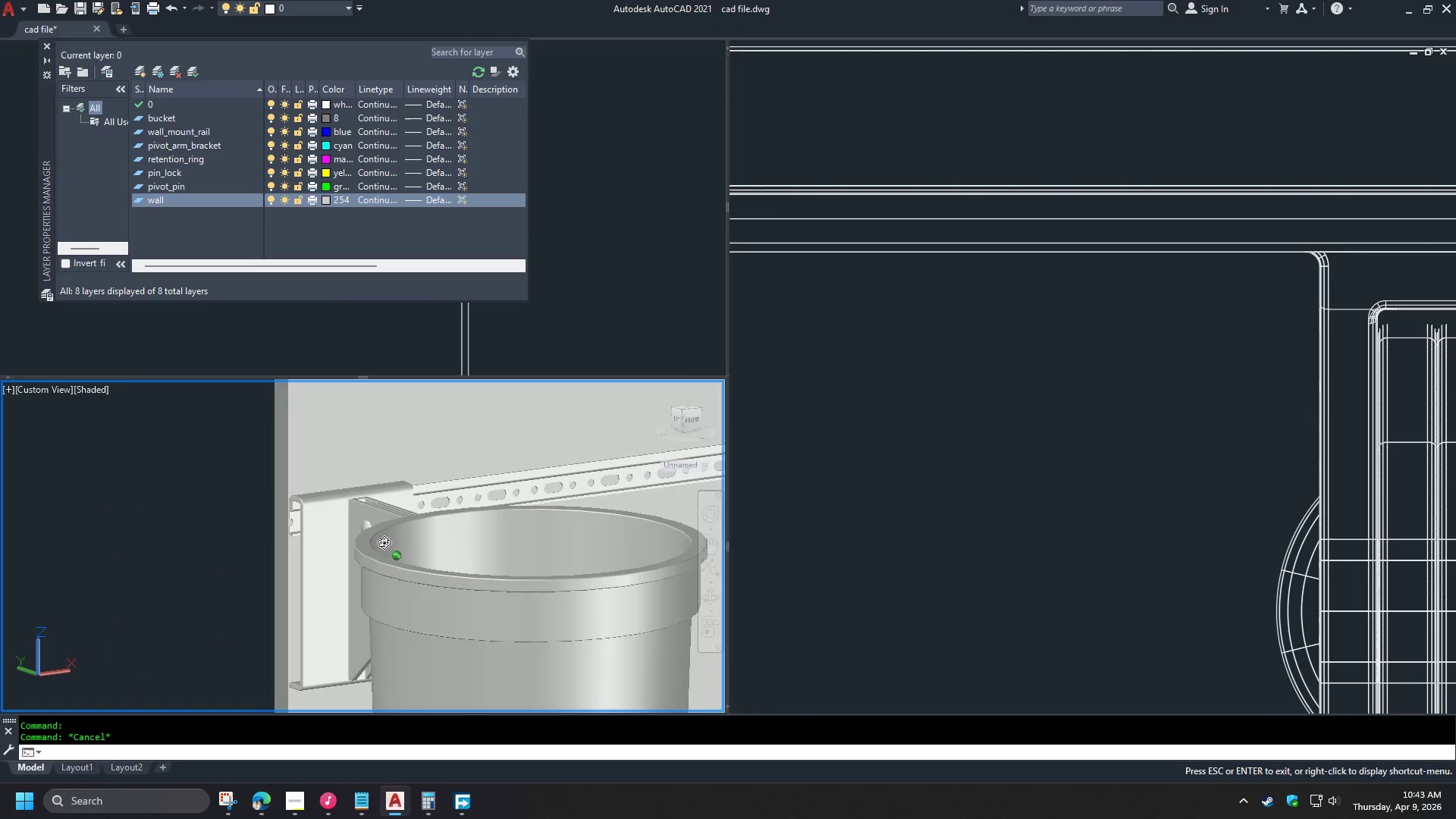 
hold_key(key=ShiftLeft, duration=1.14)
 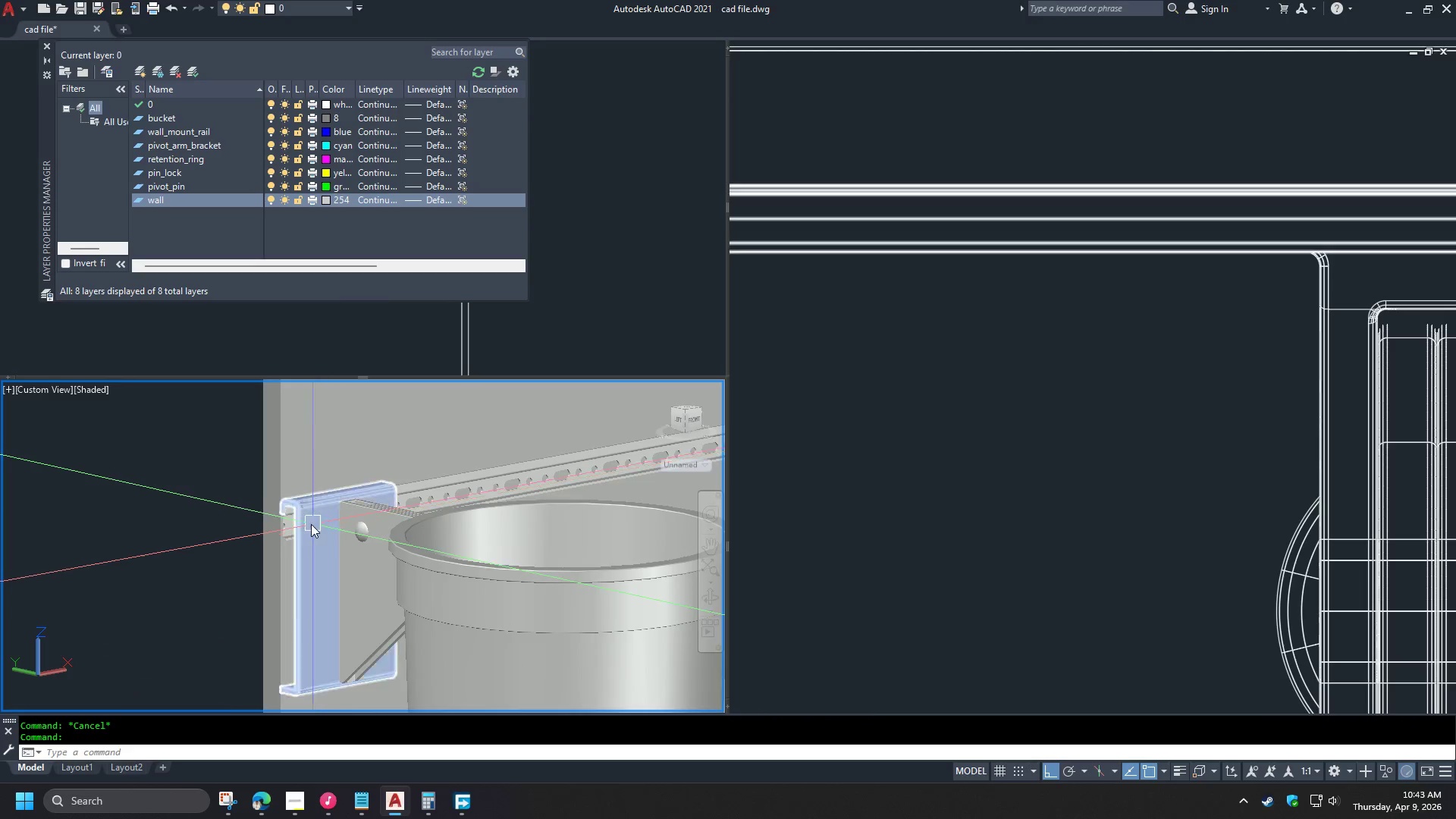 
scroll: coordinate [310, 502], scroll_direction: up, amount: 5.0
 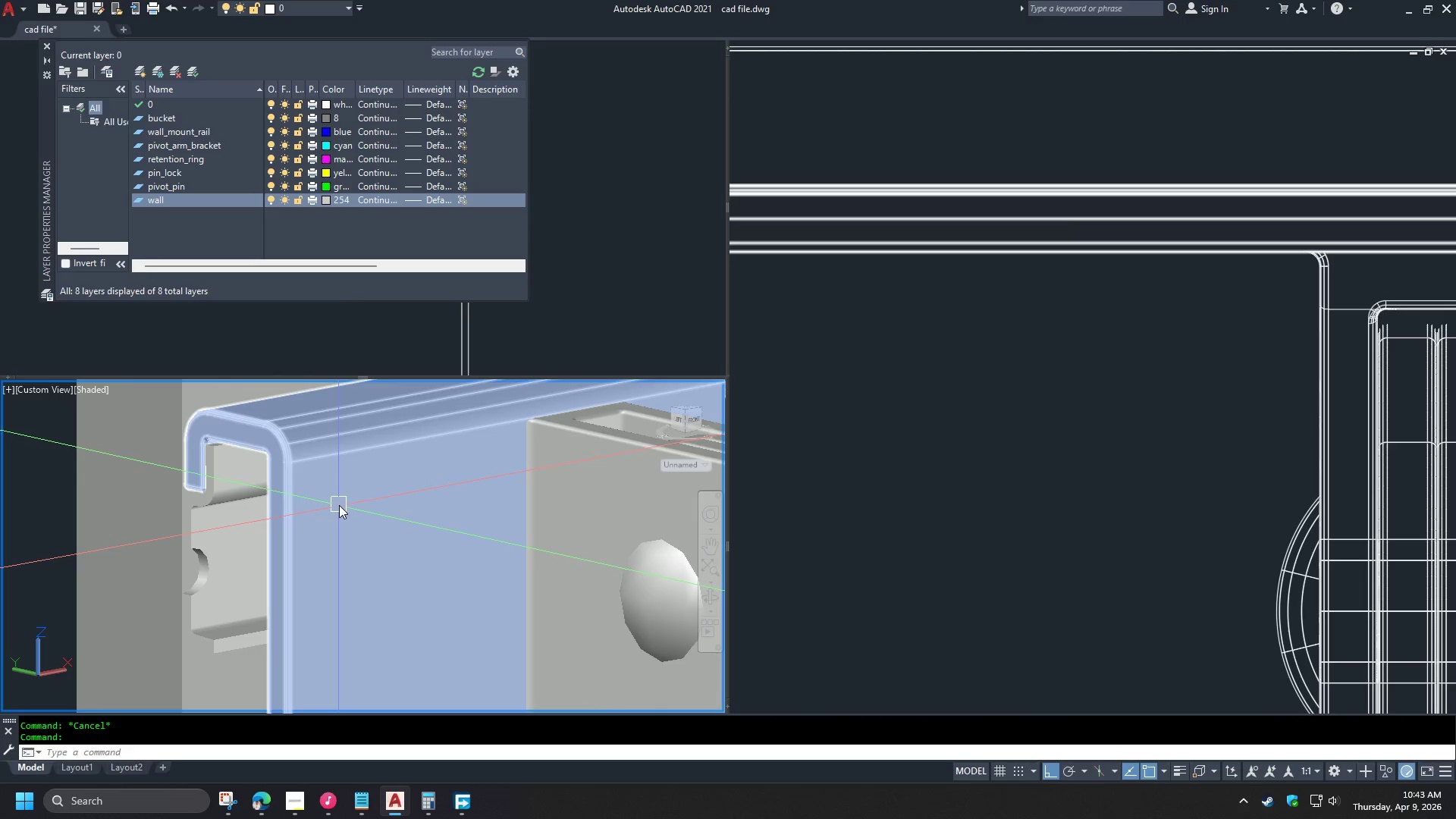 
scroll: coordinate [338, 505], scroll_direction: down, amount: 2.0
 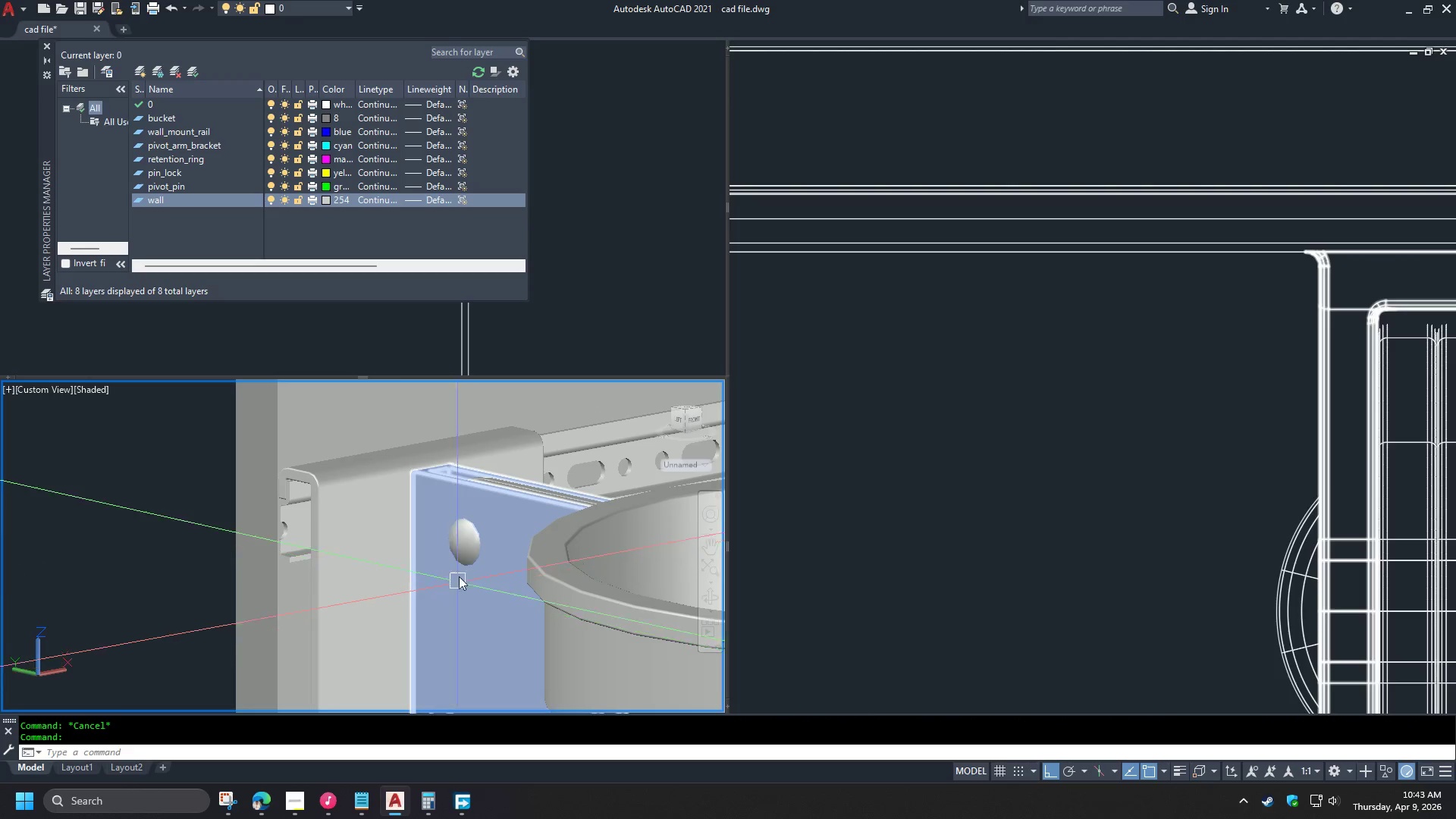 
hold_key(key=ShiftLeft, duration=1.5)
 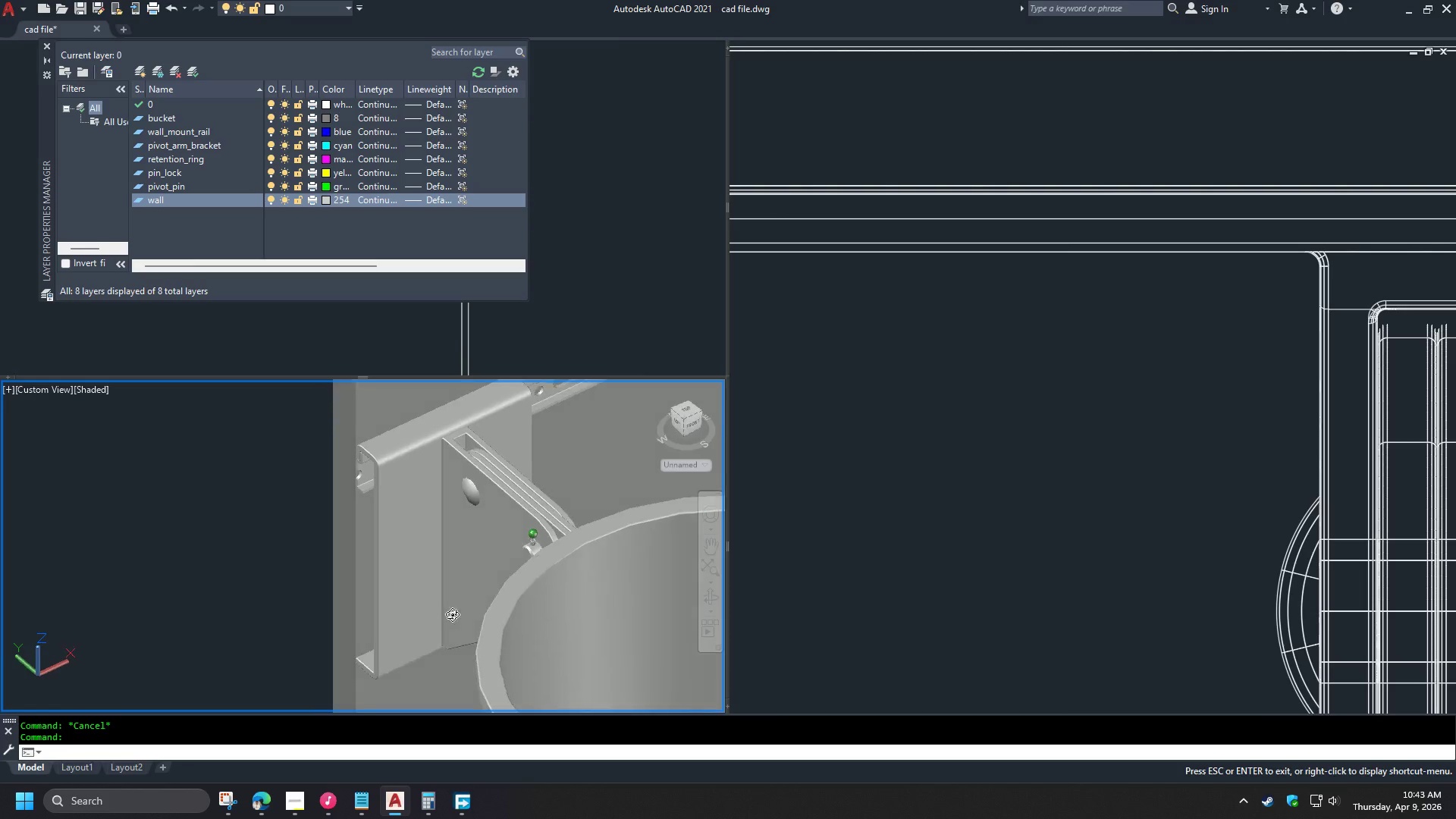 
scroll: coordinate [463, 487], scroll_direction: down, amount: 1.0
 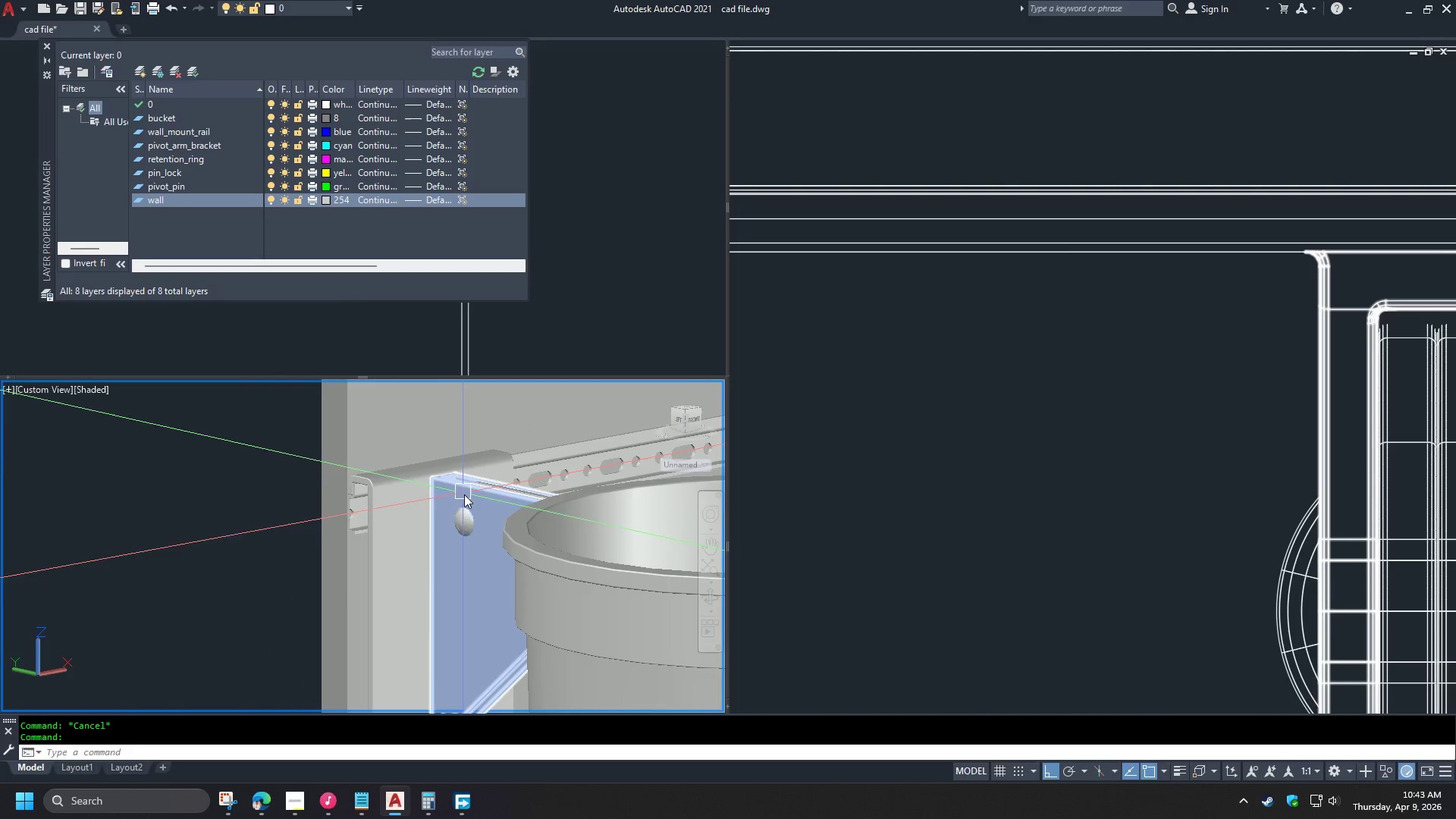 
hold_key(key=ShiftLeft, duration=1.28)
 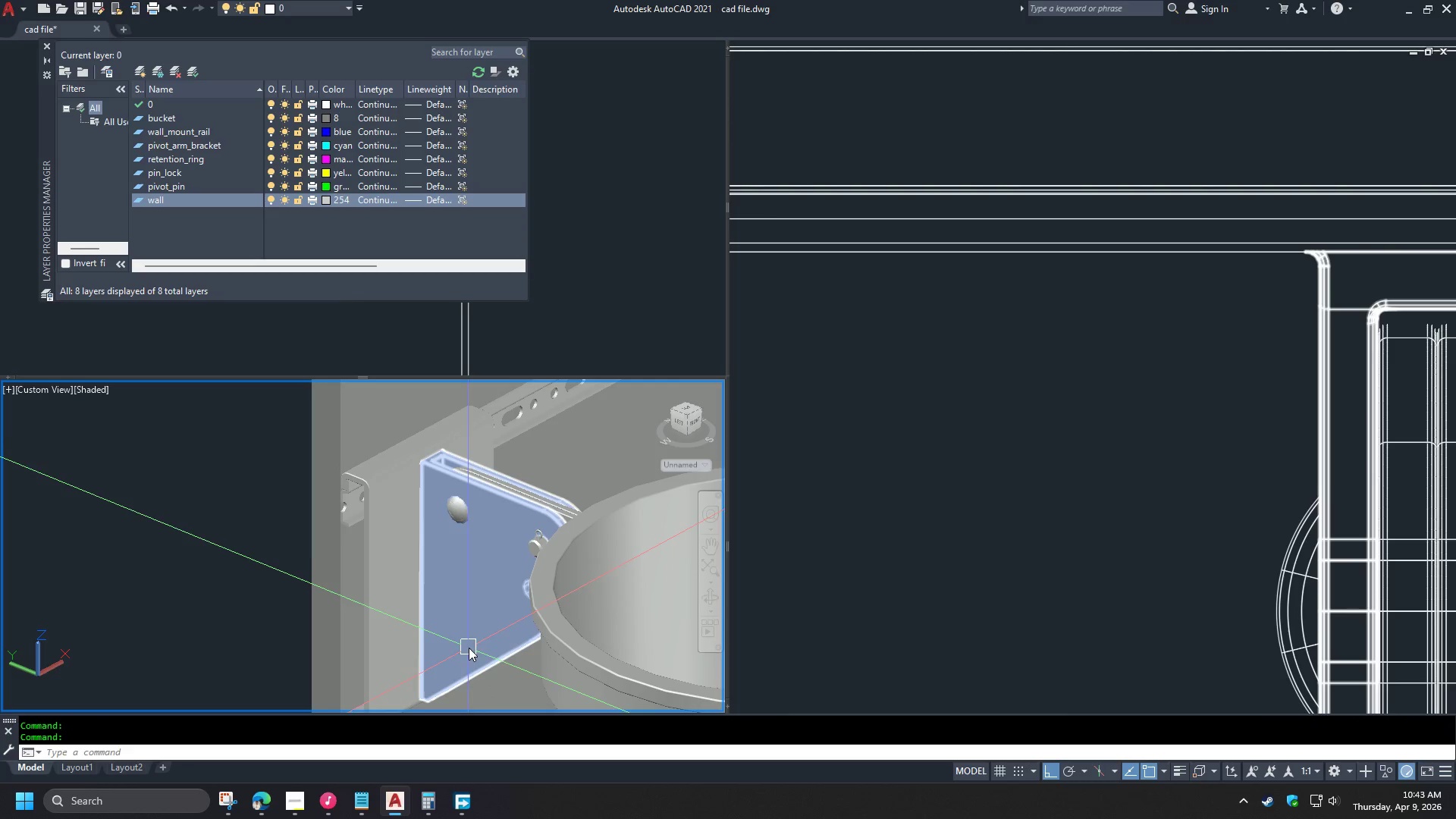 
scroll: coordinate [429, 478], scroll_direction: up, amount: 7.0
 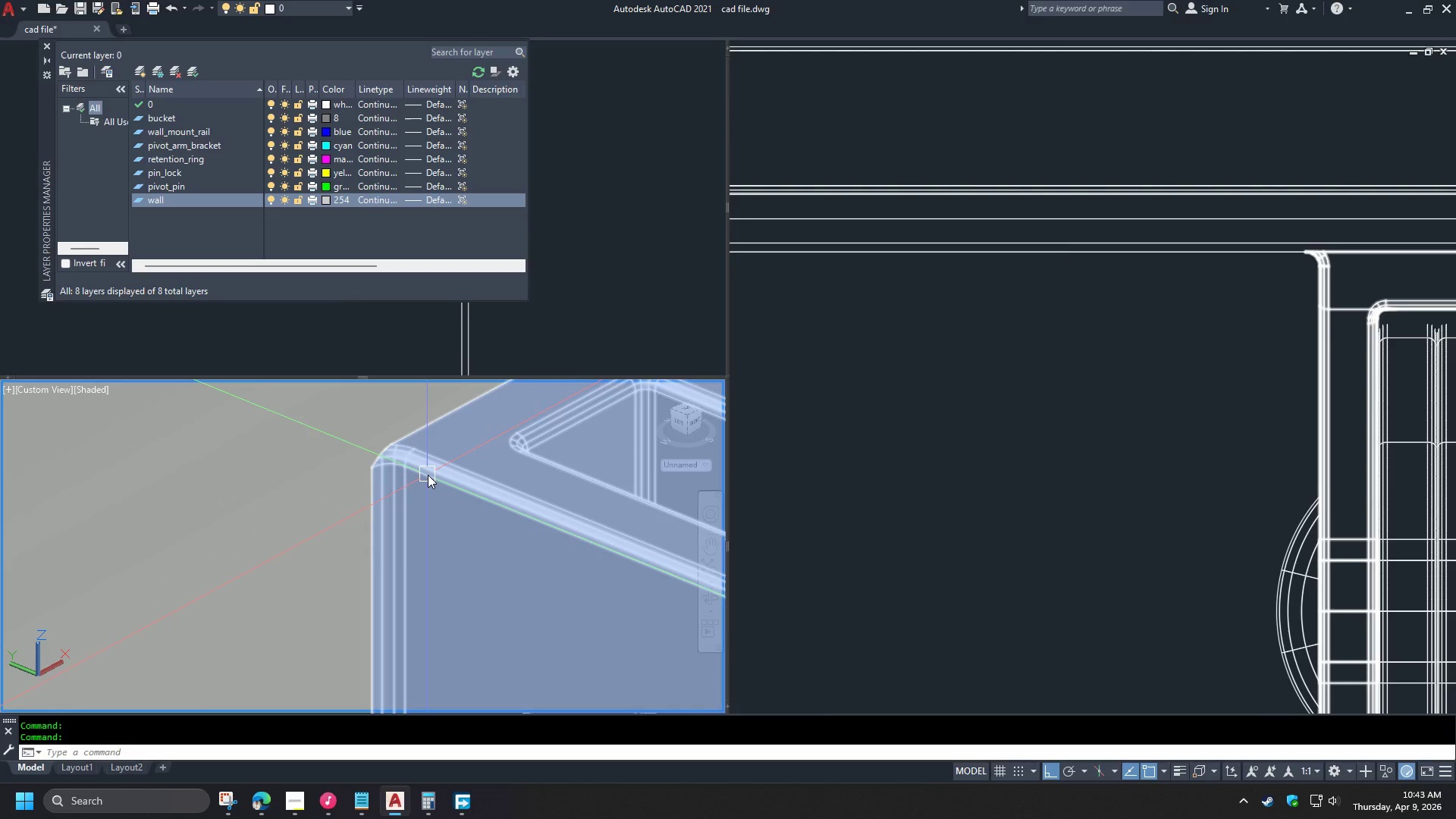 
scroll: coordinate [428, 474], scroll_direction: down, amount: 5.0
 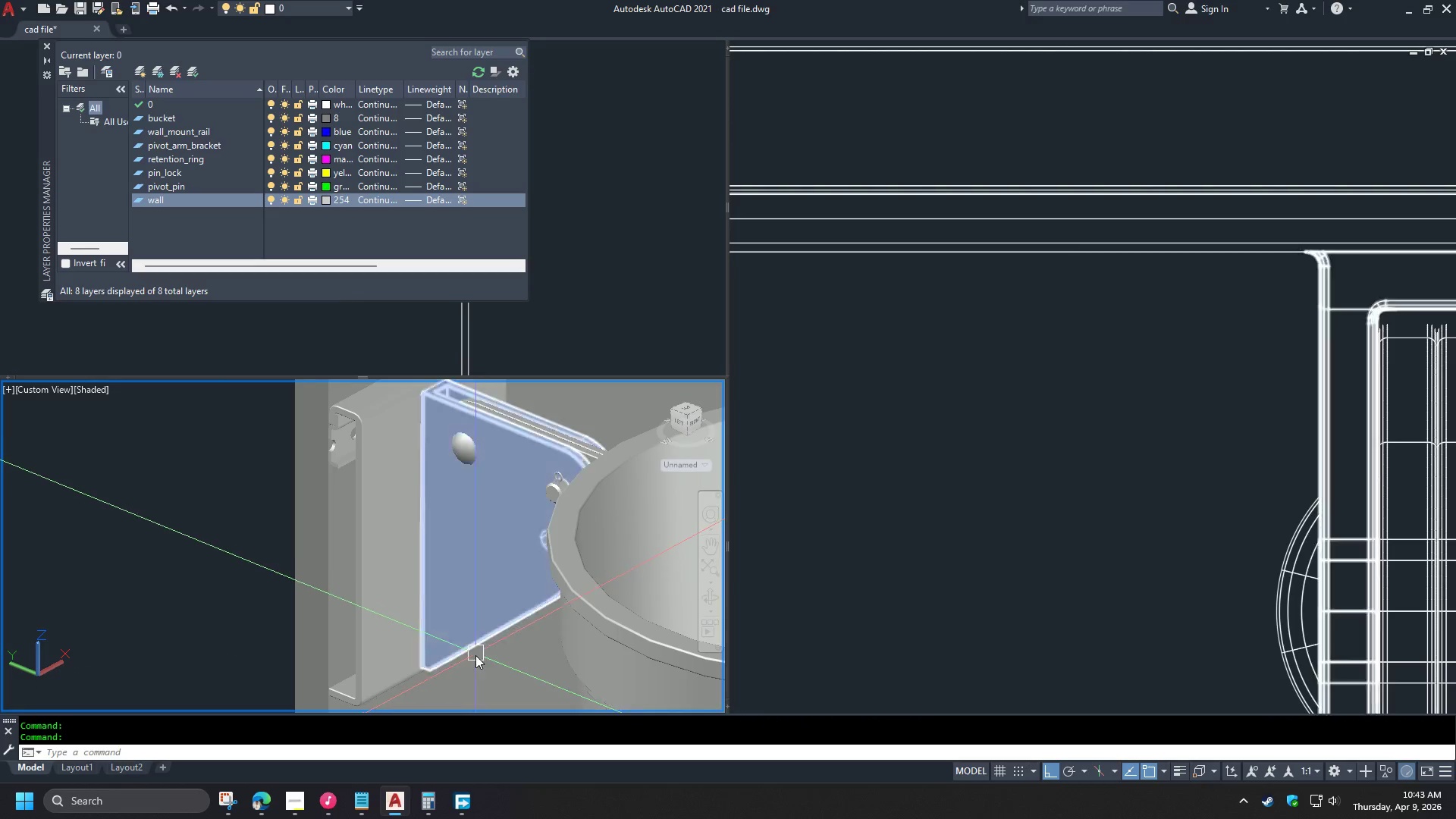 
hold_key(key=ShiftLeft, duration=1.5)
 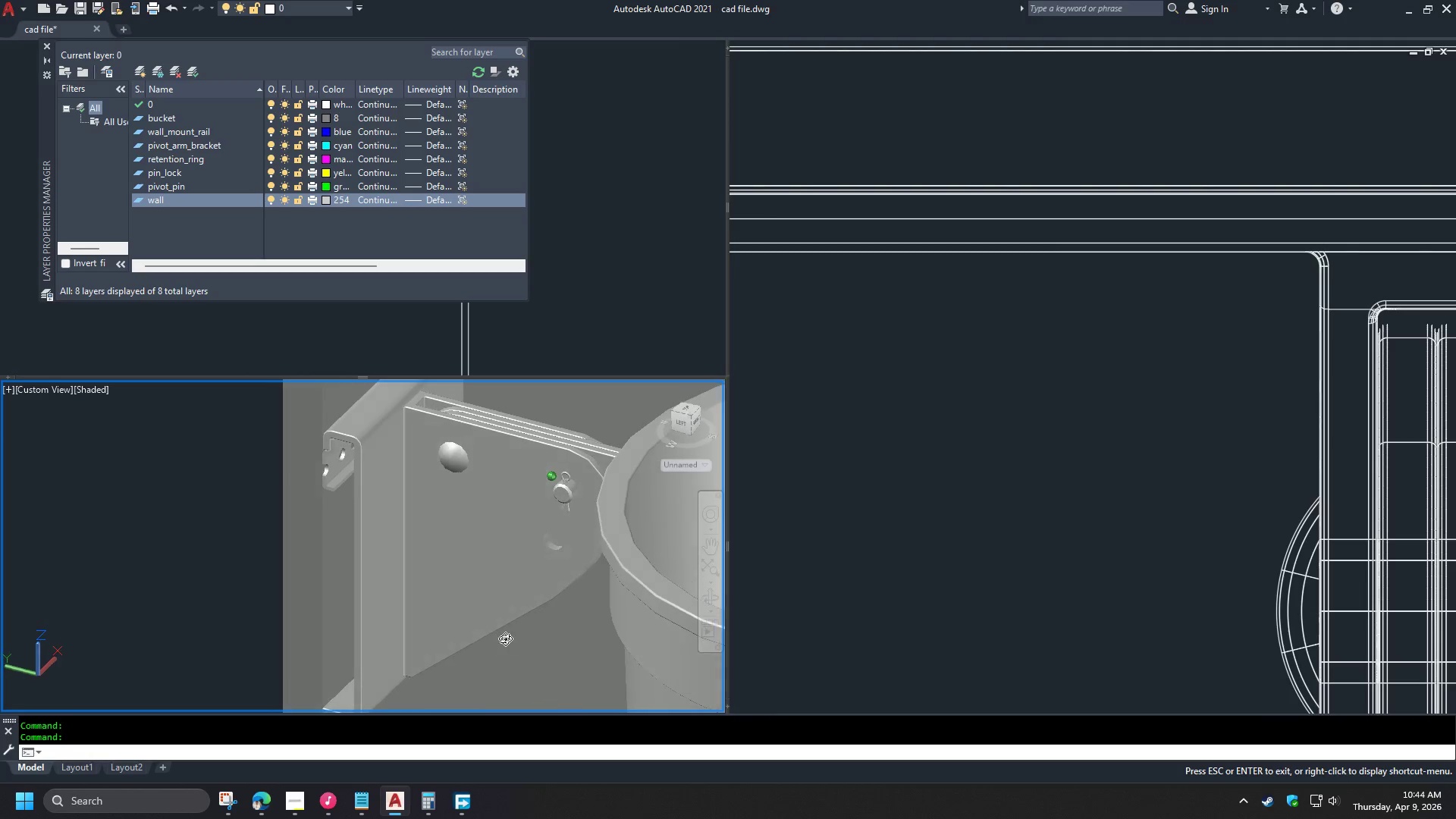 
hold_key(key=ShiftLeft, duration=0.59)
 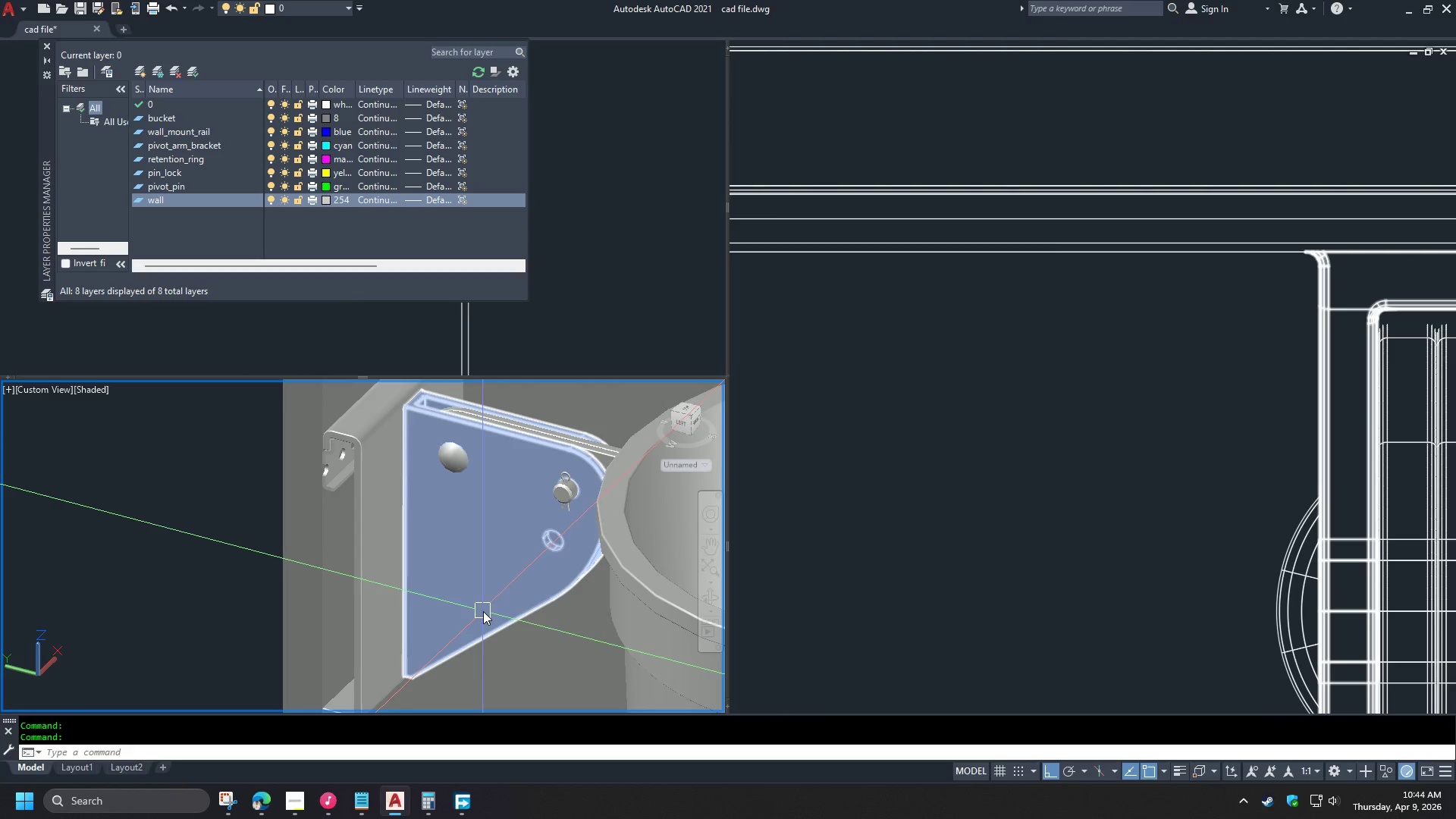 
type(unii )
 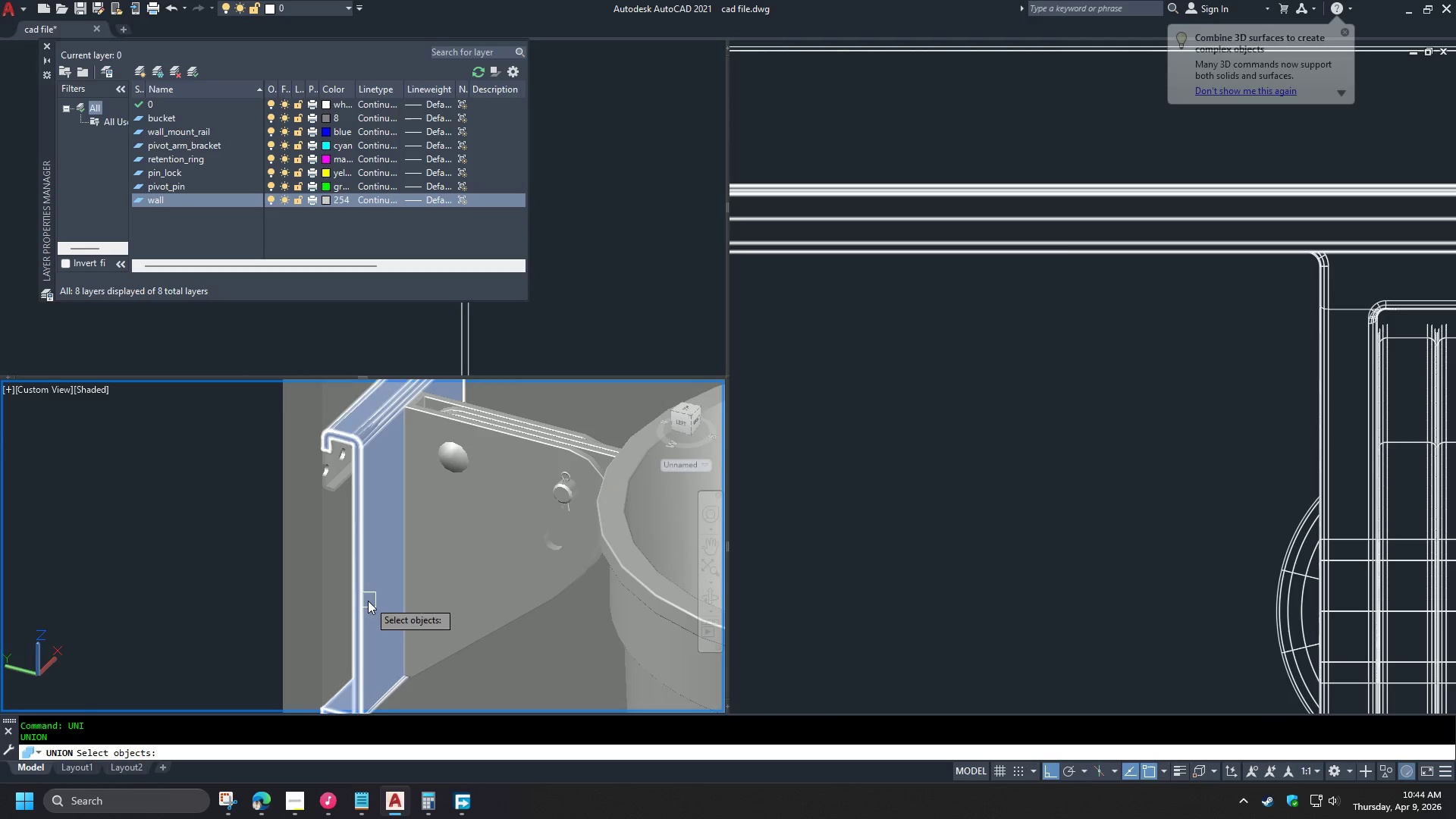 
left_click([364, 601])
 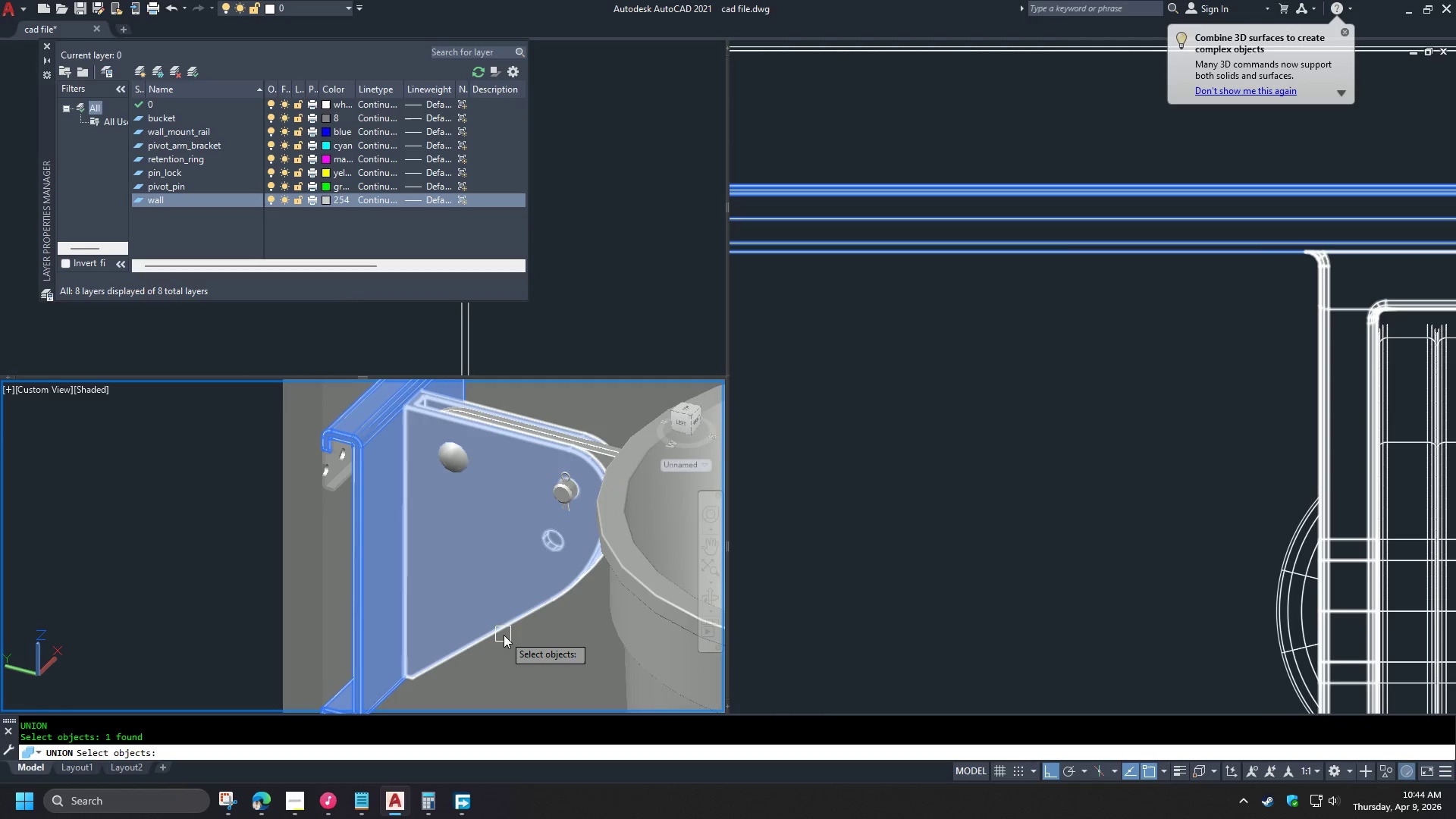 
left_click([504, 635])
 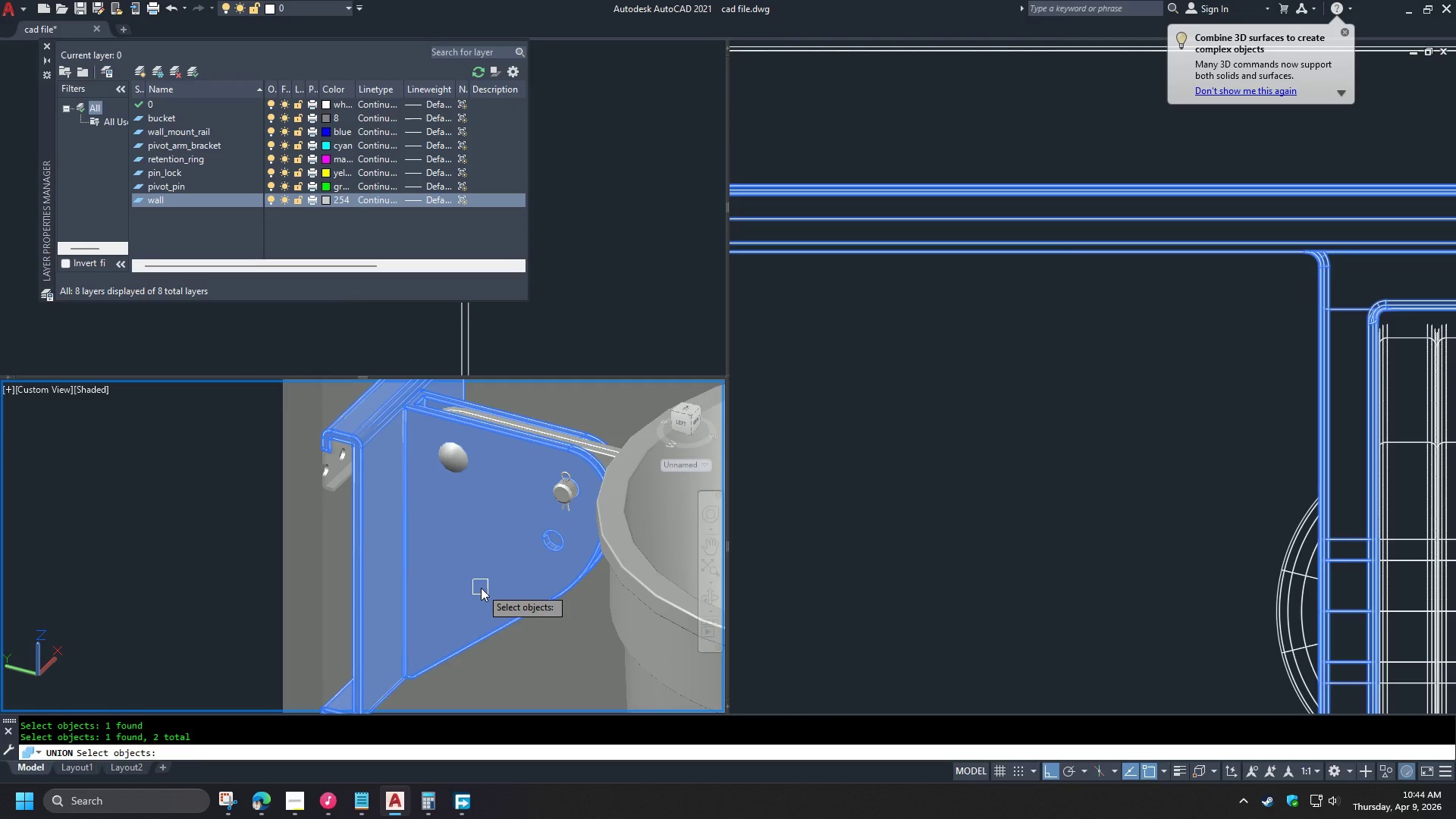 
key(Space)
 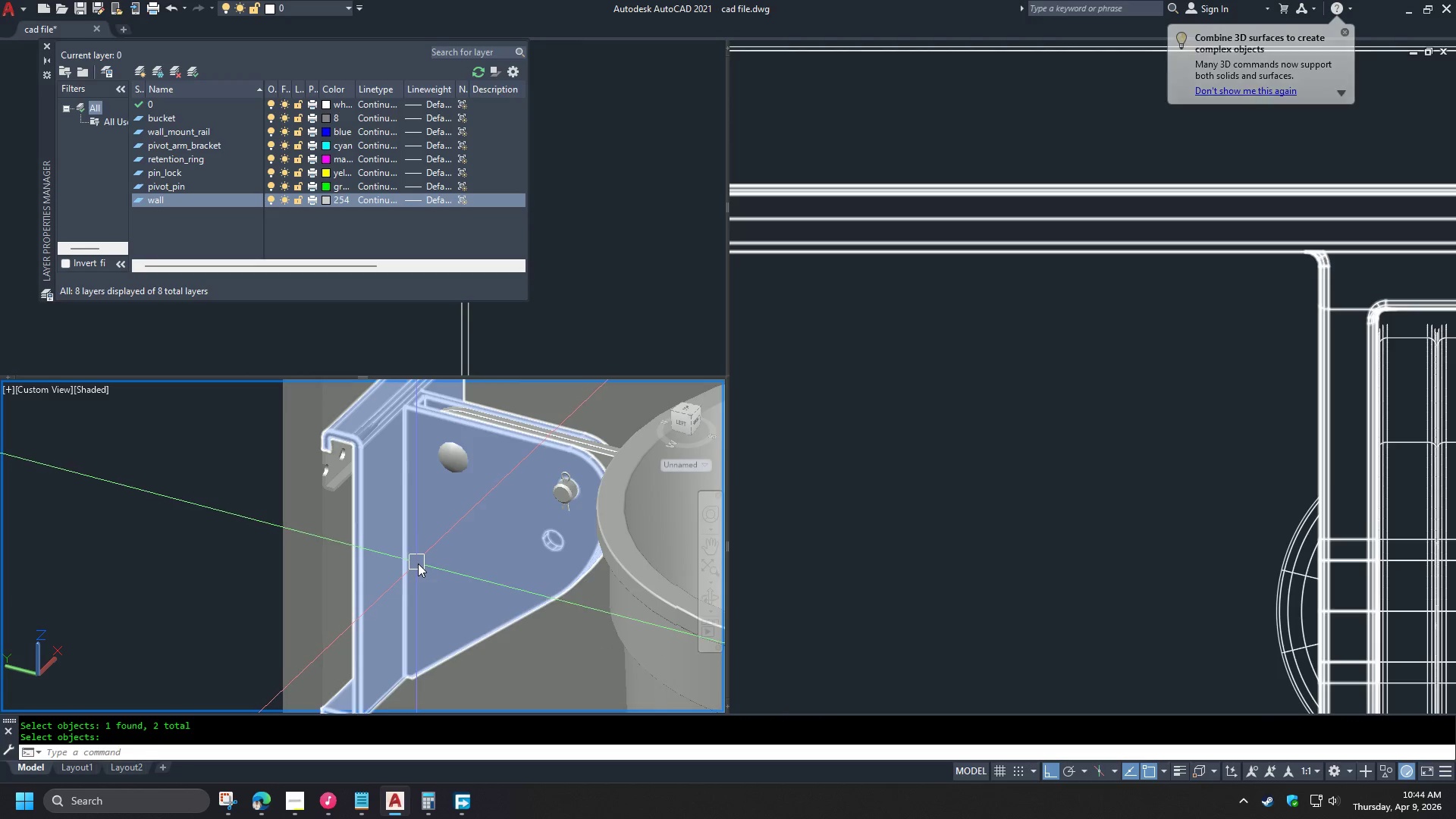 
left_click([310, 8])
 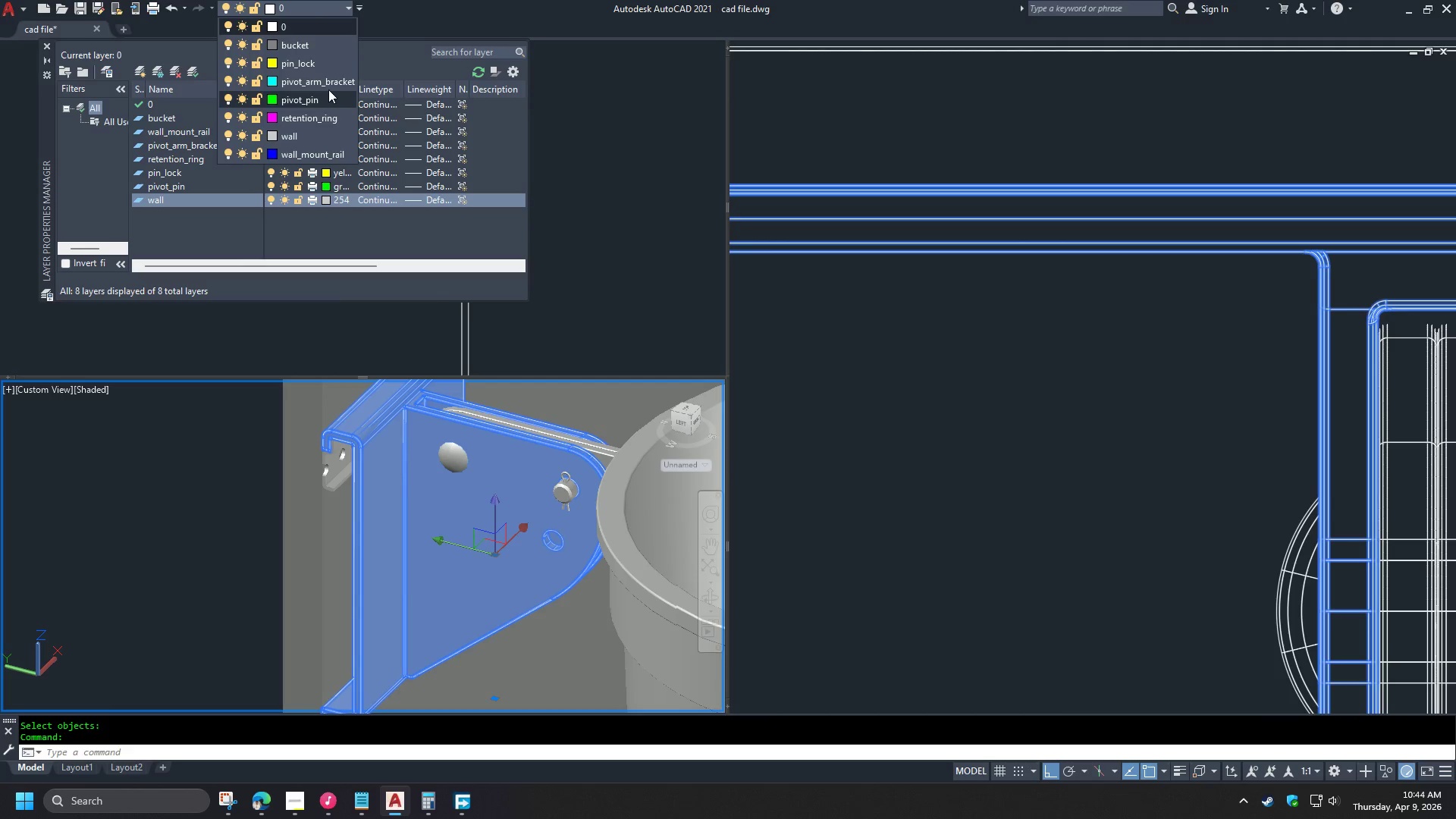 
left_click([329, 85])
 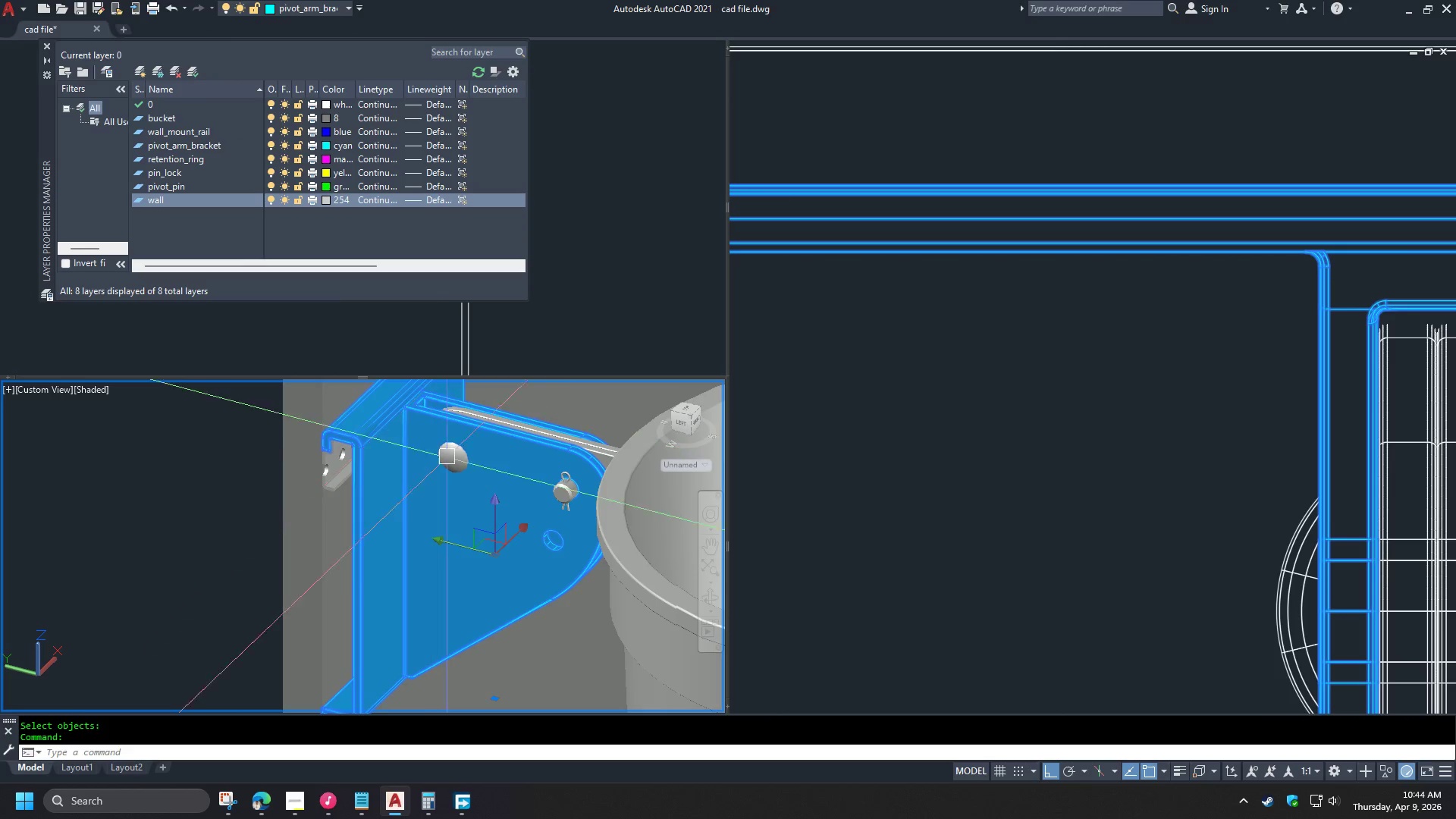 
key(Escape)
 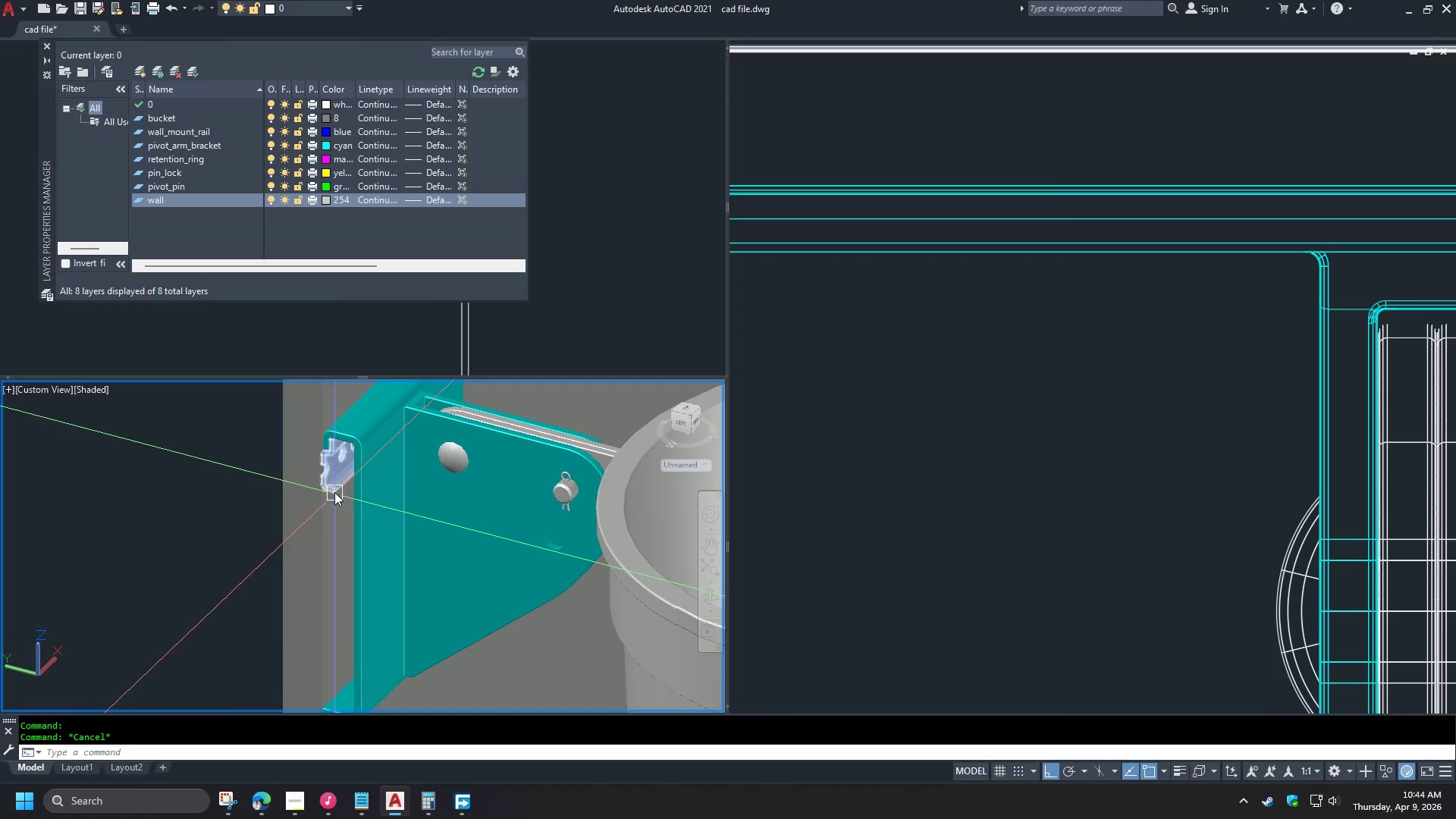 
left_click([334, 492])
 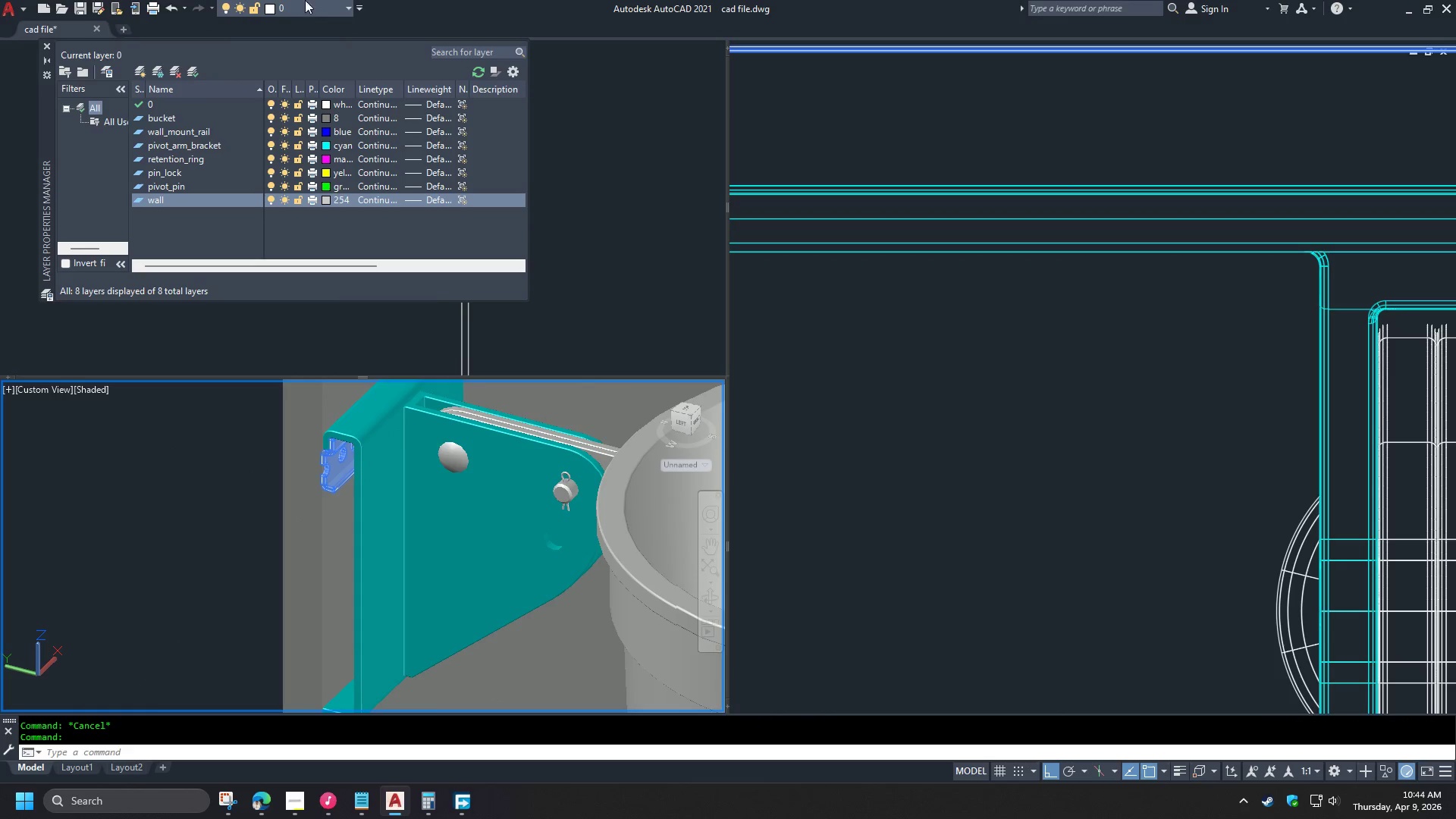 
left_click([316, 14])
 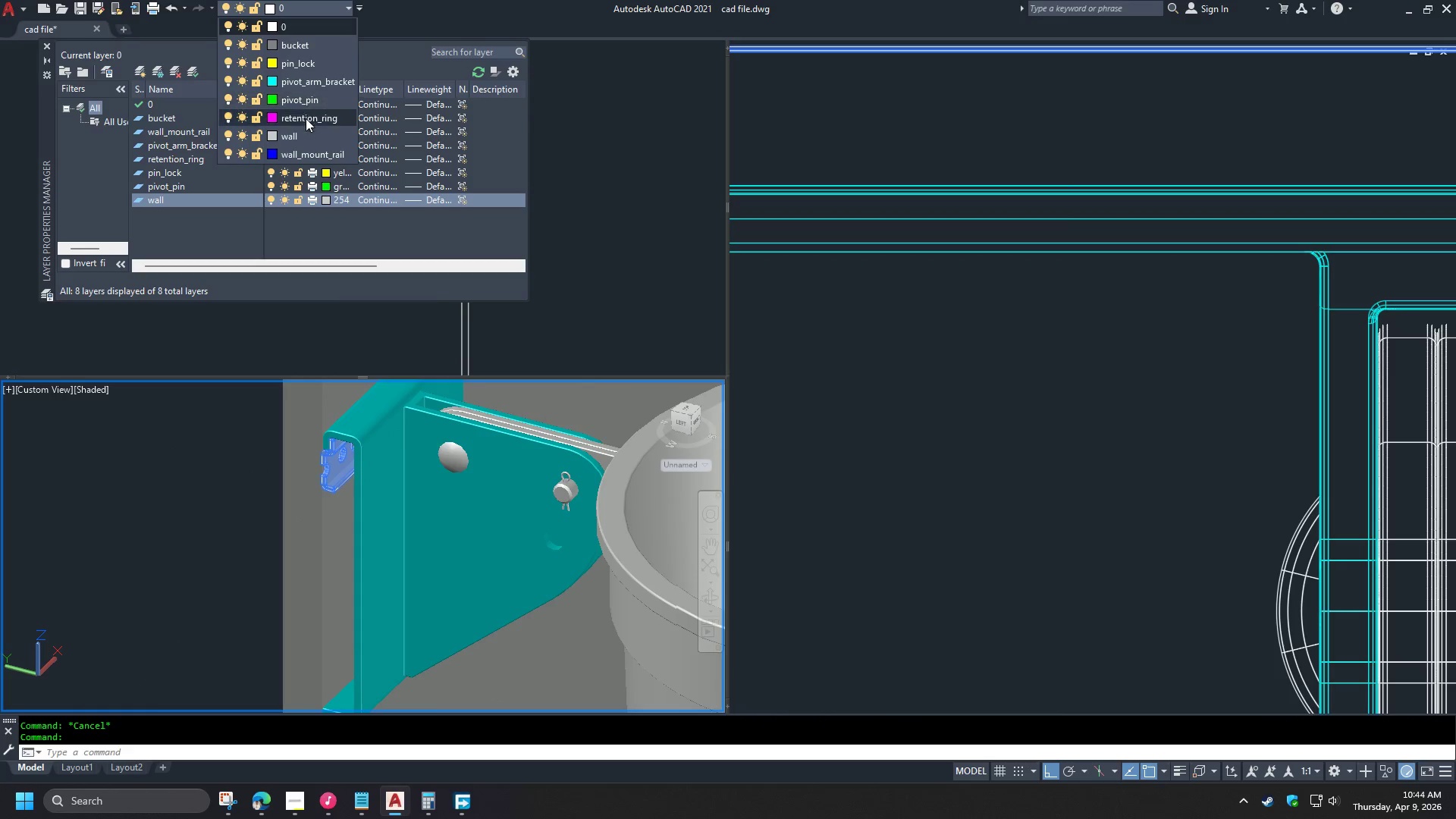 
left_click([309, 149])
 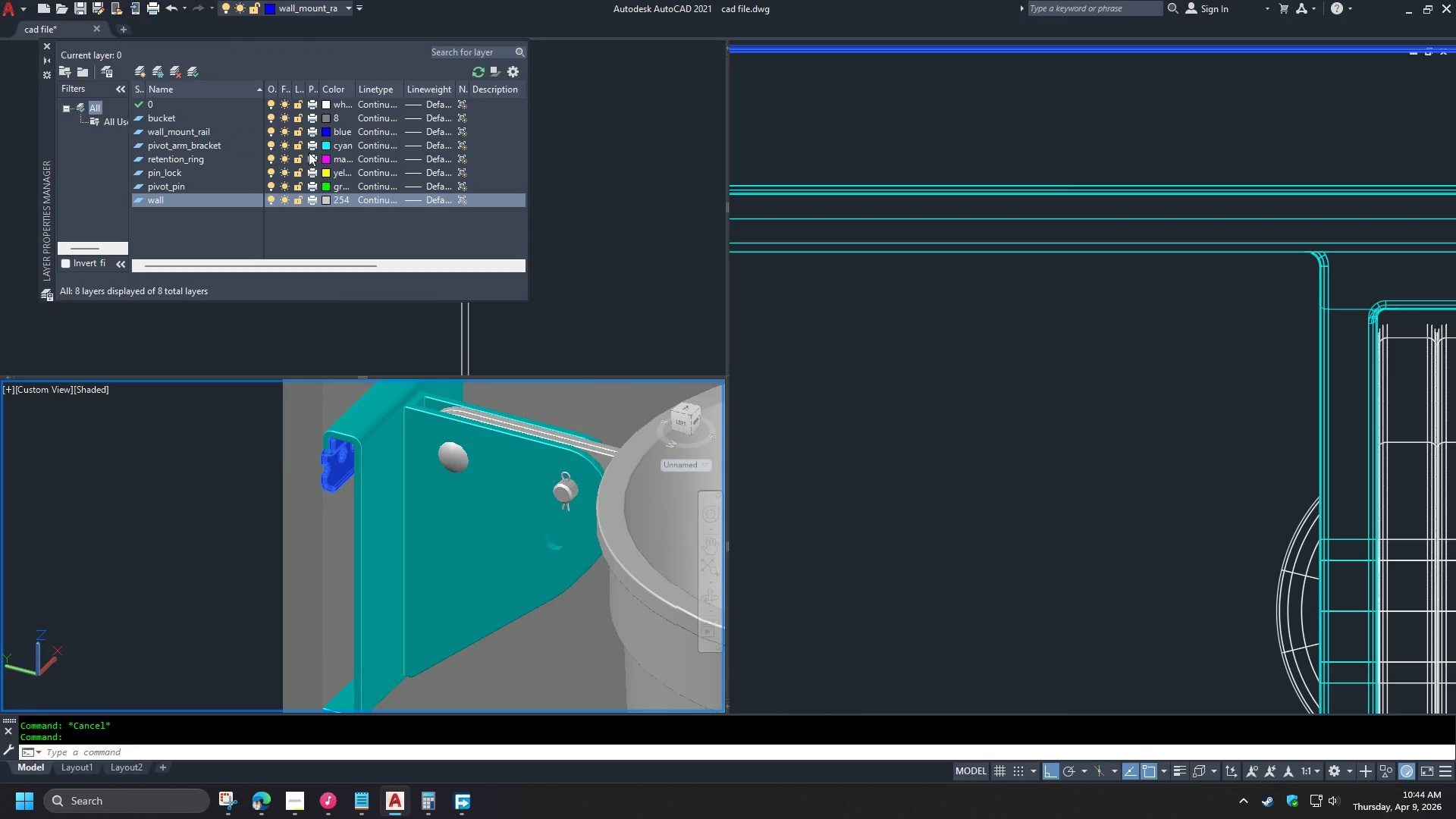 
key(Escape)
 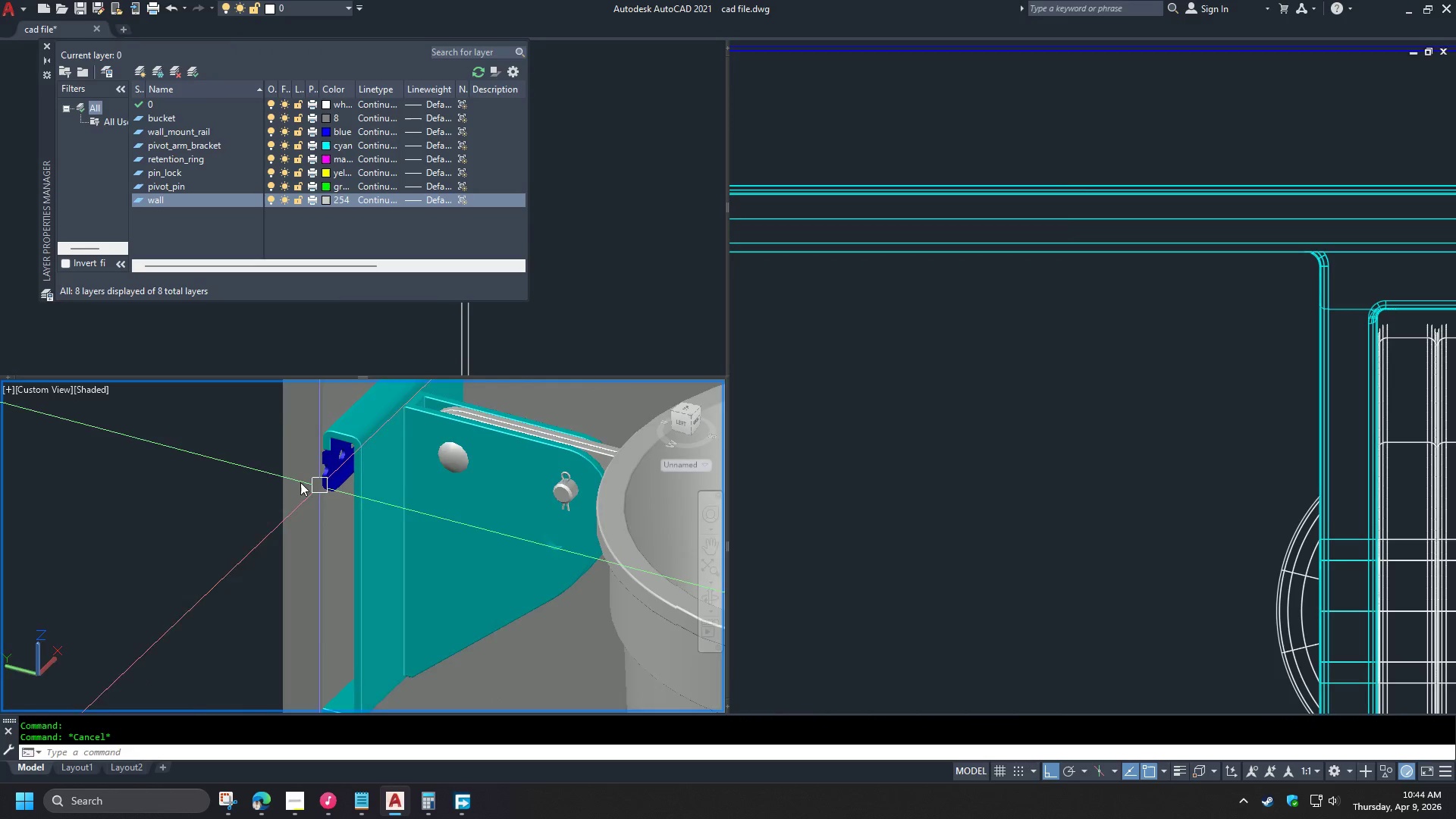 
hold_key(key=ShiftLeft, duration=1.33)
 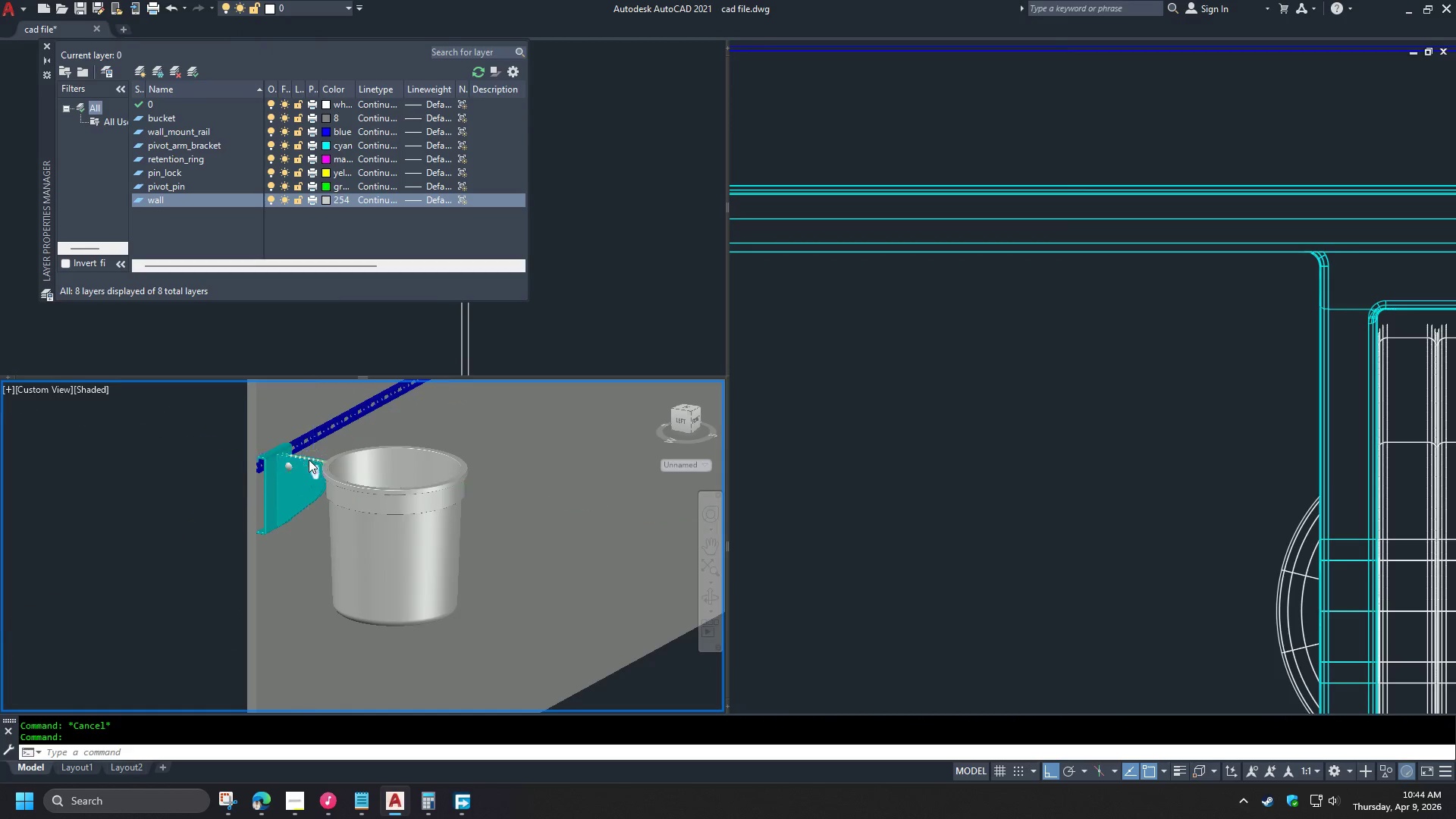 
scroll: coordinate [234, 466], scroll_direction: down, amount: 3.0
 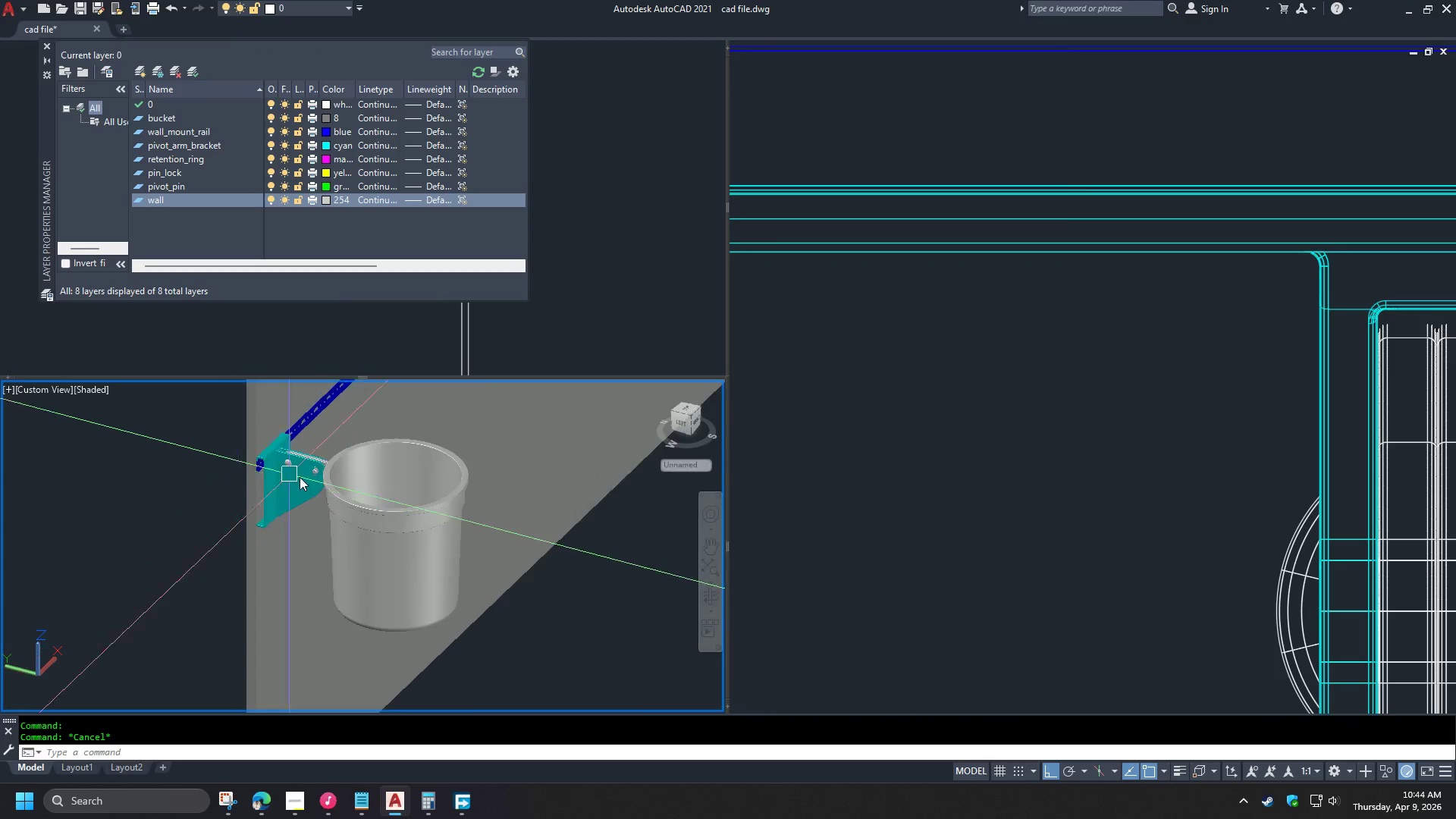 
scroll: coordinate [300, 460], scroll_direction: up, amount: 3.0
 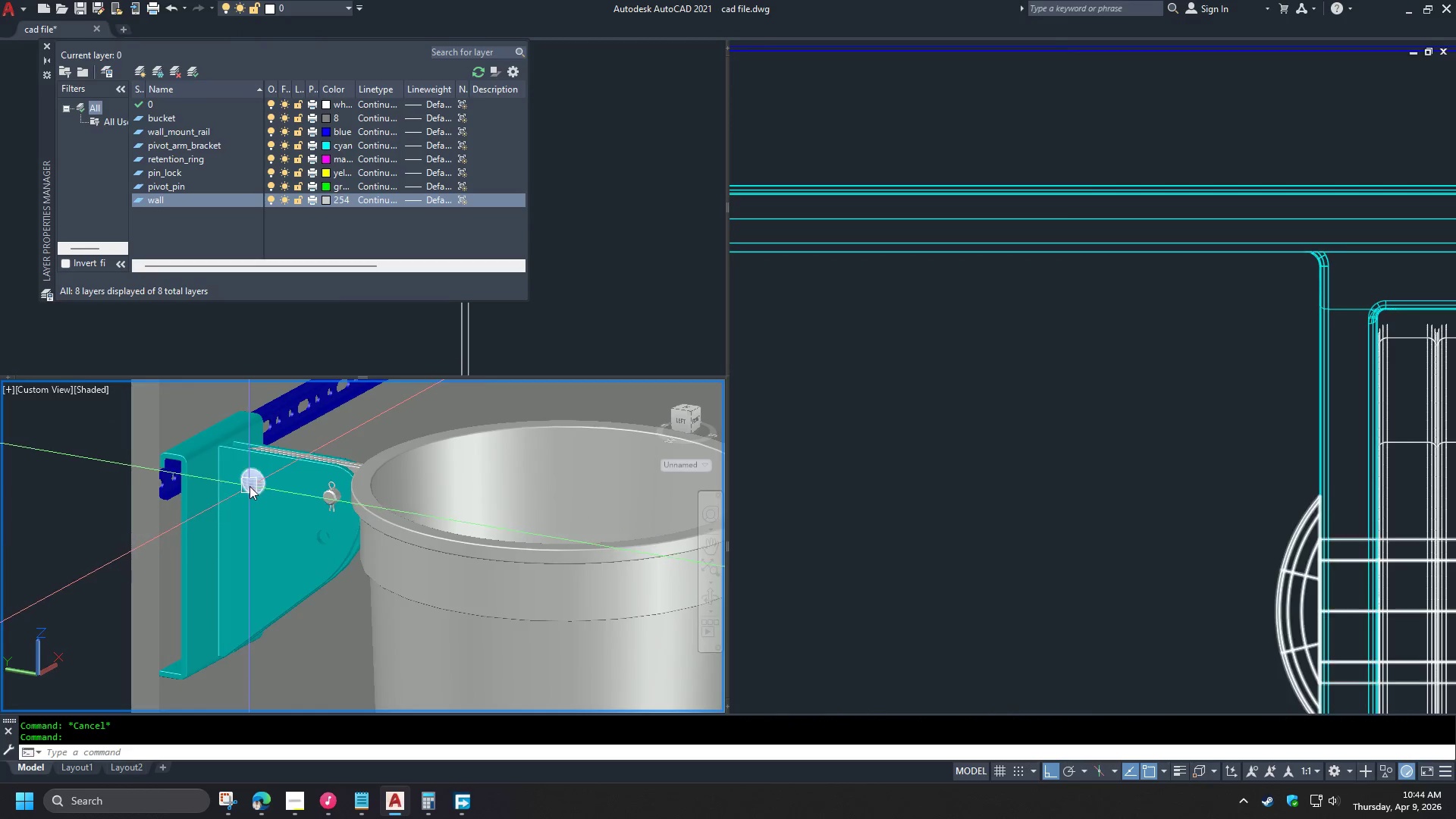 
left_click([249, 486])
 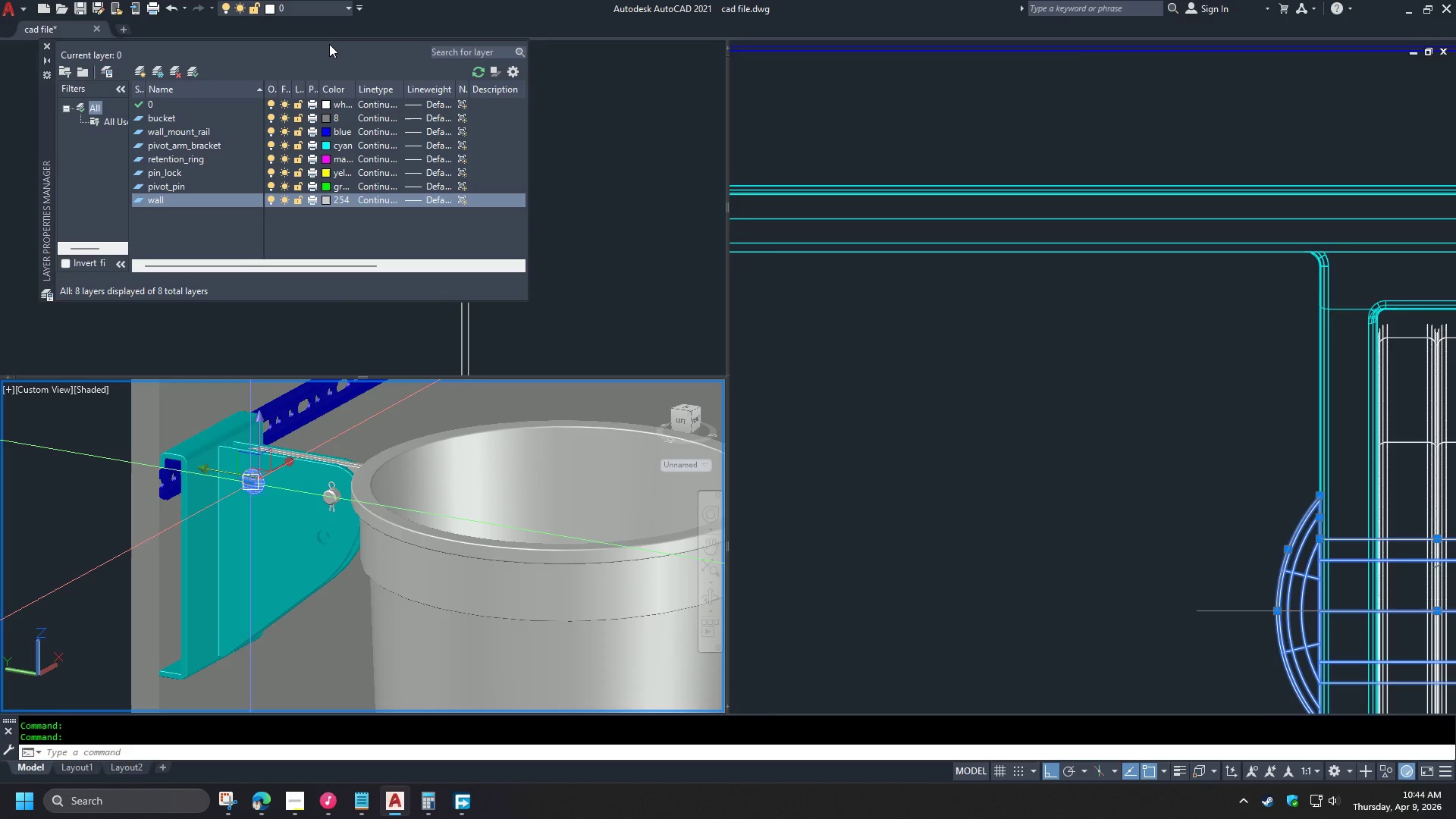 
left_click([316, 6])
 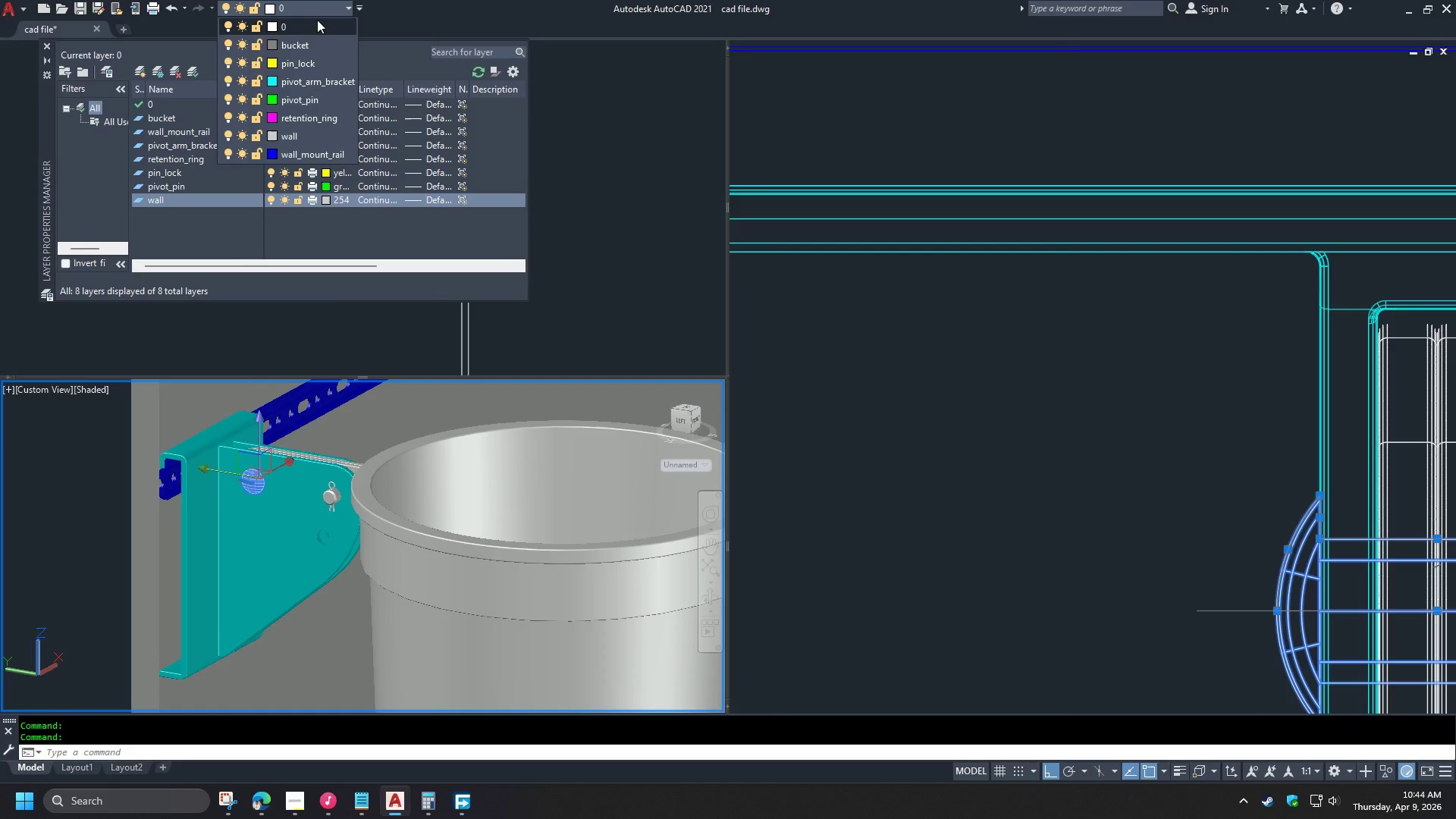 
mouse_move([315, 70])
 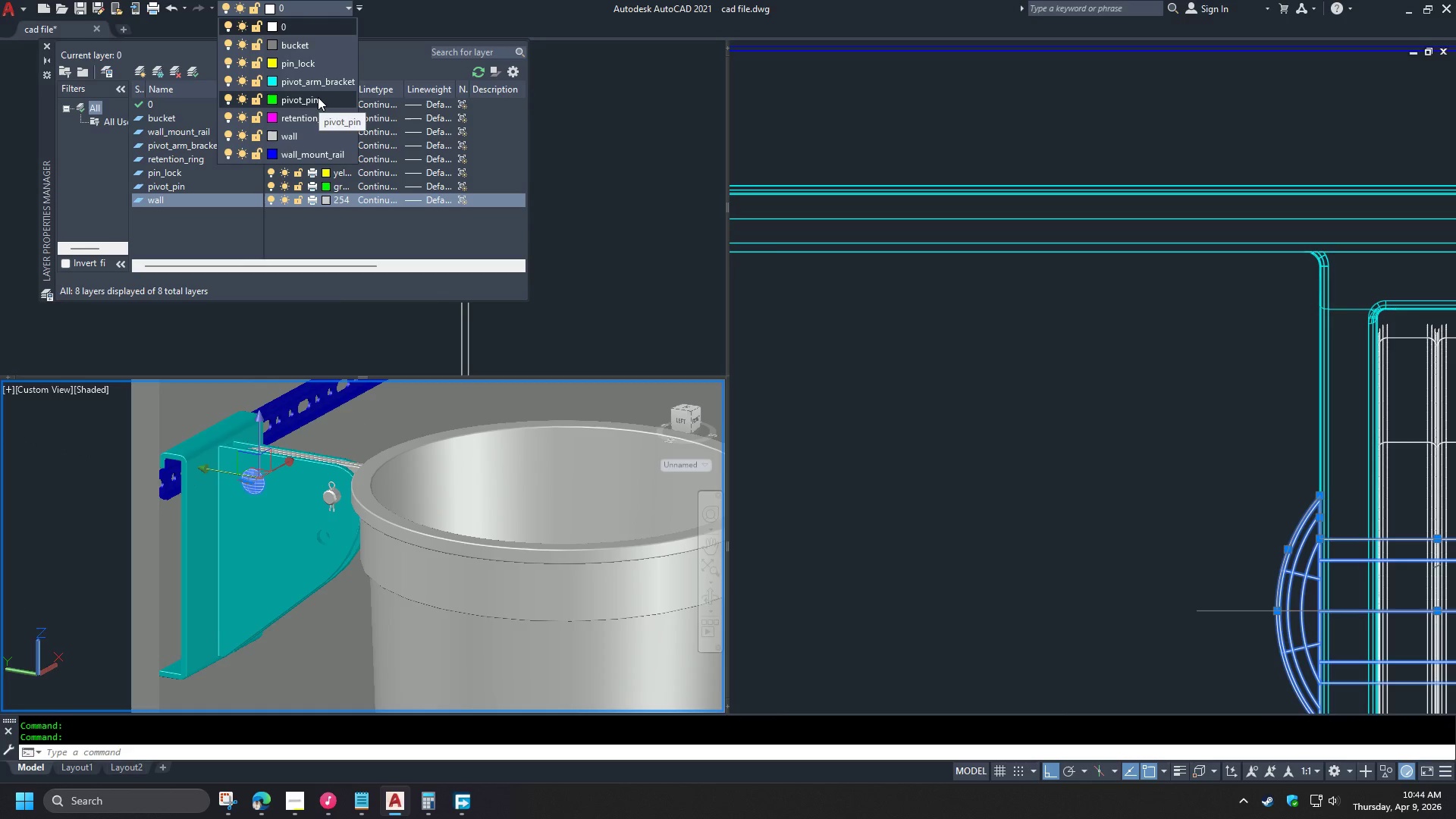 
left_click([318, 97])
 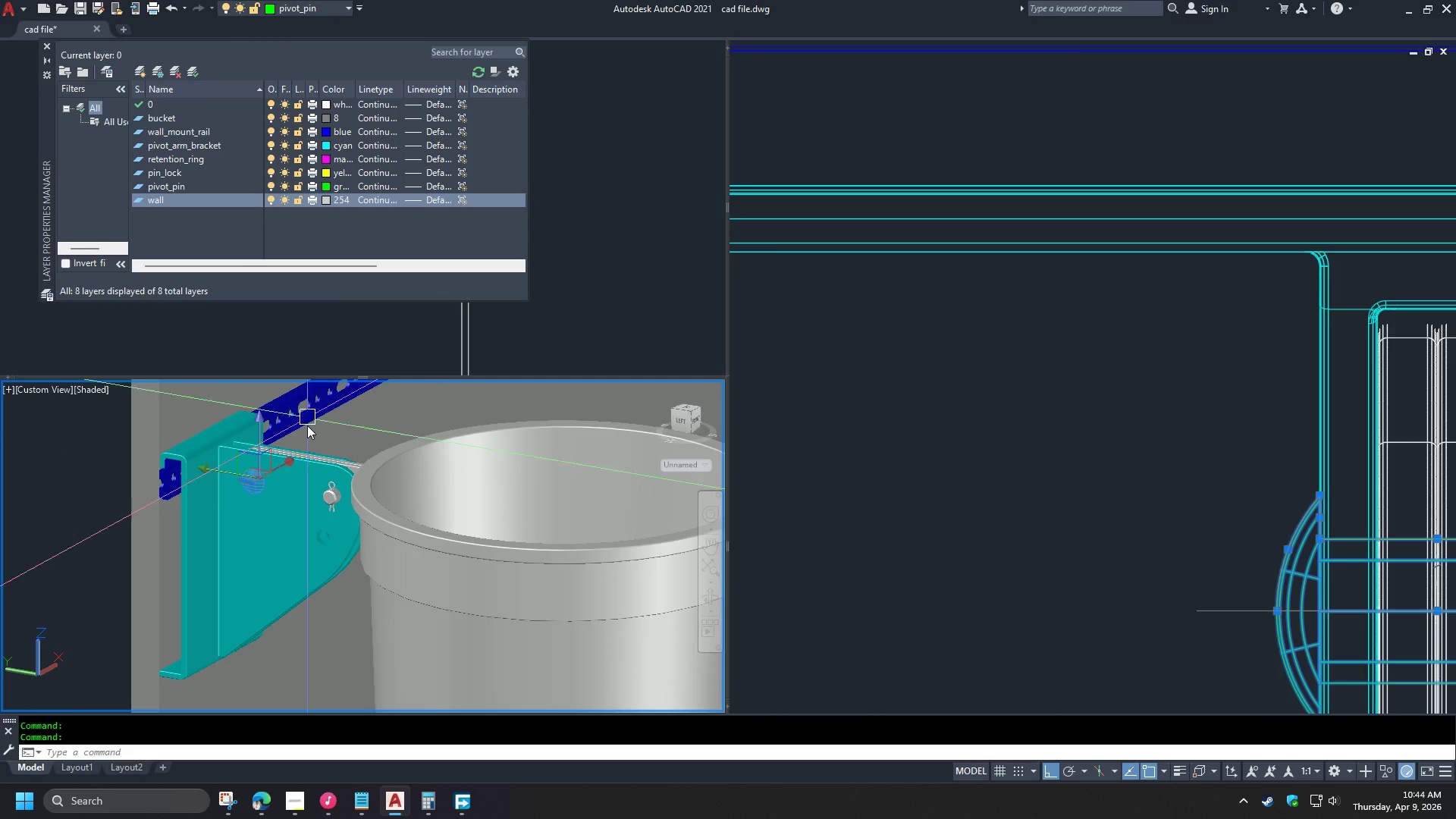 
key(Escape)
 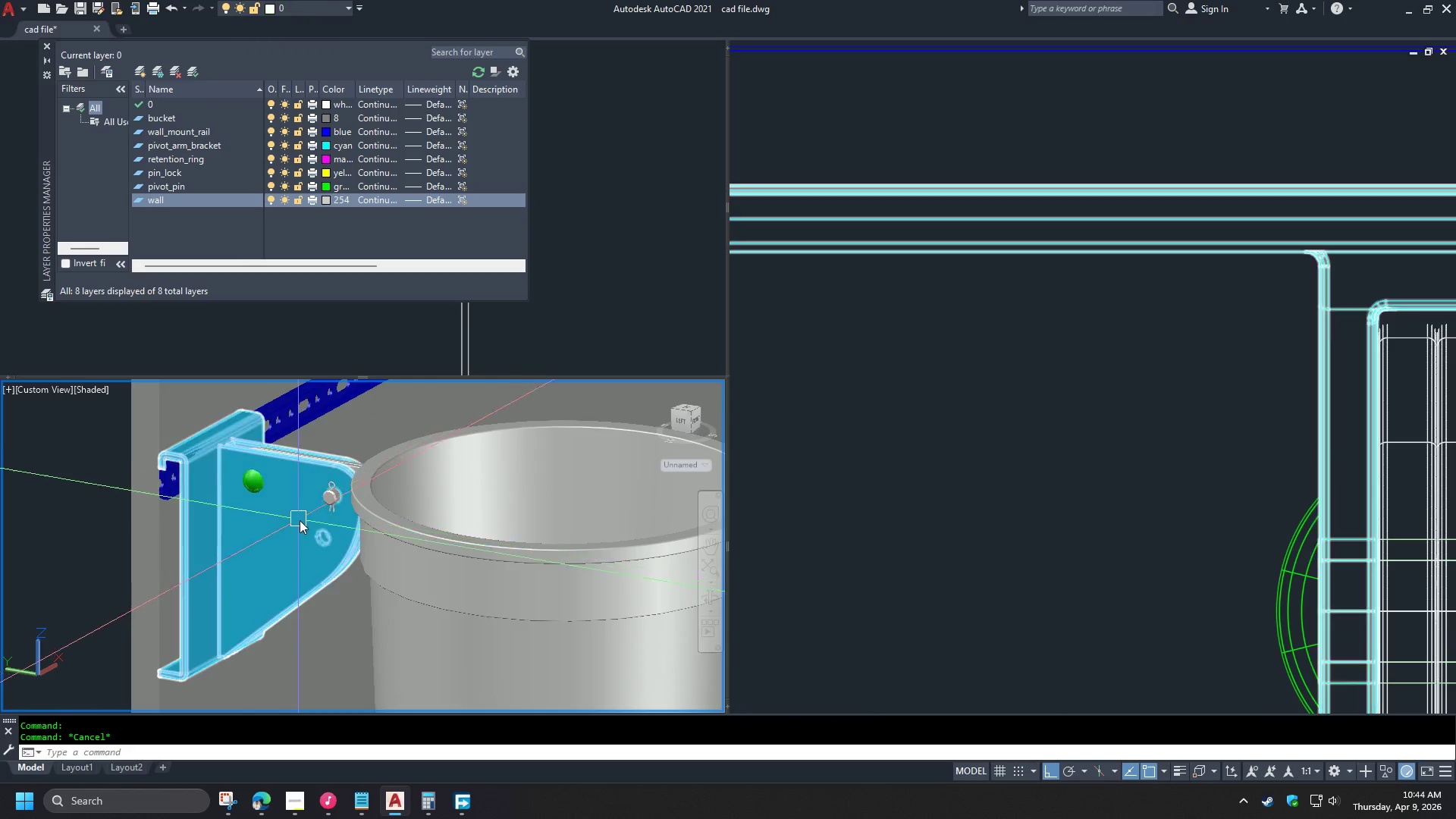 
scroll: coordinate [303, 521], scroll_direction: up, amount: 3.0
 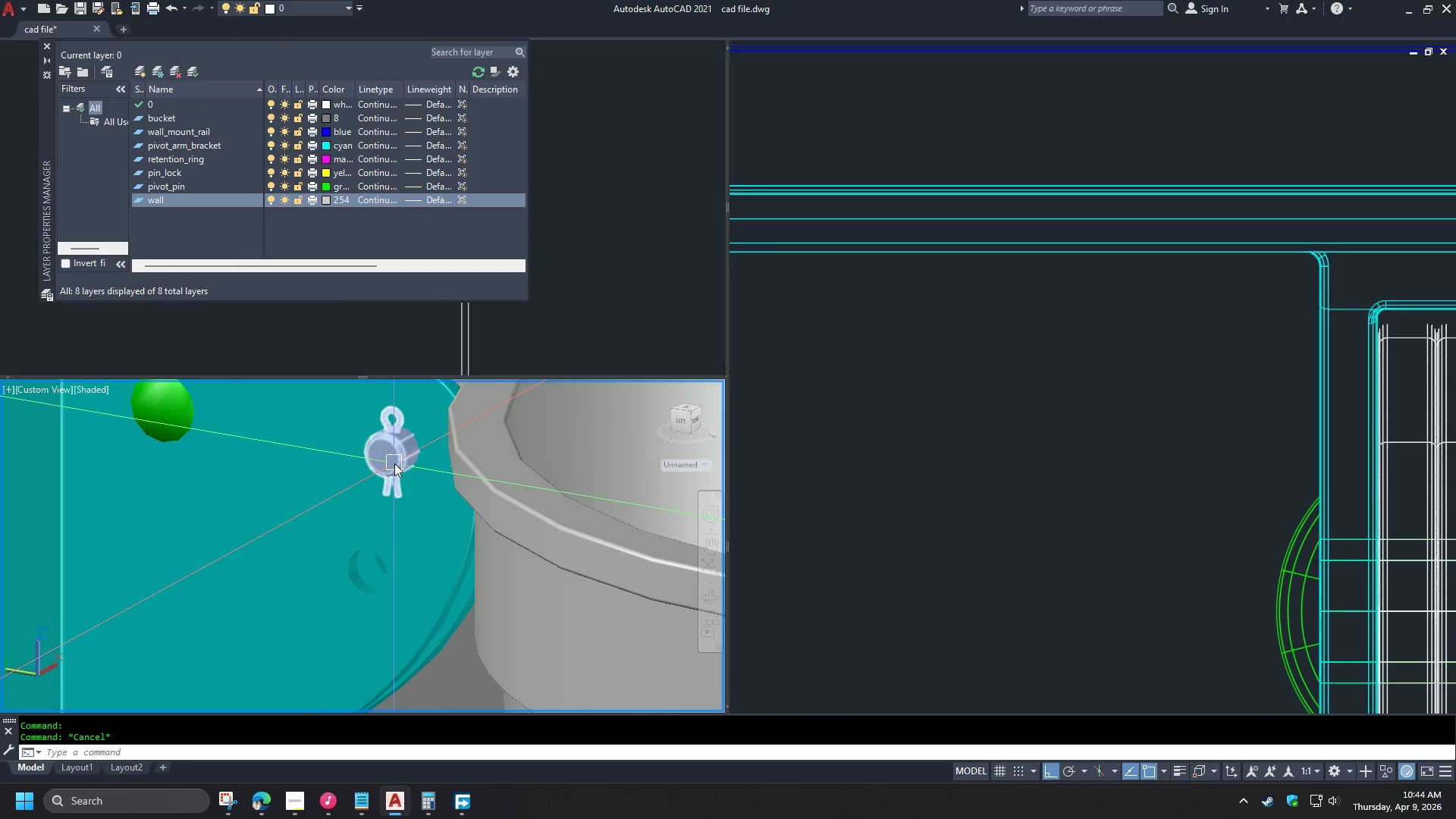 
left_click([394, 463])
 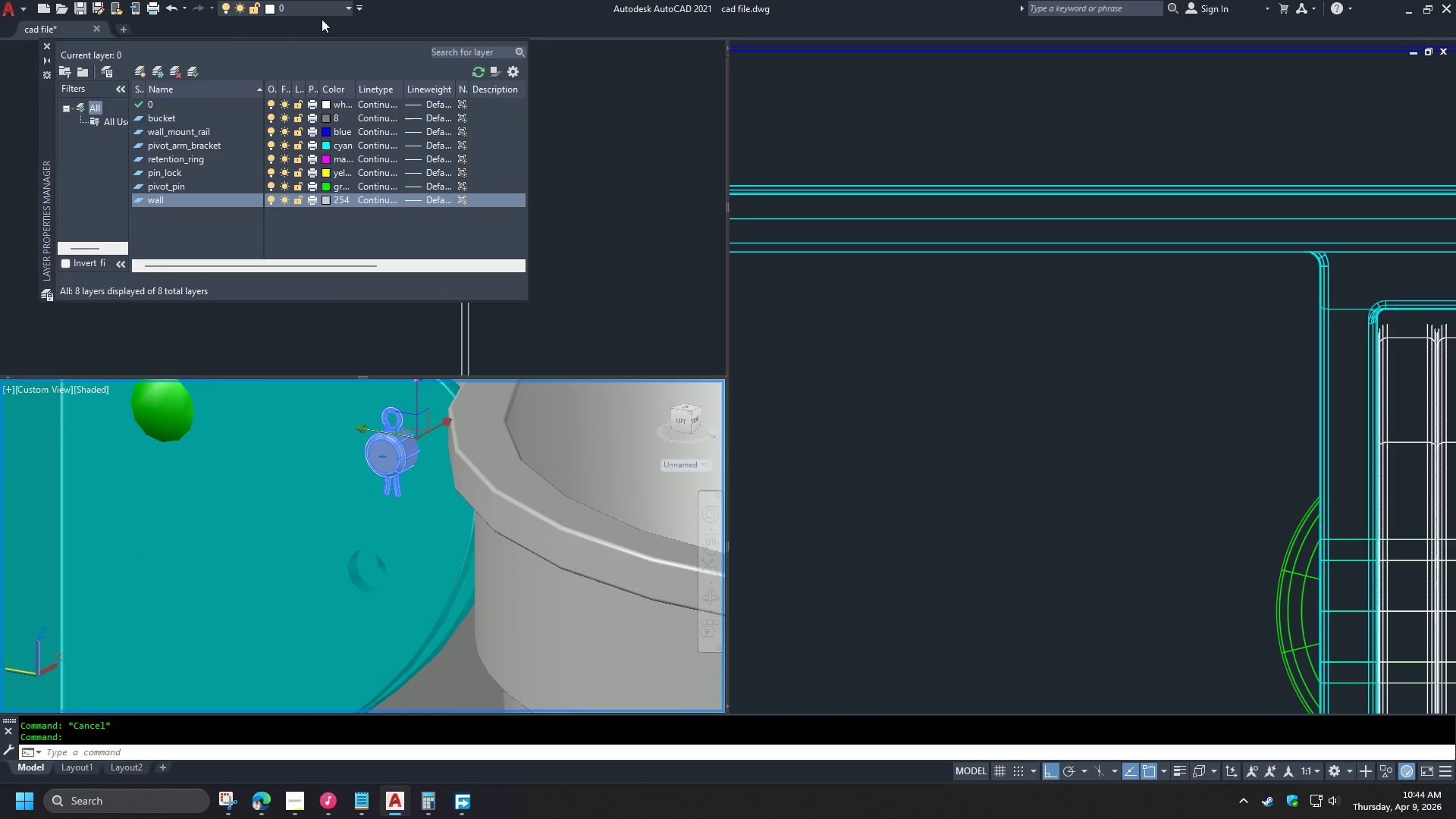 
left_click([320, 11])
 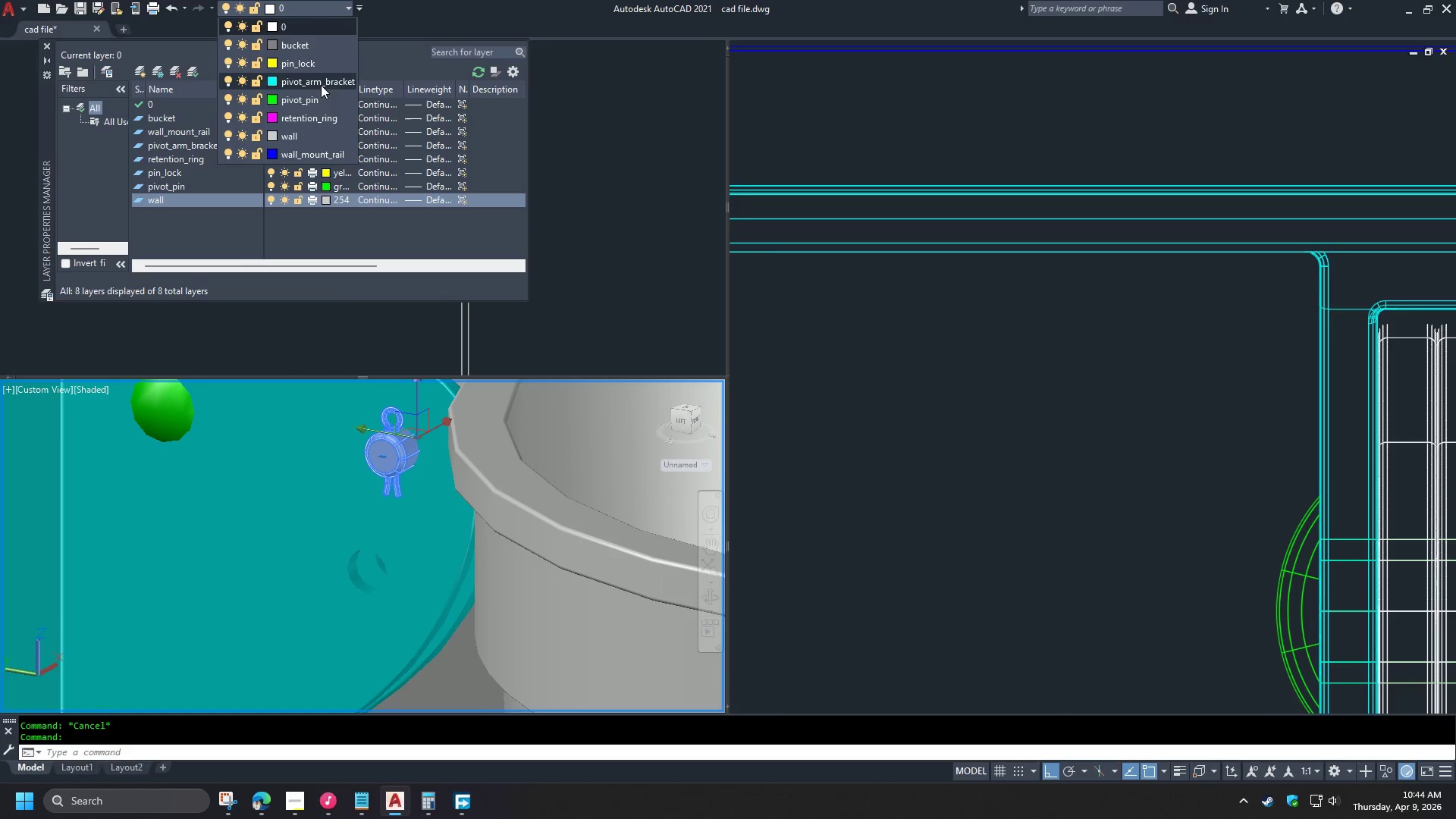 
left_click([317, 64])
 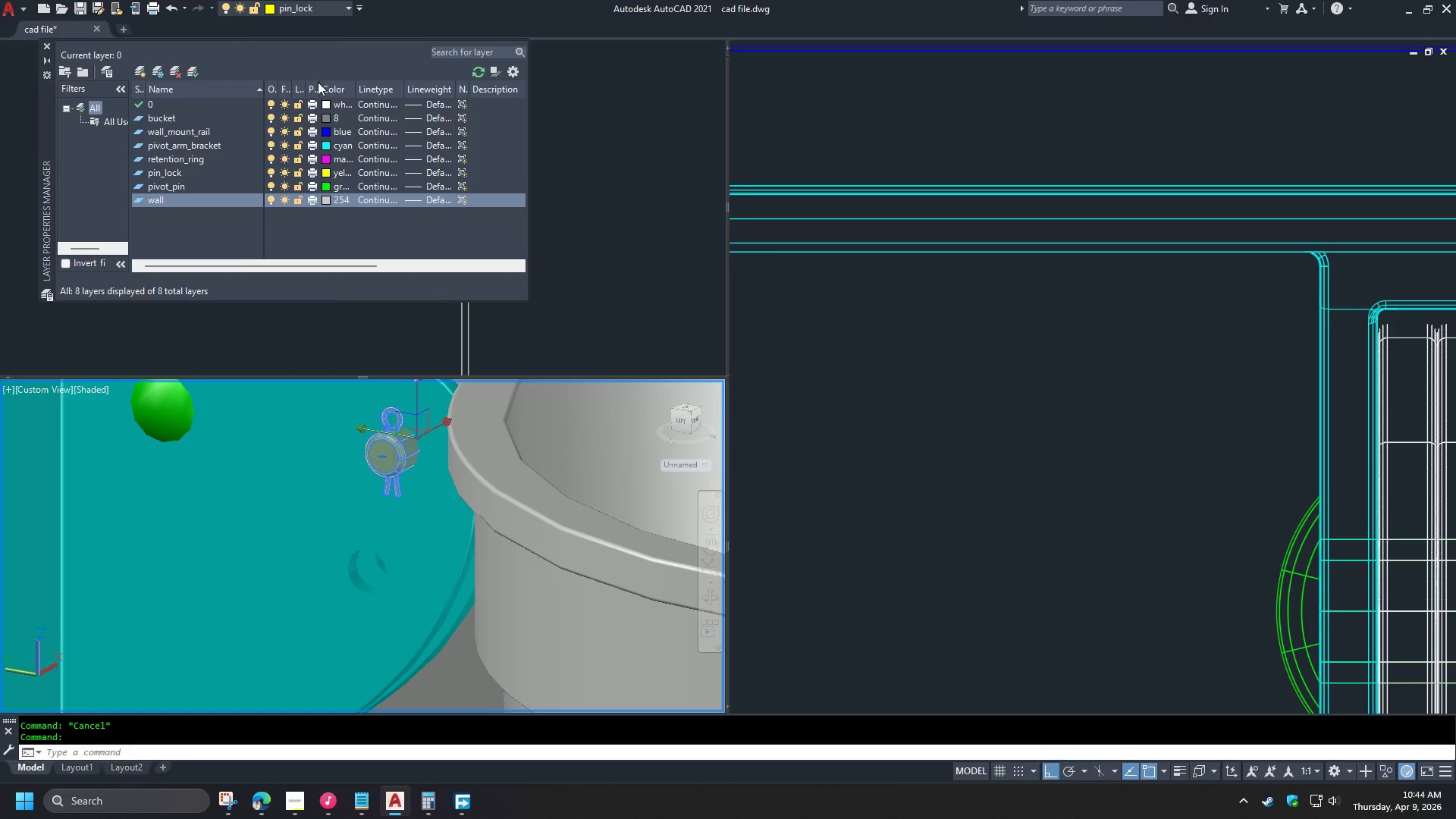 
key(Escape)
 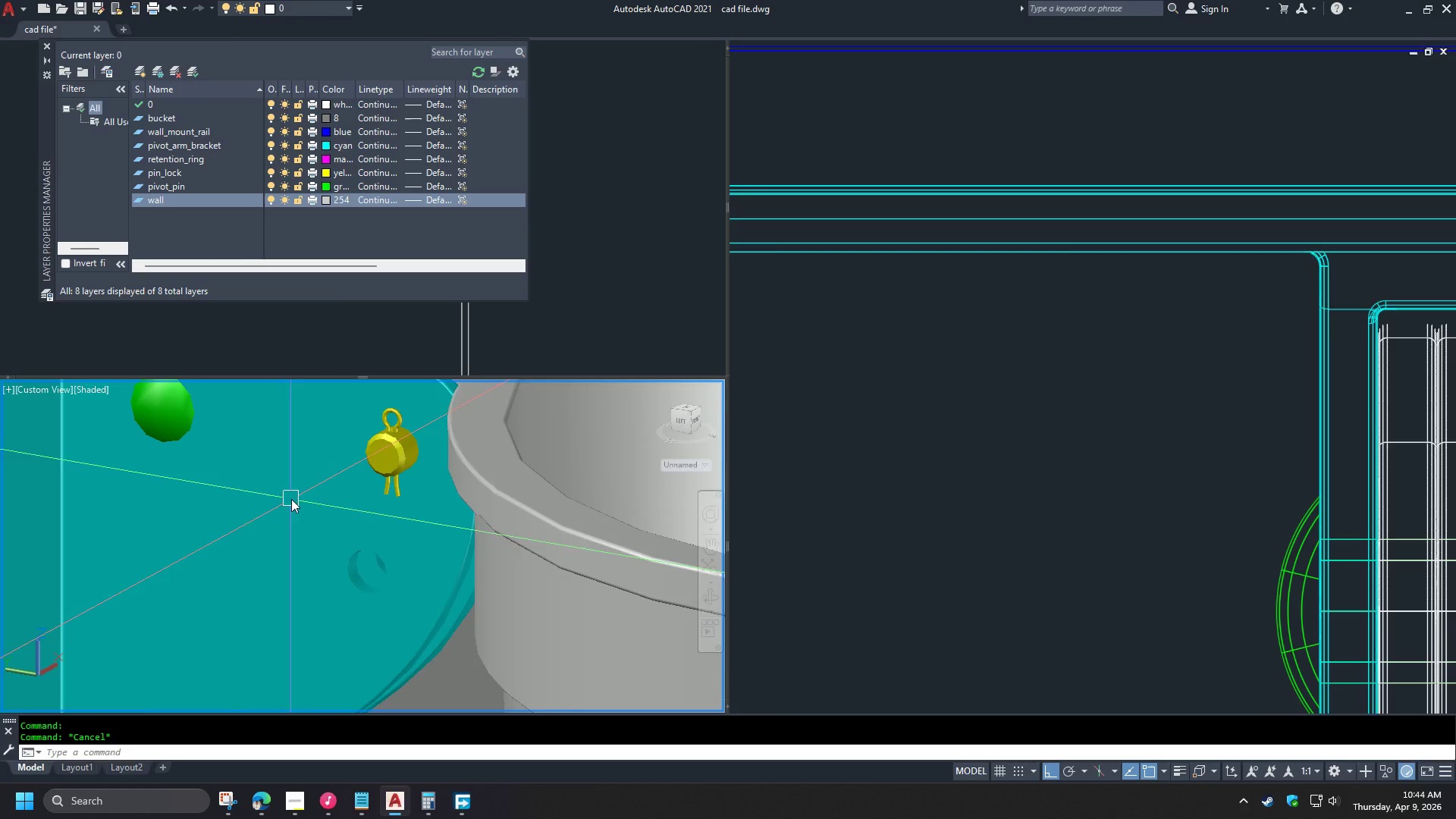 
scroll: coordinate [300, 494], scroll_direction: down, amount: 2.0
 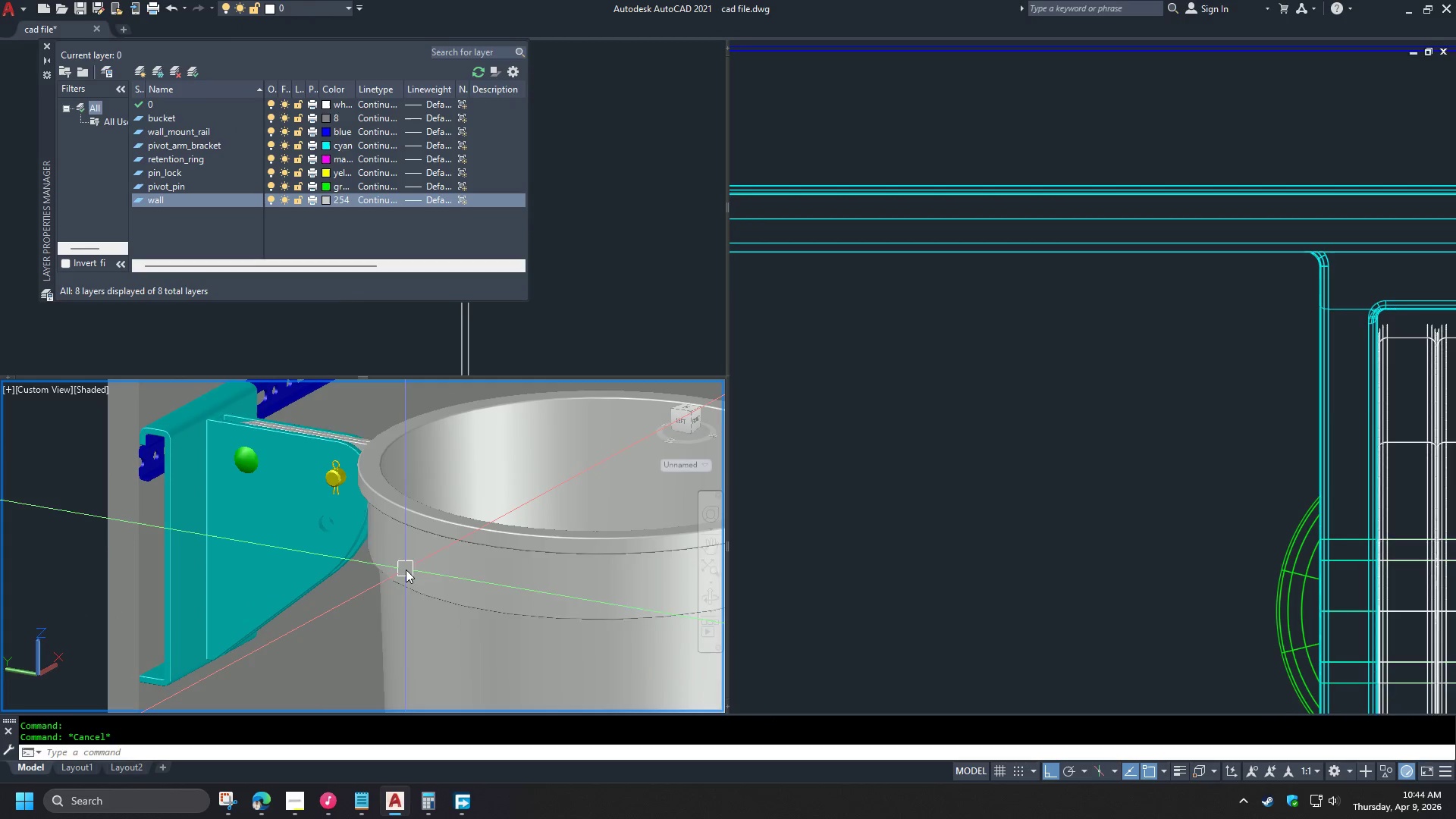 
left_click([406, 570])
 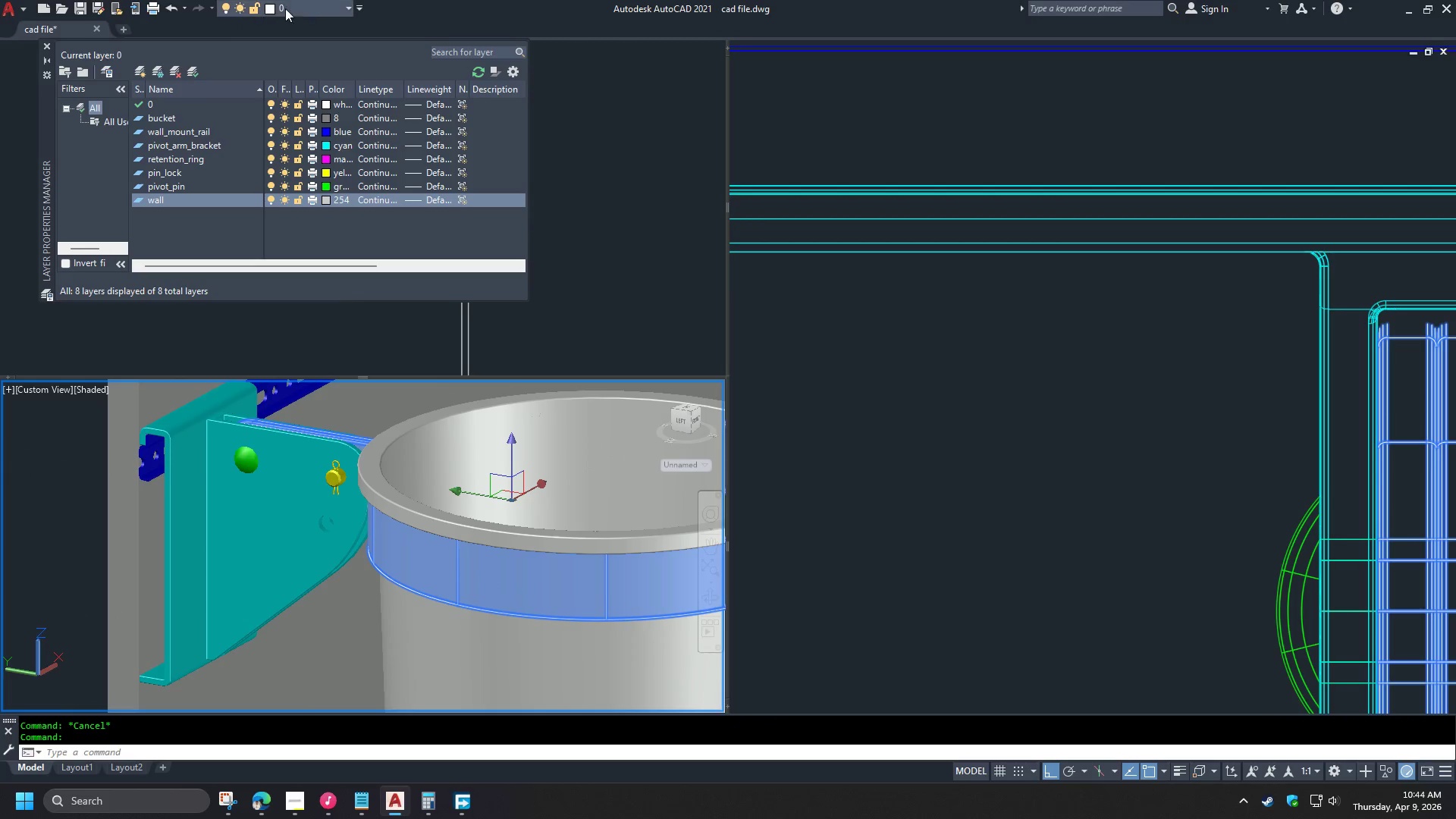 
left_click([309, 6])
 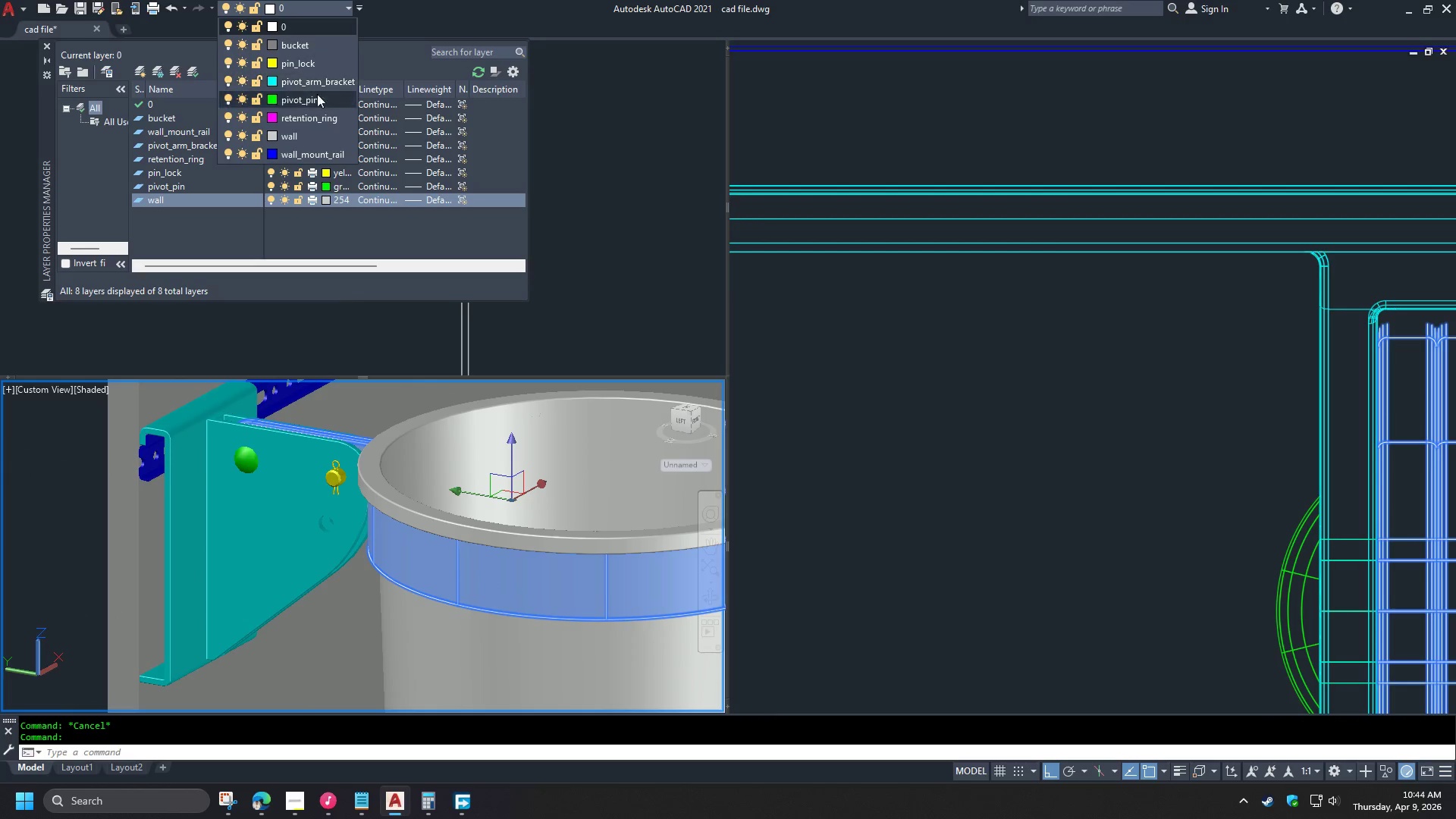 
left_click([310, 124])
 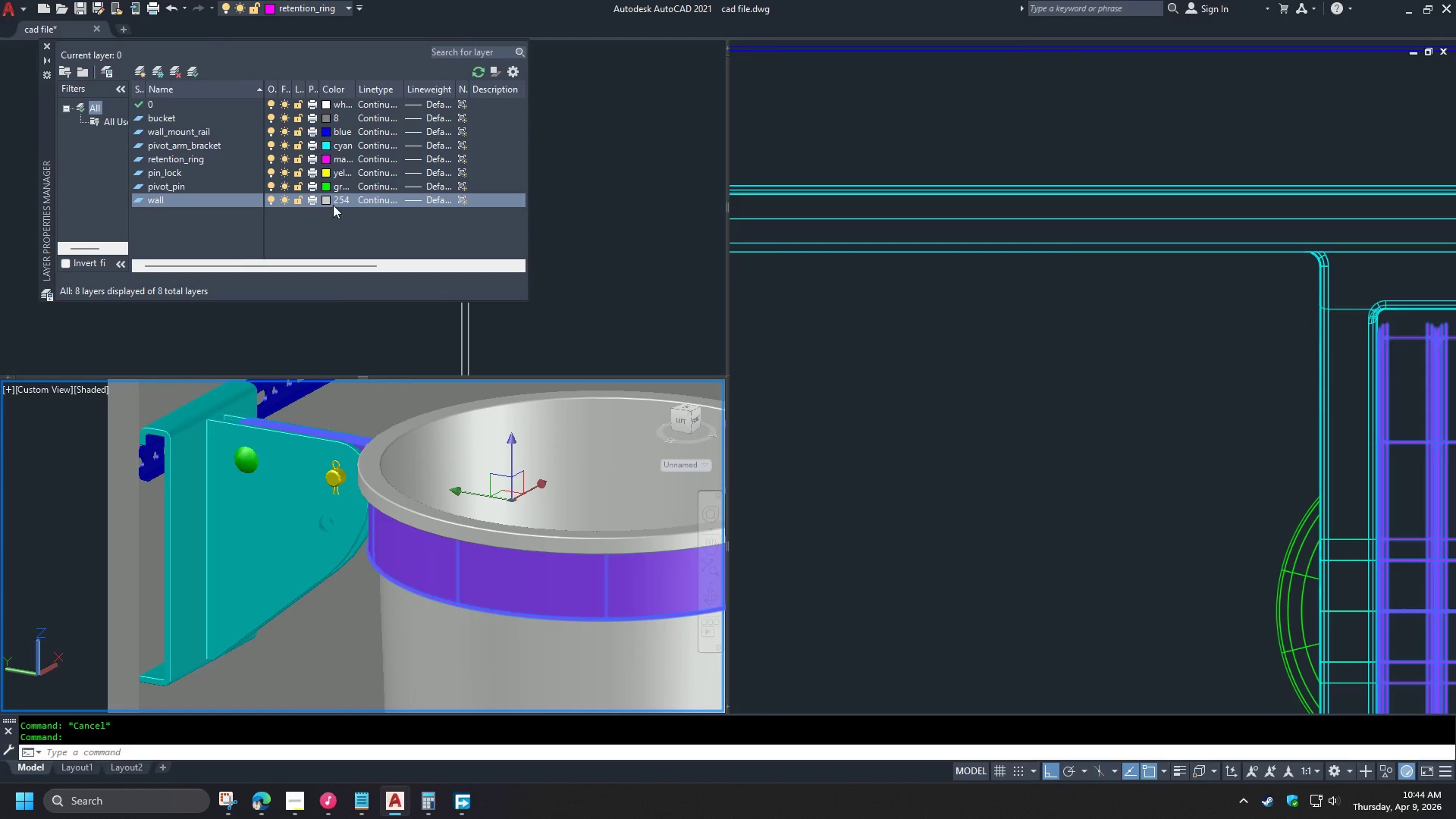 
key(Escape)
 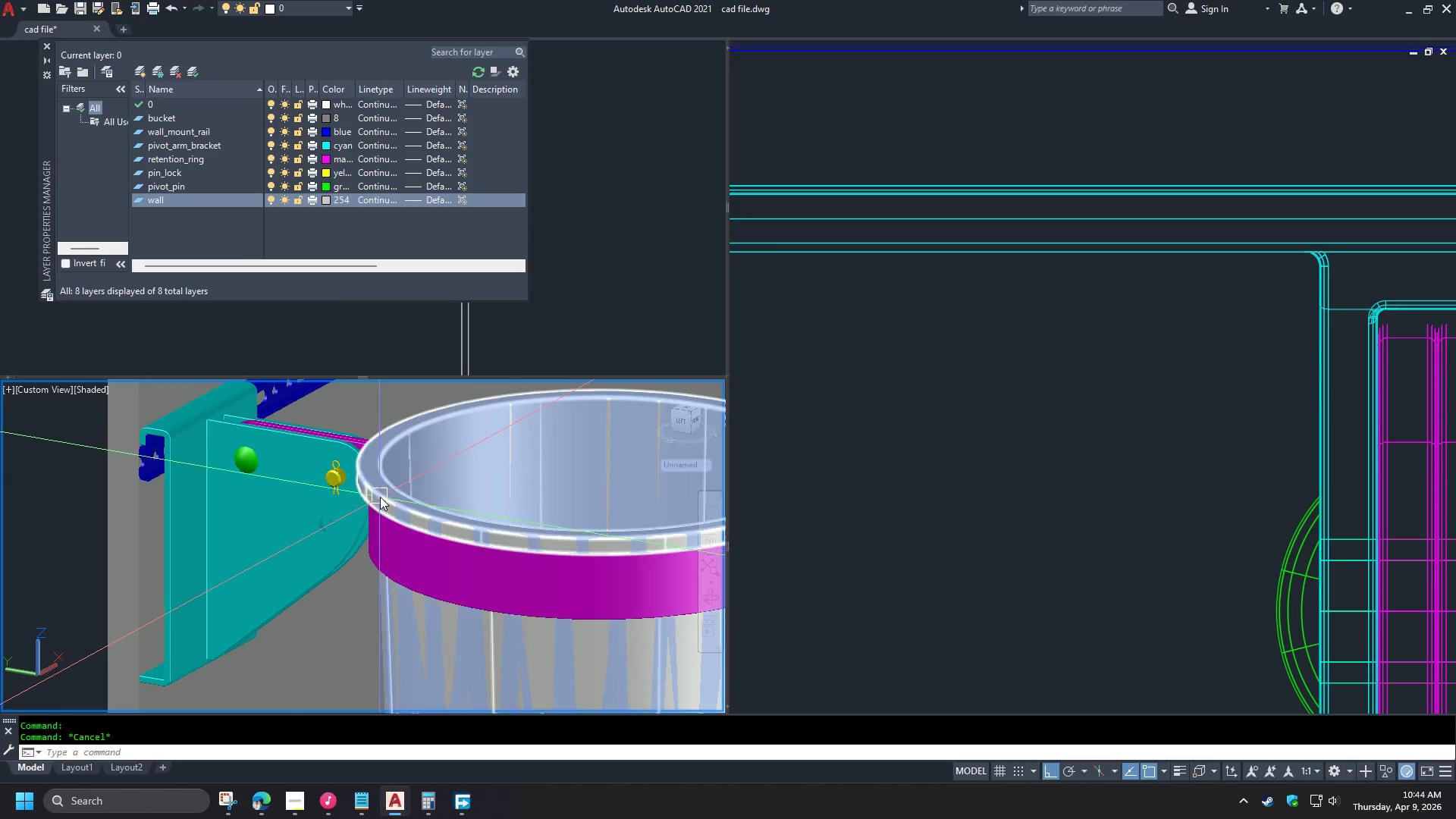 
left_click([380, 497])
 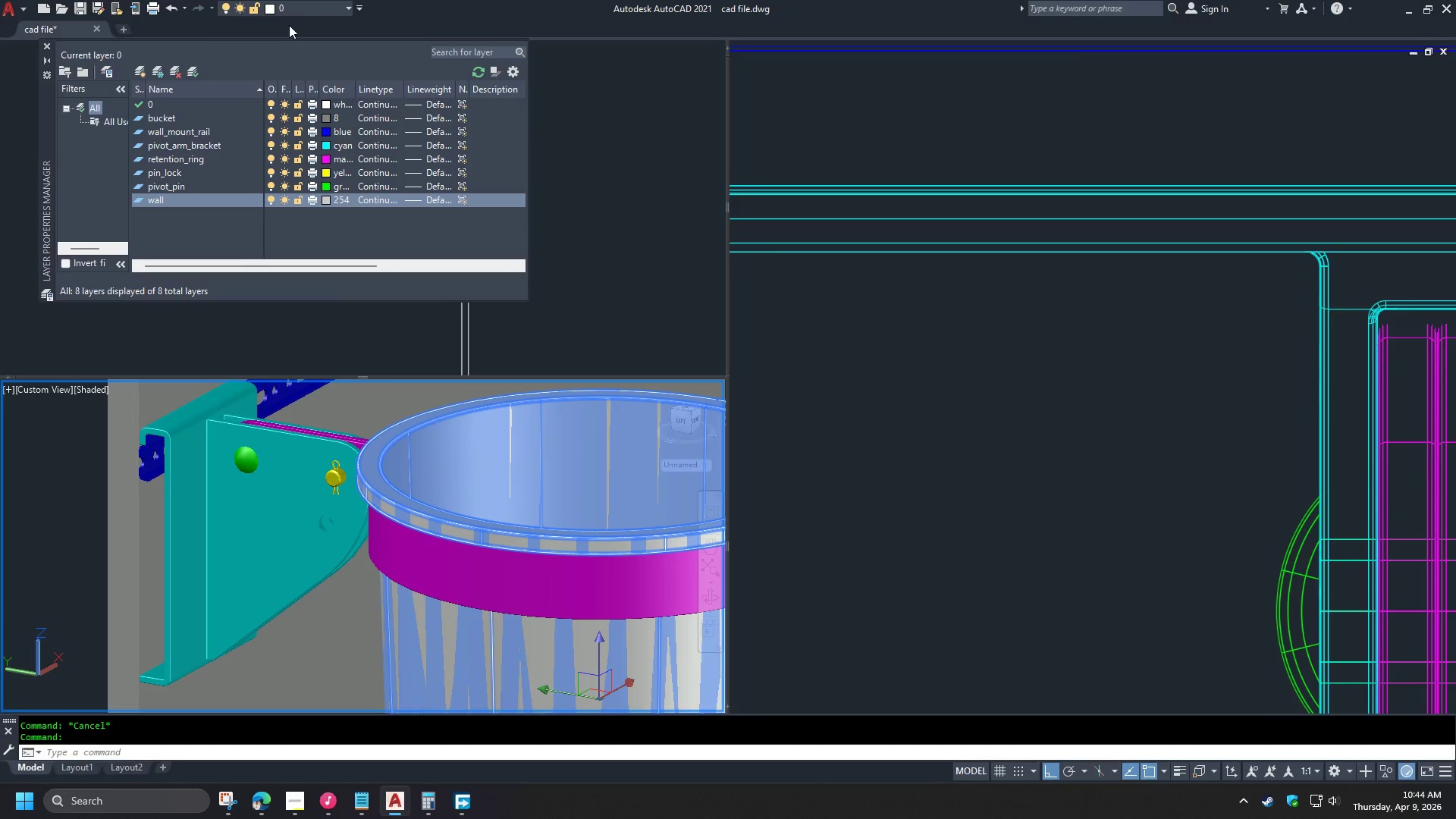 
left_click([297, 9])
 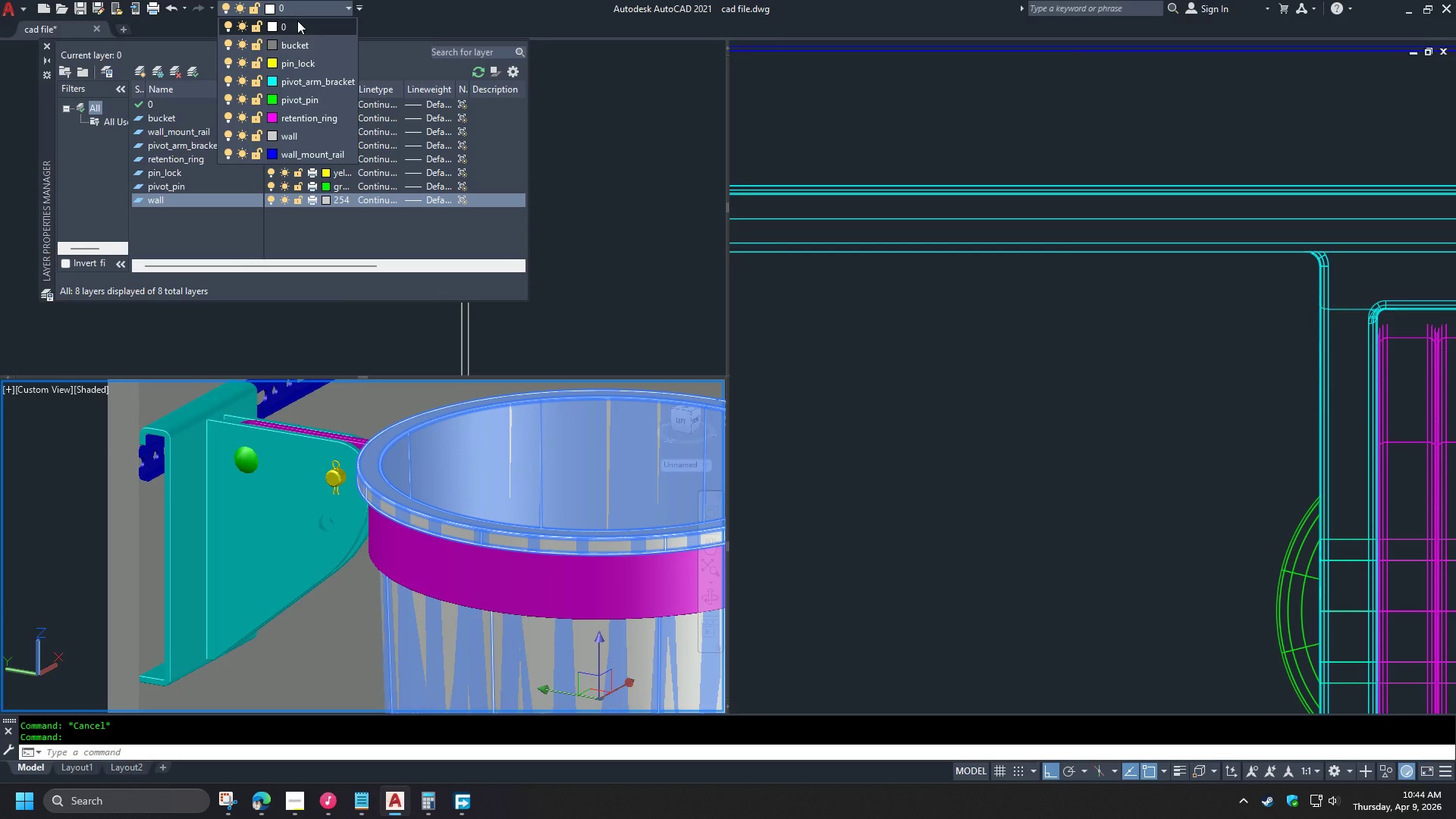 
left_click([297, 46])
 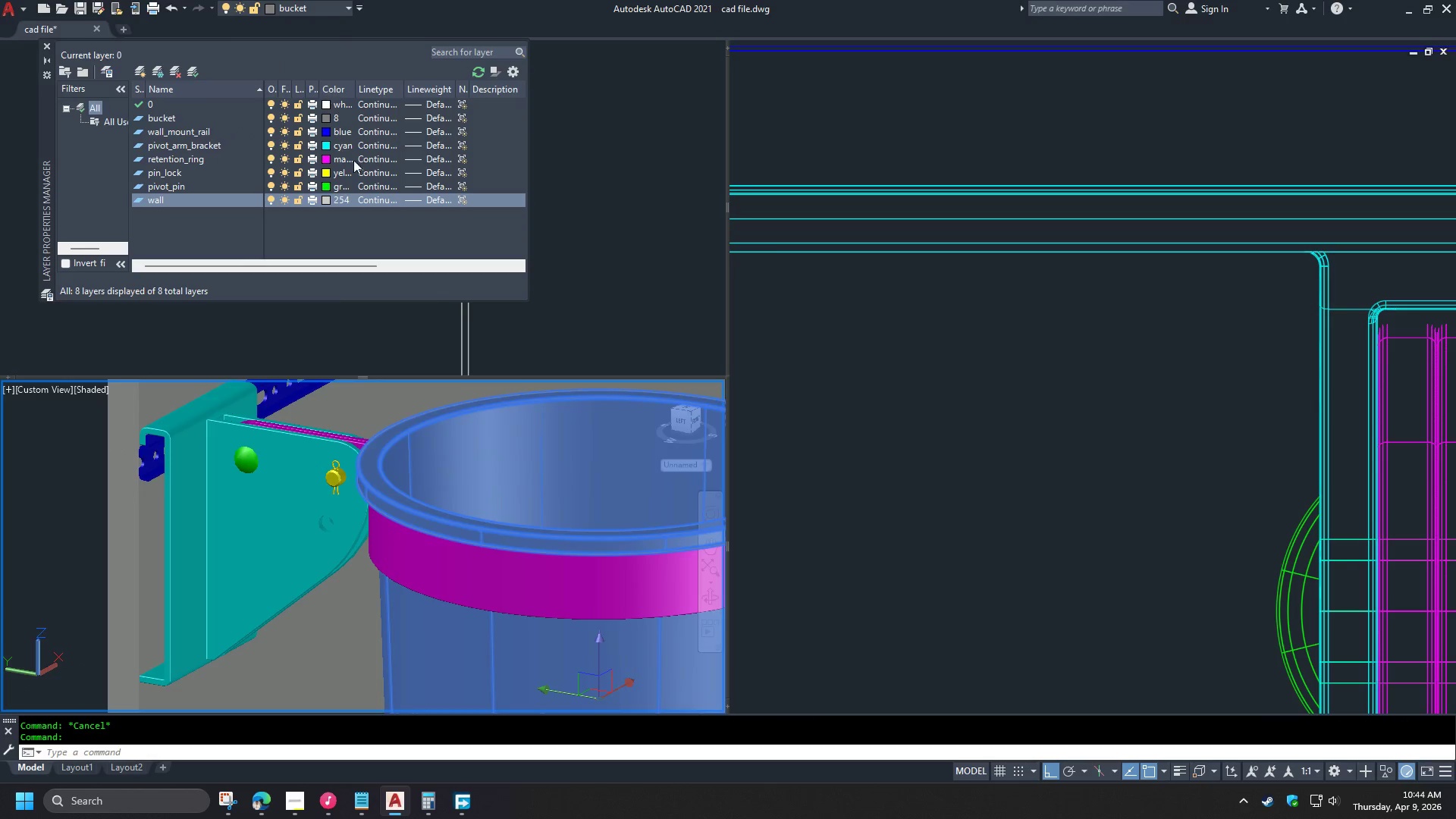 
key(Escape)
 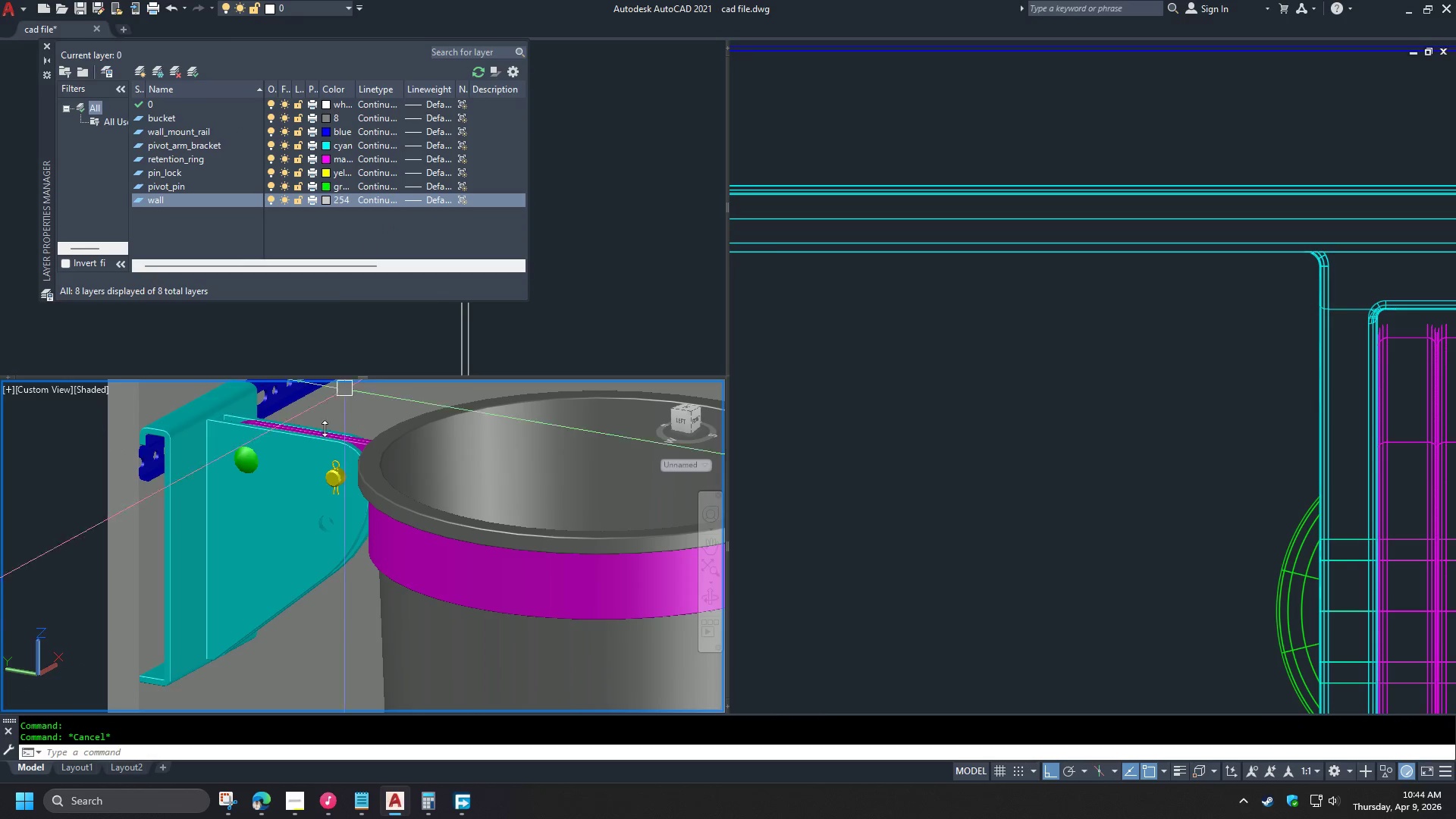 
scroll: coordinate [275, 459], scroll_direction: down, amount: 3.0
 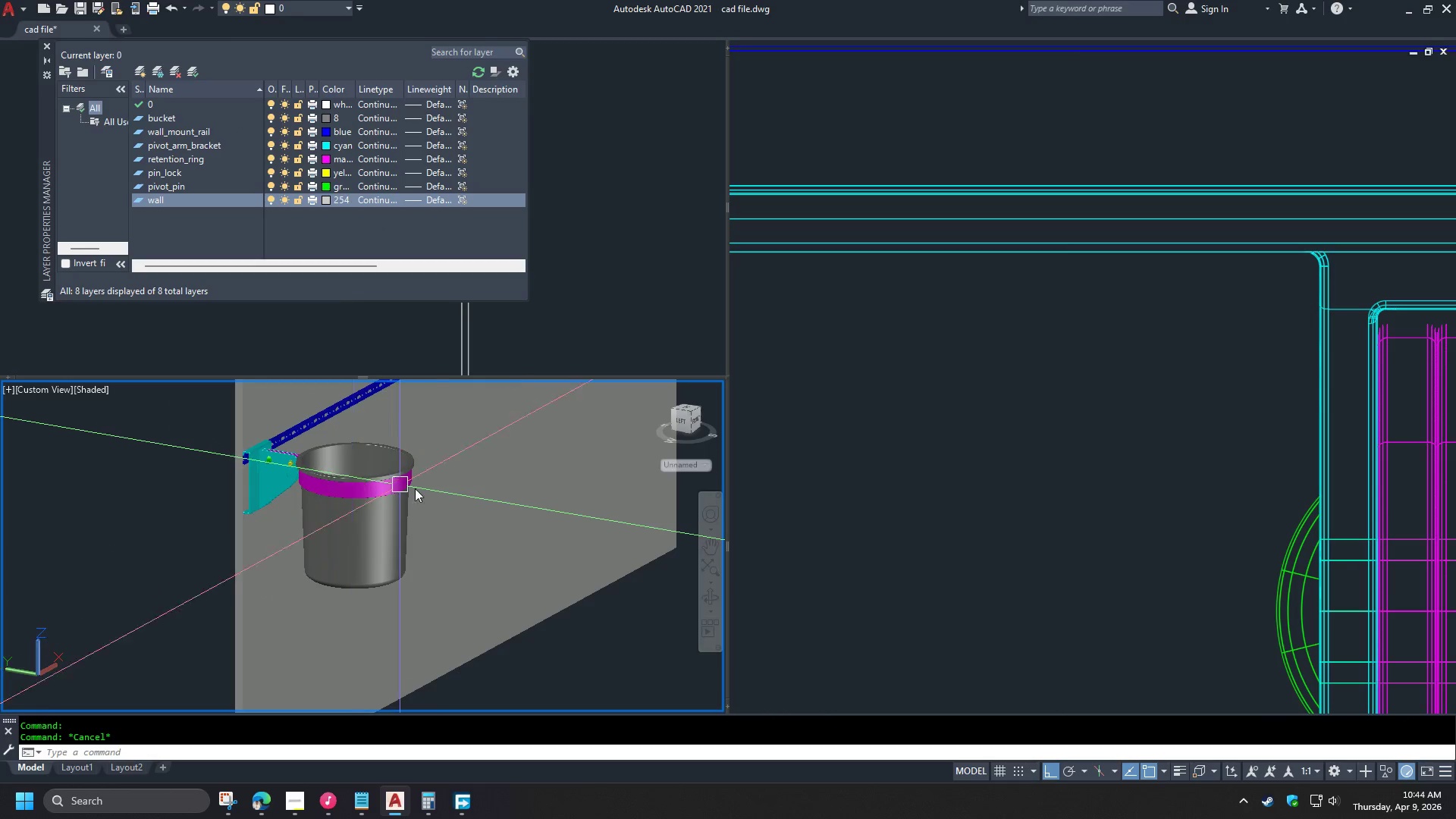 
hold_key(key=ShiftLeft, duration=1.5)
 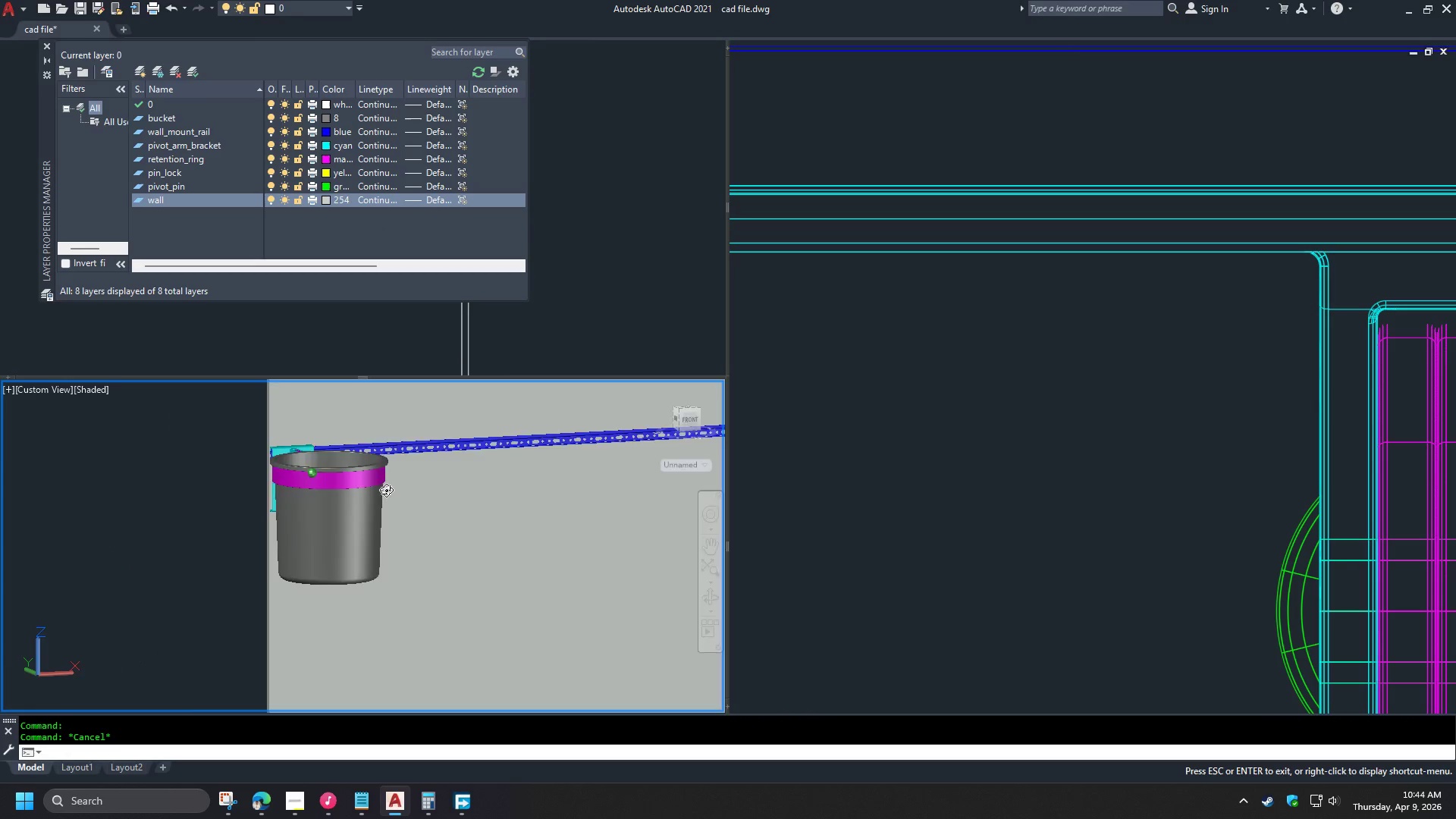 
hold_key(key=ShiftLeft, duration=1.51)
 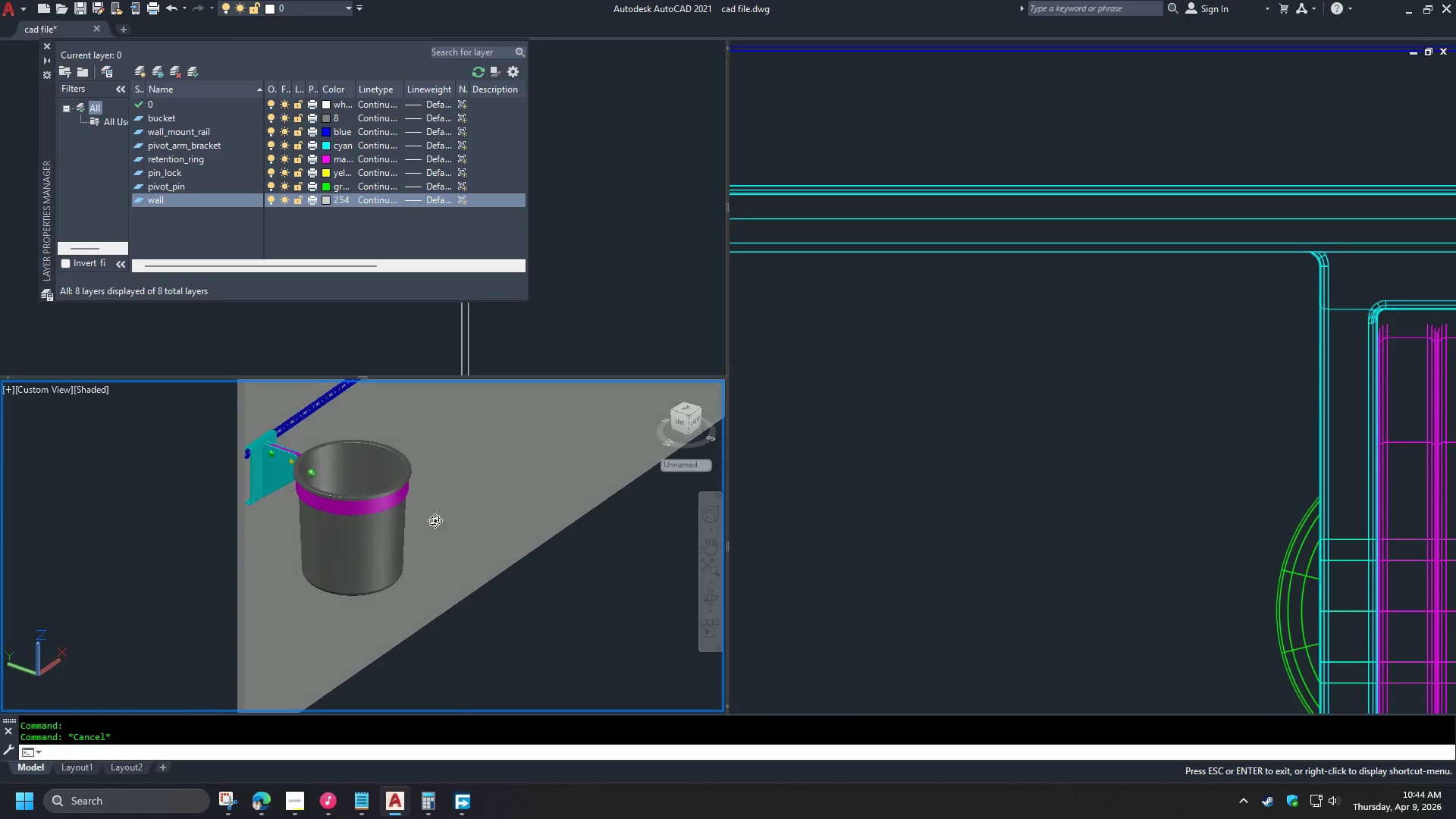 
key(Shift+ShiftLeft)
 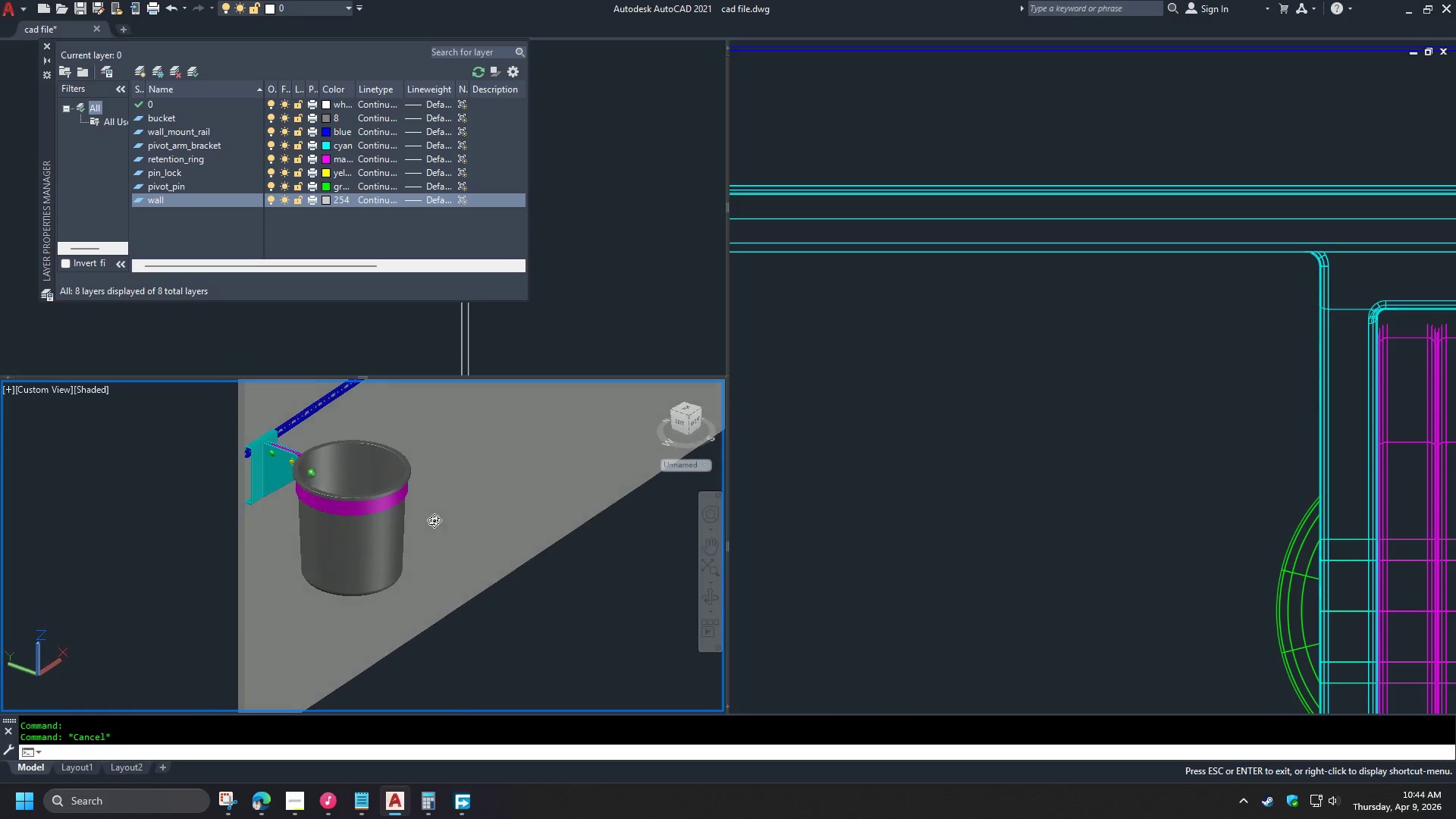 
key(Shift+ShiftLeft)
 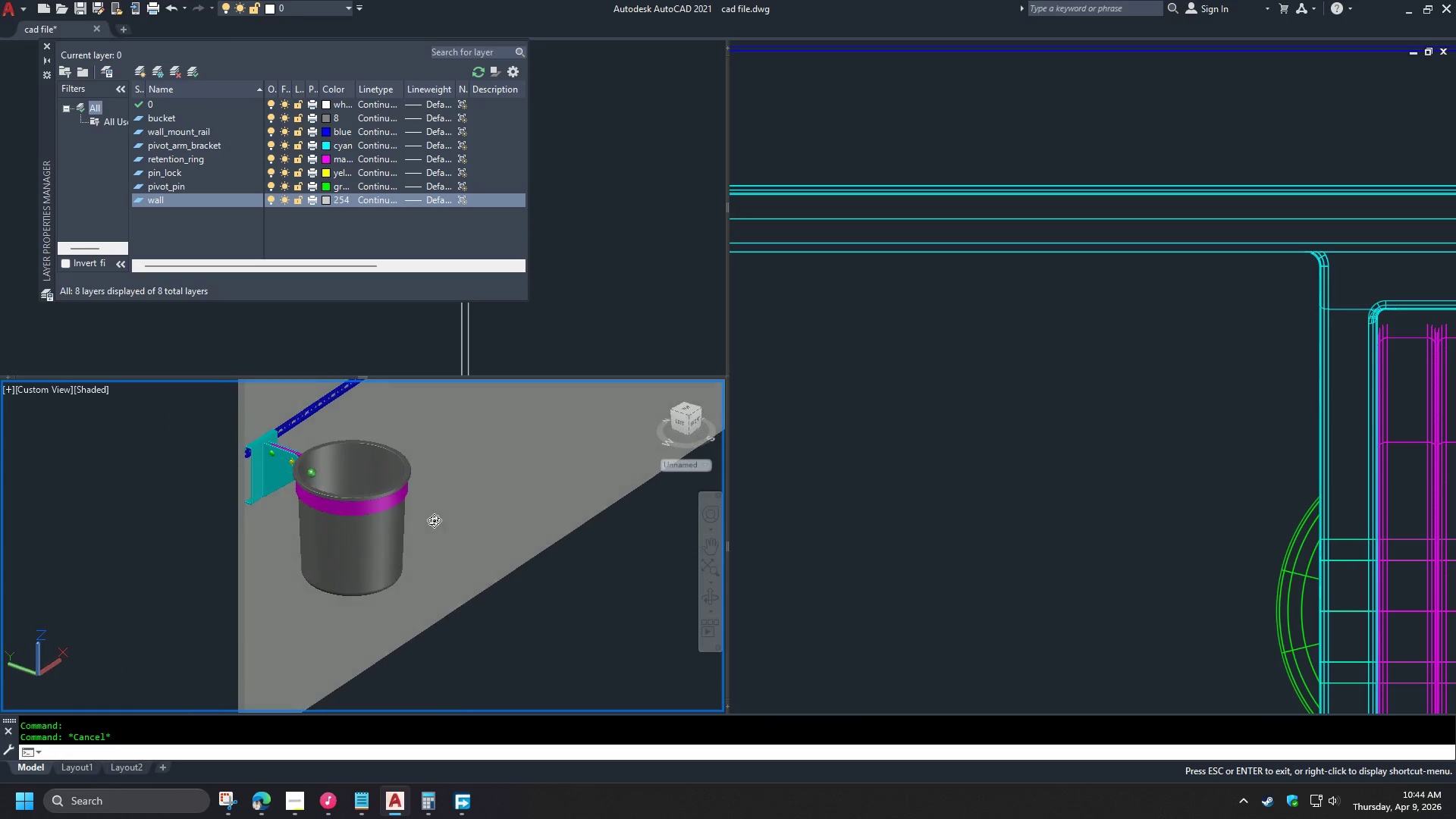 
key(Shift+ShiftLeft)
 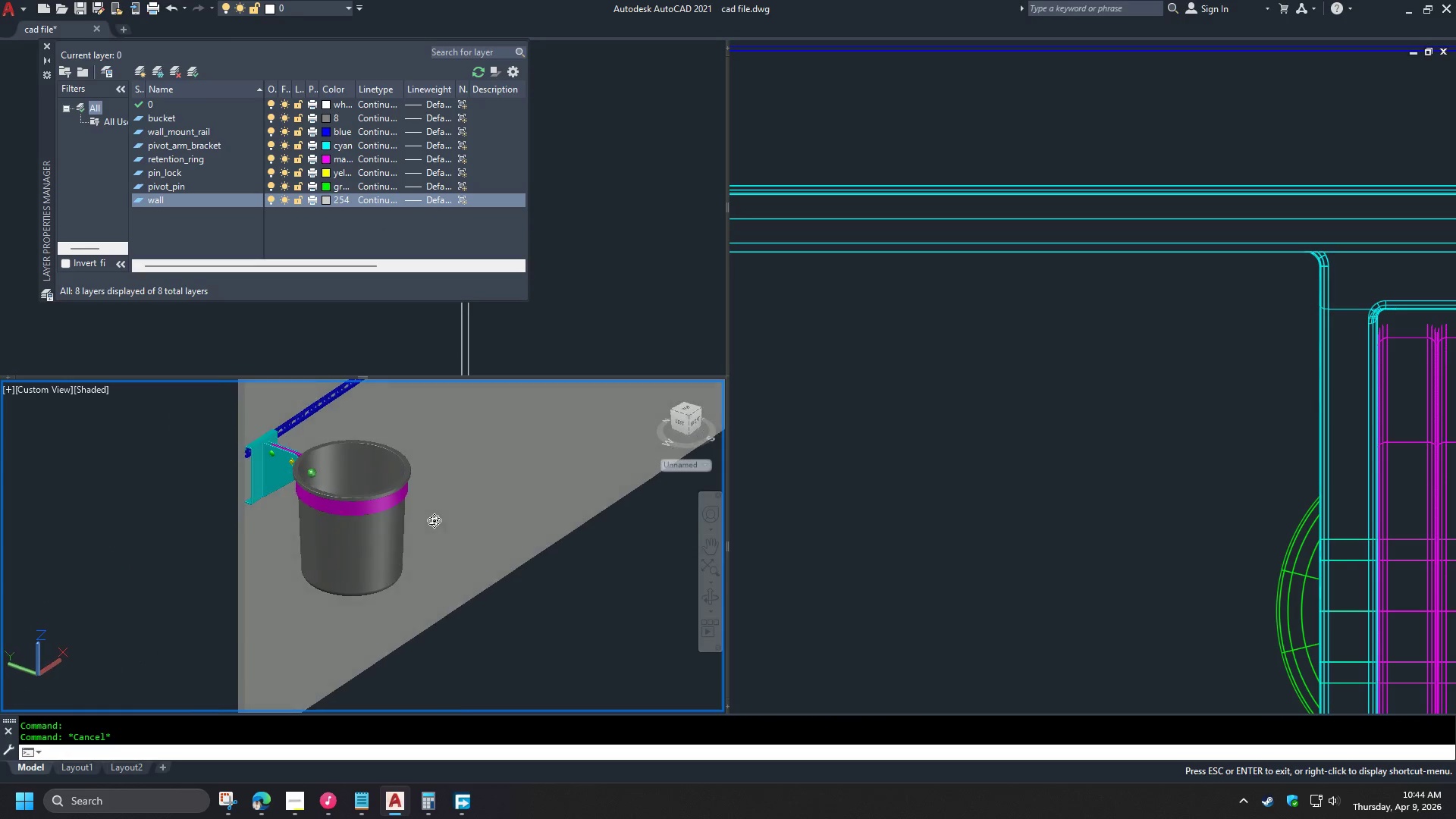 
key(Shift+ShiftLeft)
 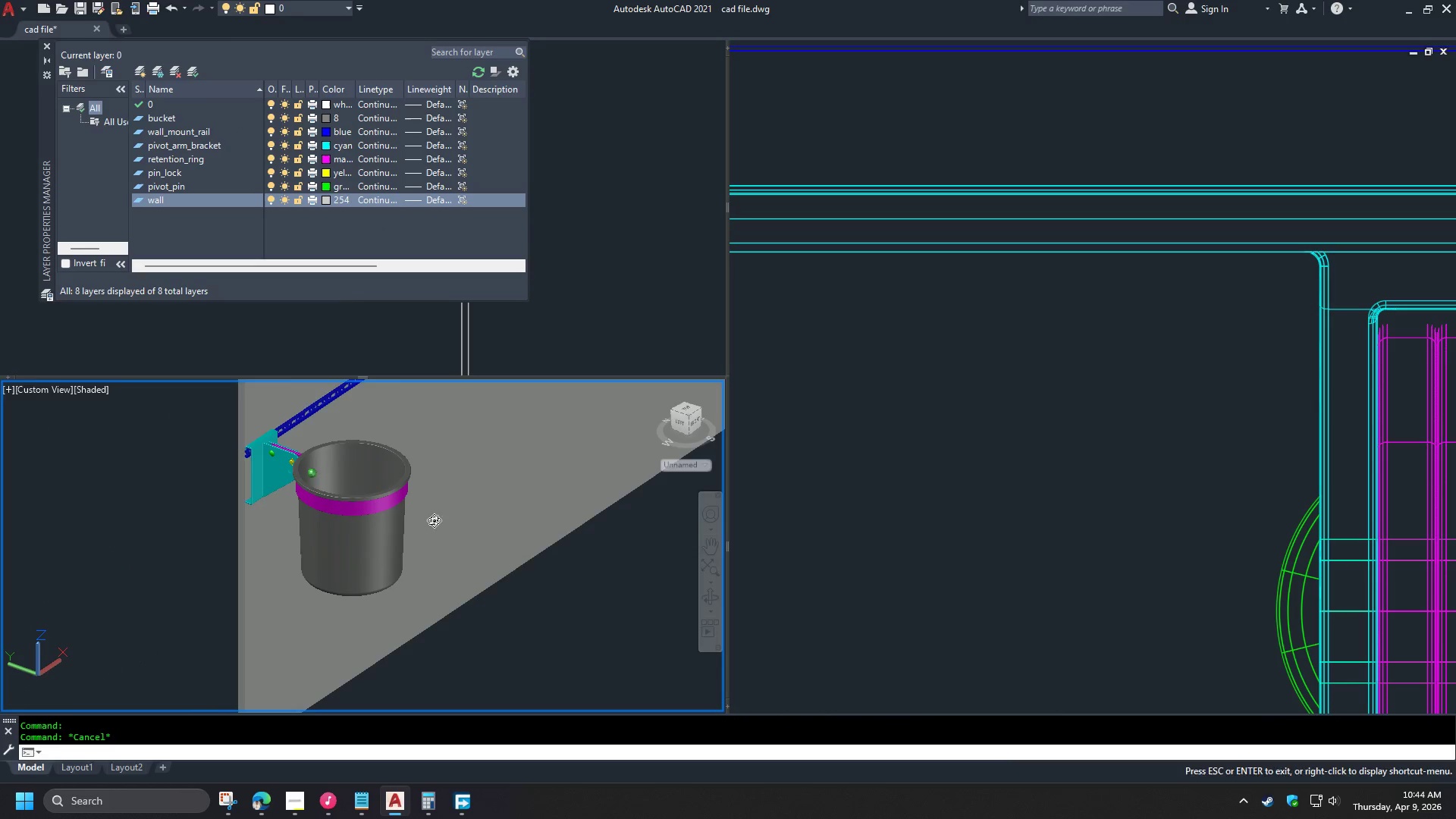 
key(Shift+ShiftLeft)
 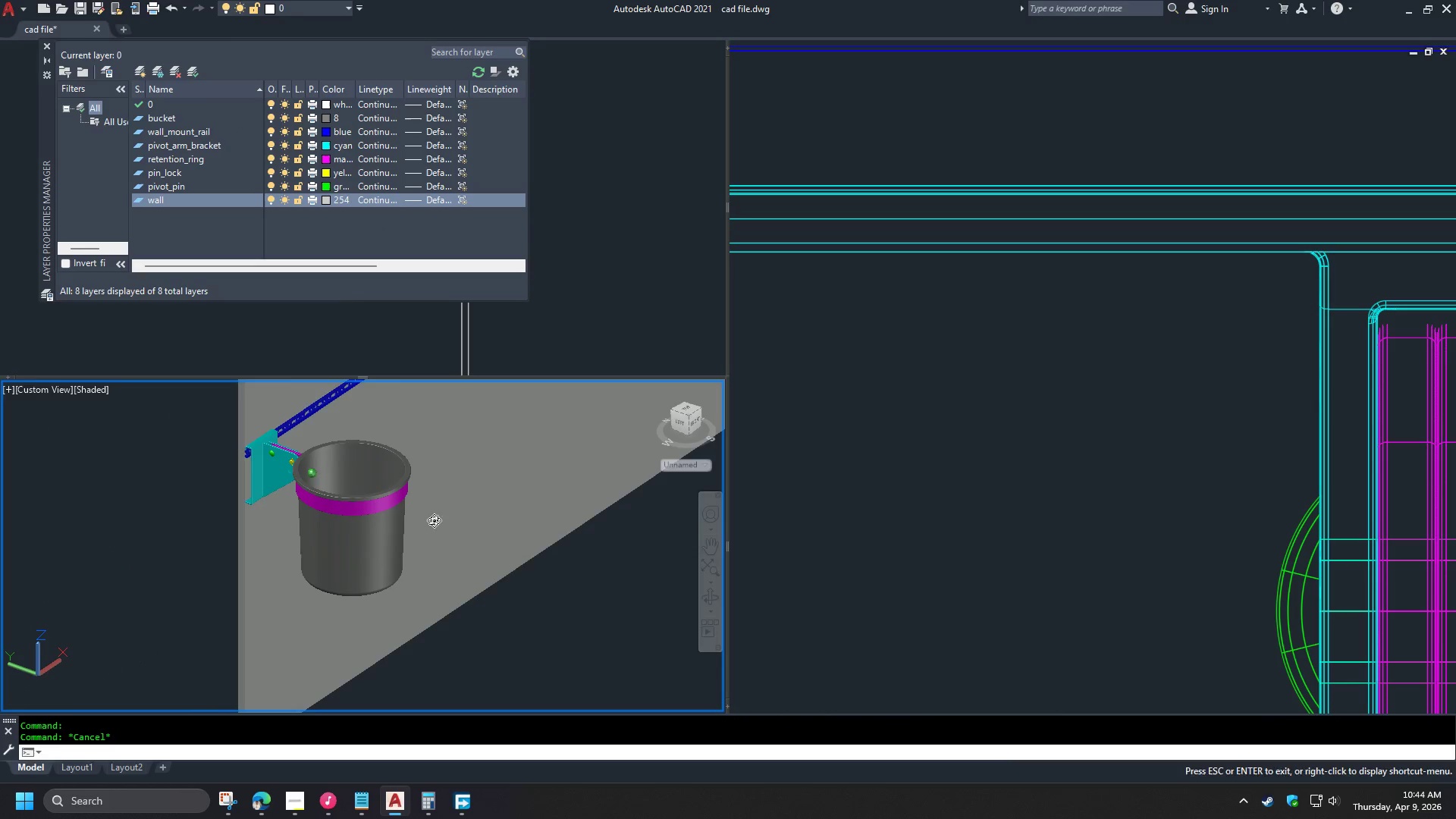 
key(Shift+ShiftLeft)
 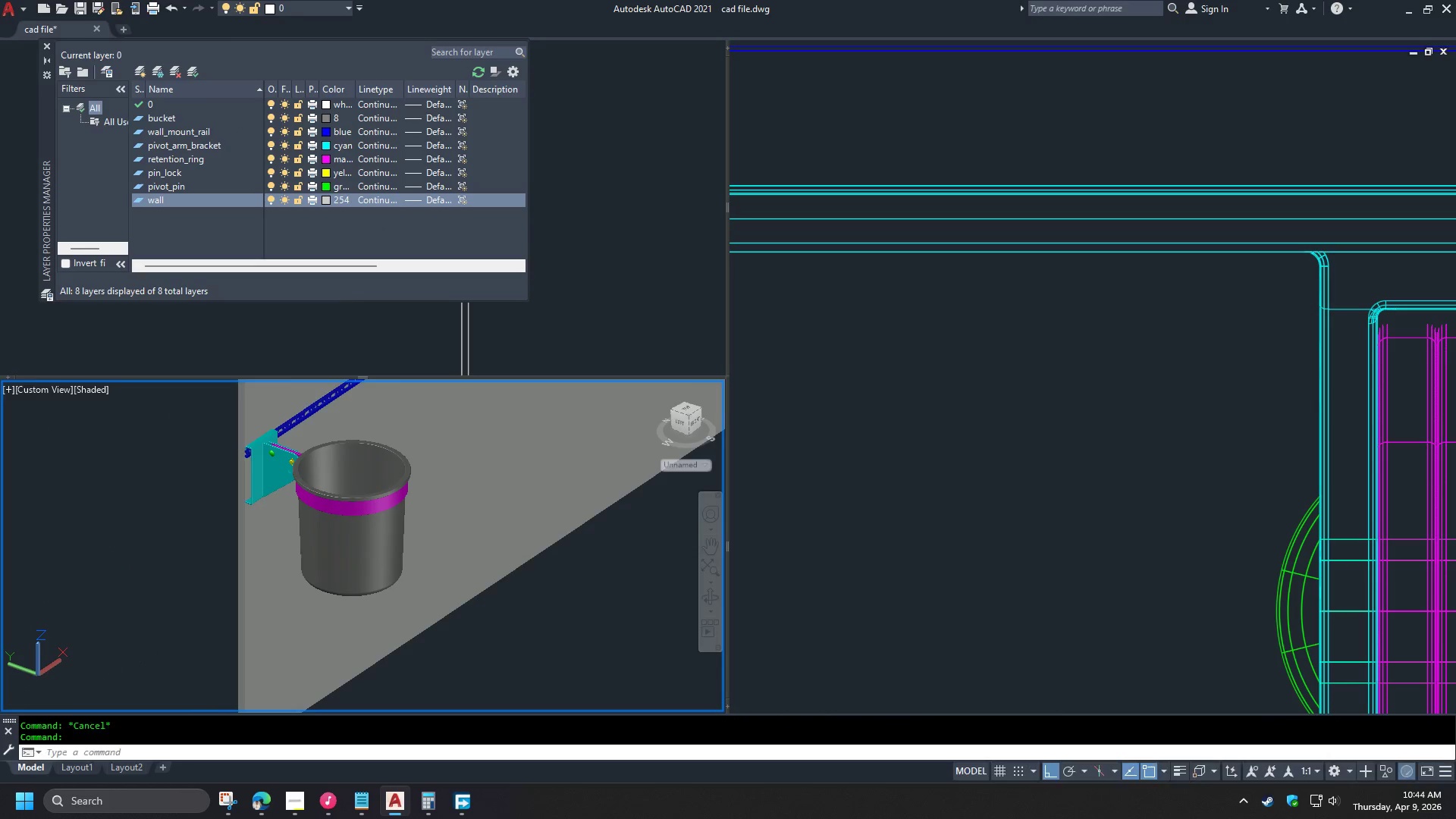 
key(Shift+ShiftLeft)
 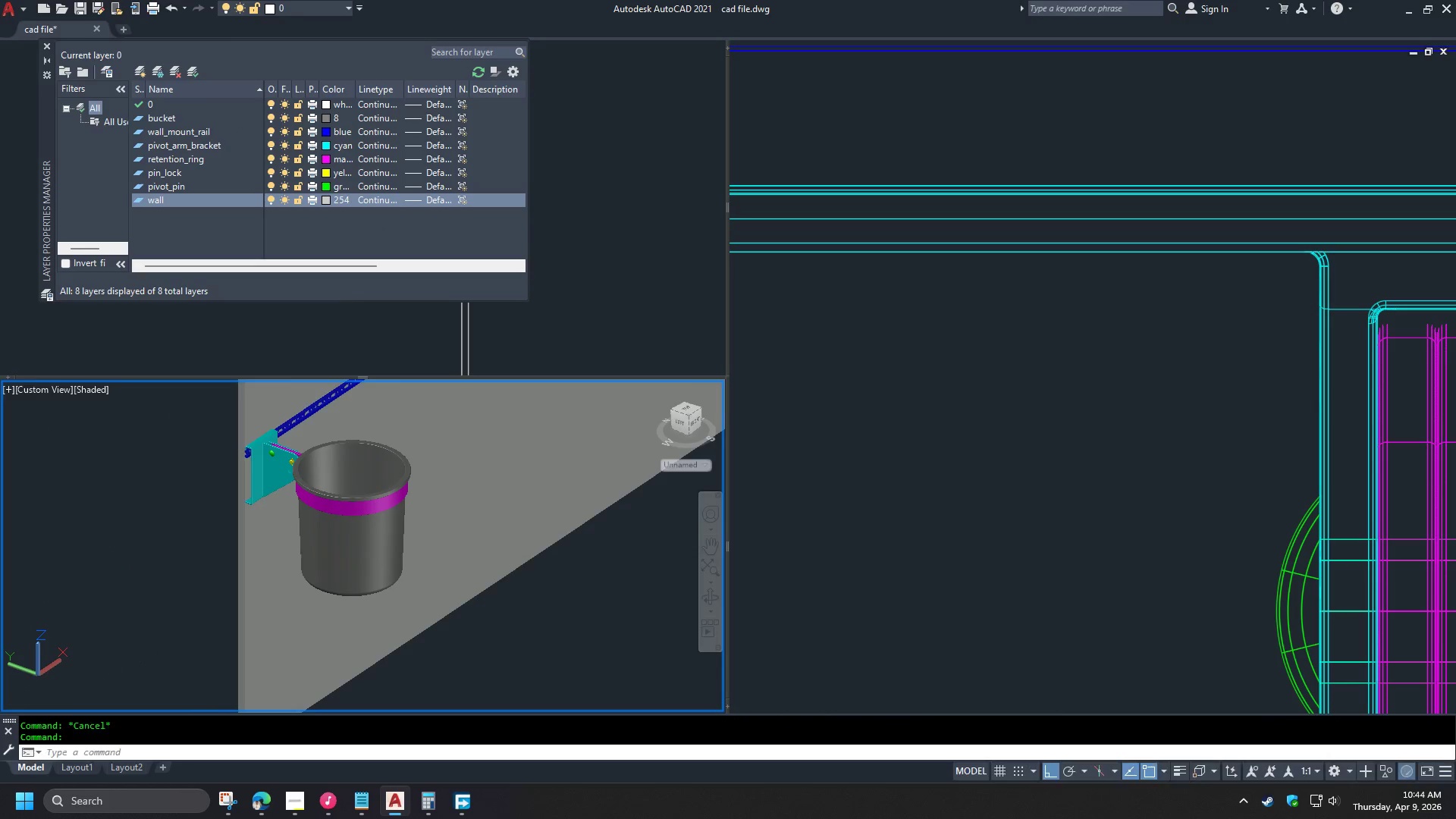 
scroll: coordinate [824, 335], scroll_direction: down, amount: 11.0
 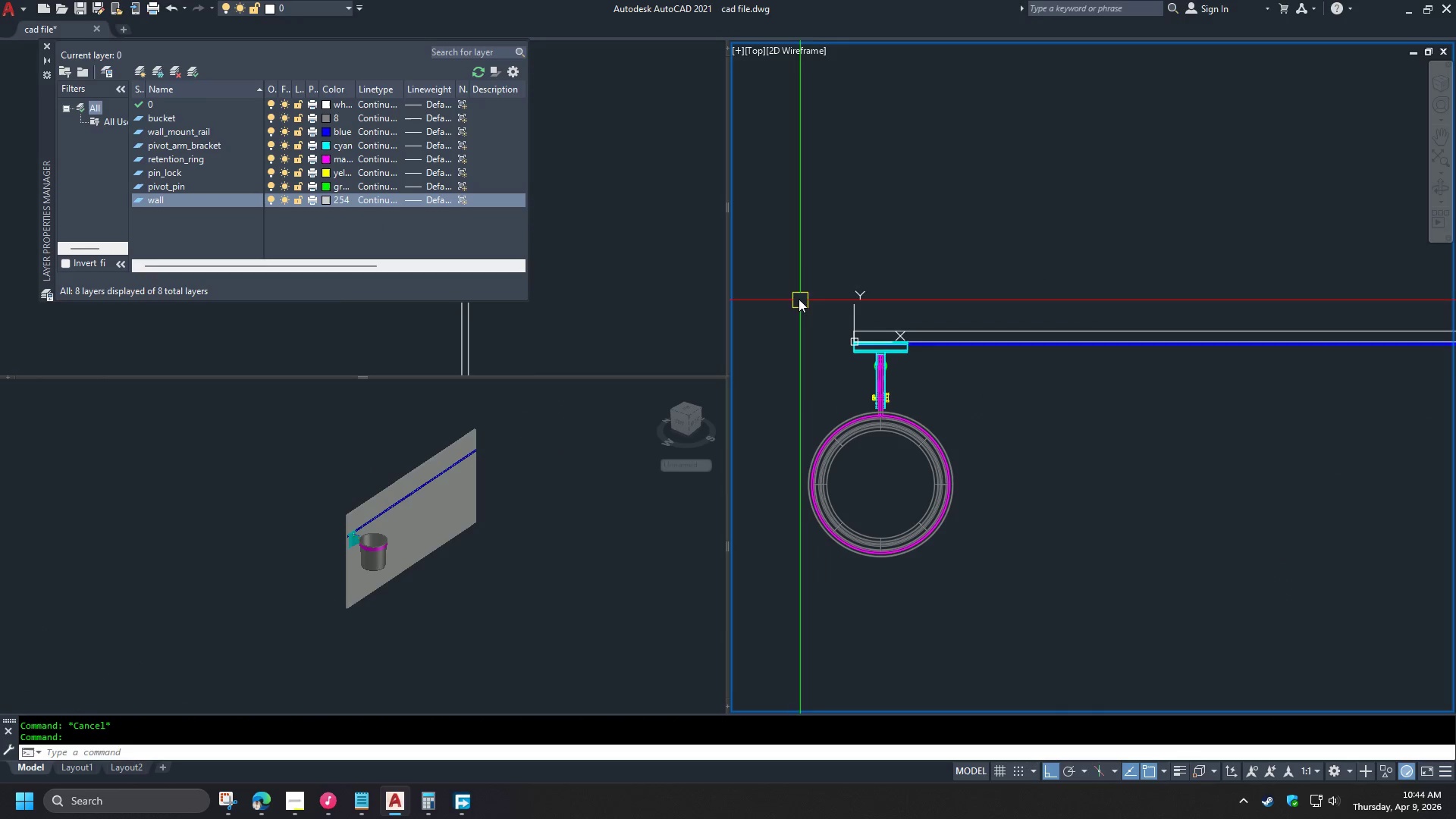 
left_click_drag(start_coordinate=[791, 282], to_coordinate=[796, 290])
 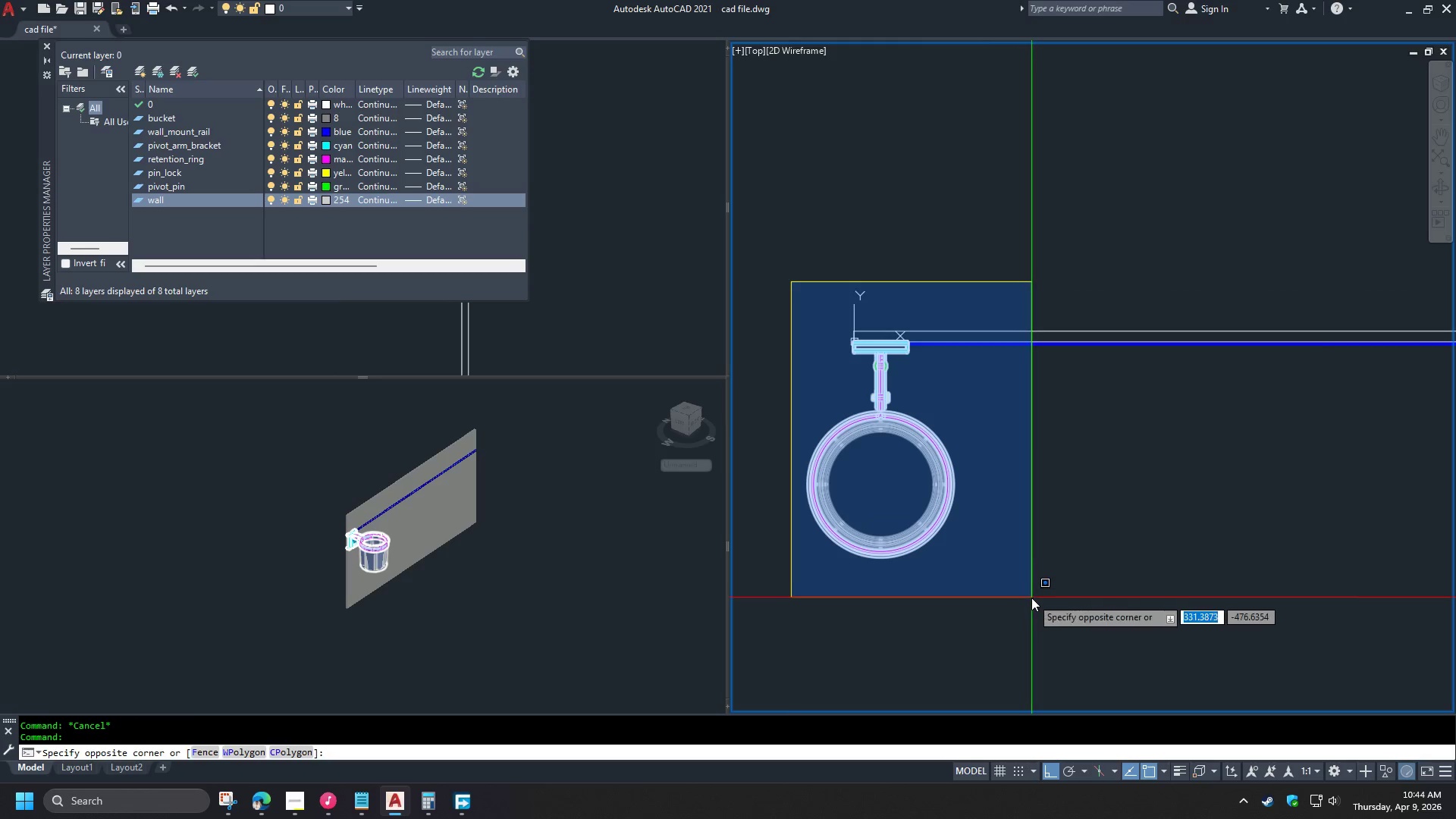 
left_click([1031, 602])
 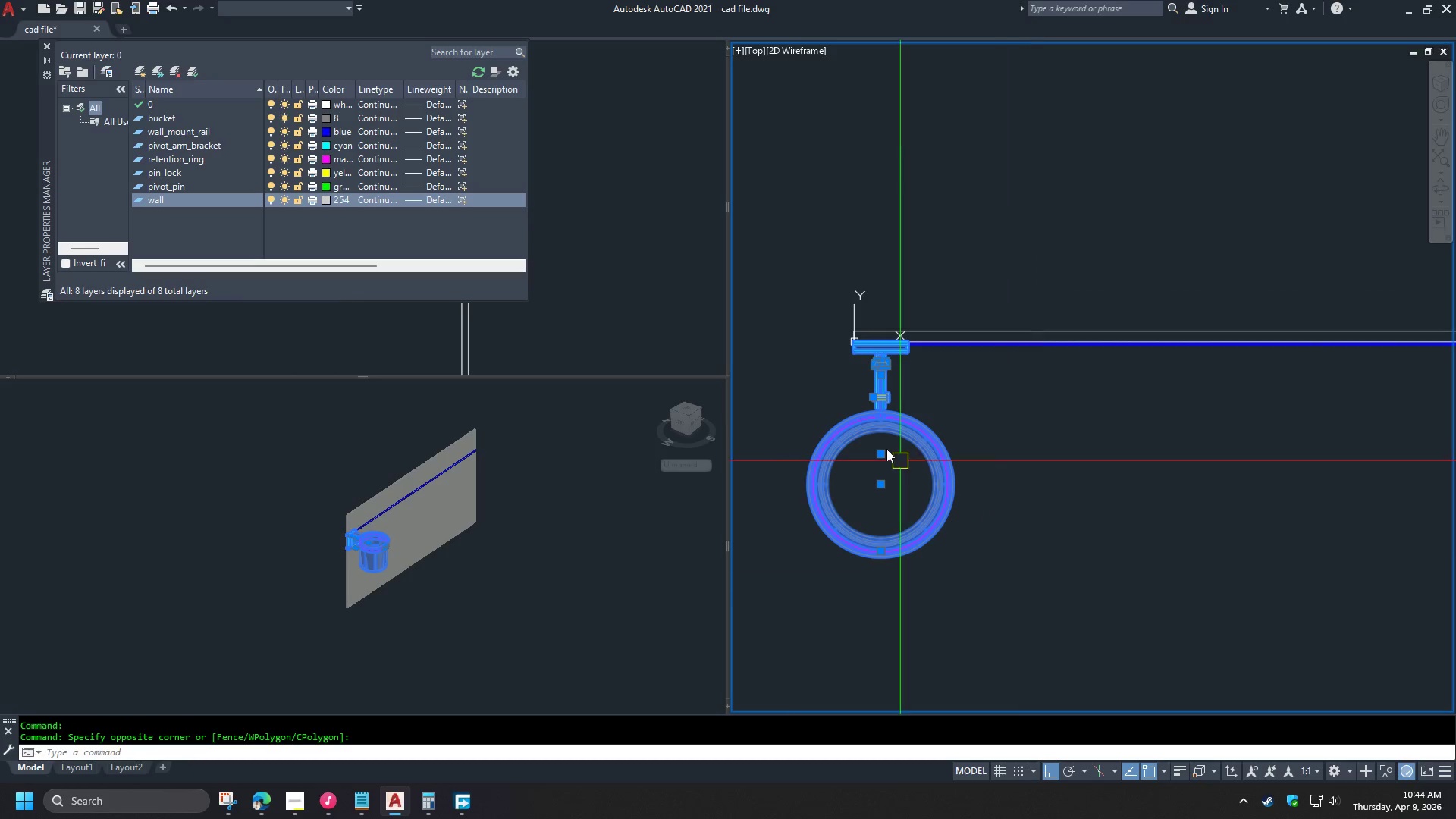 
scroll: coordinate [859, 373], scroll_direction: down, amount: 3.0
 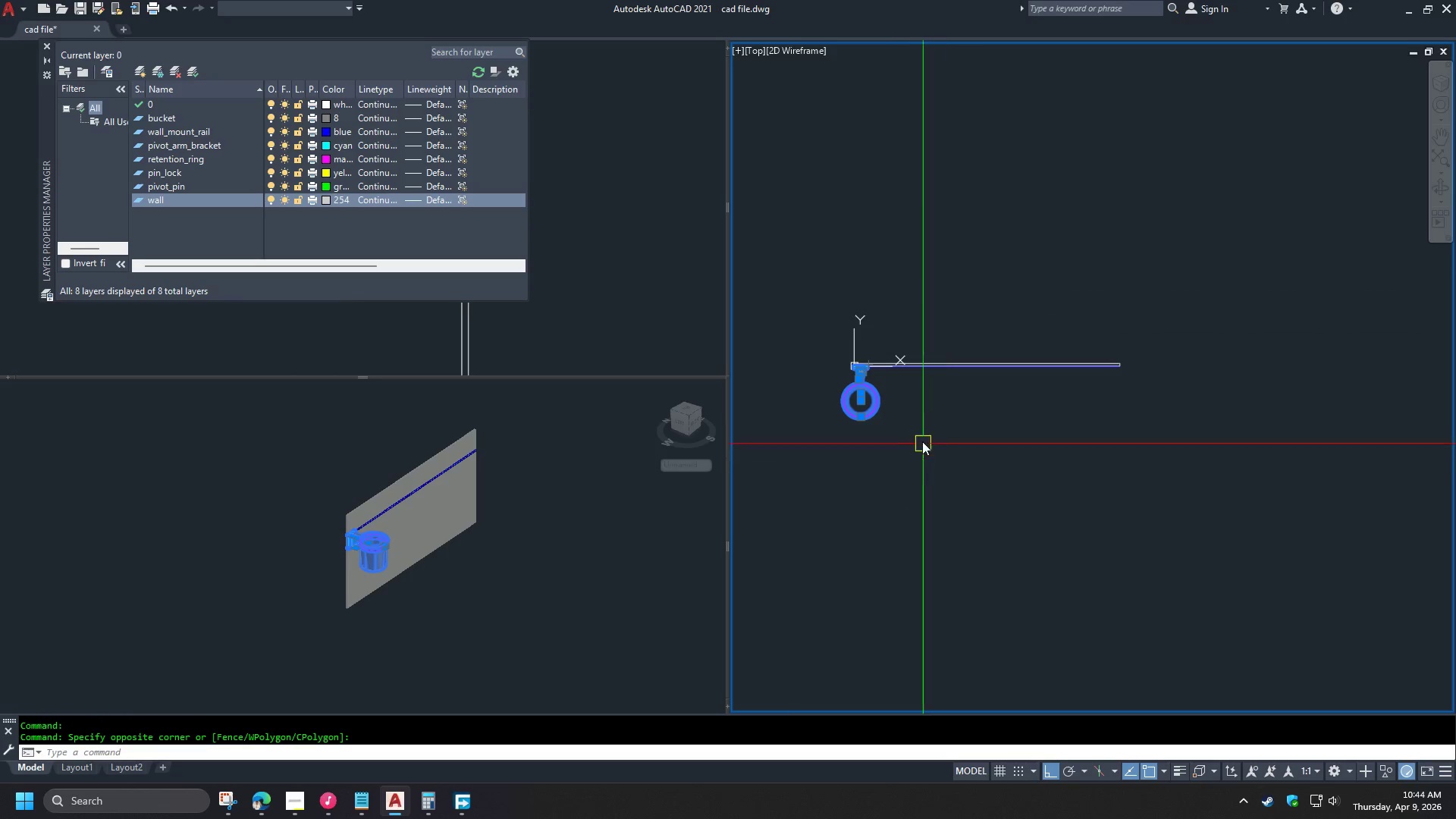 
scroll: coordinate [910, 400], scroll_direction: up, amount: 2.0
 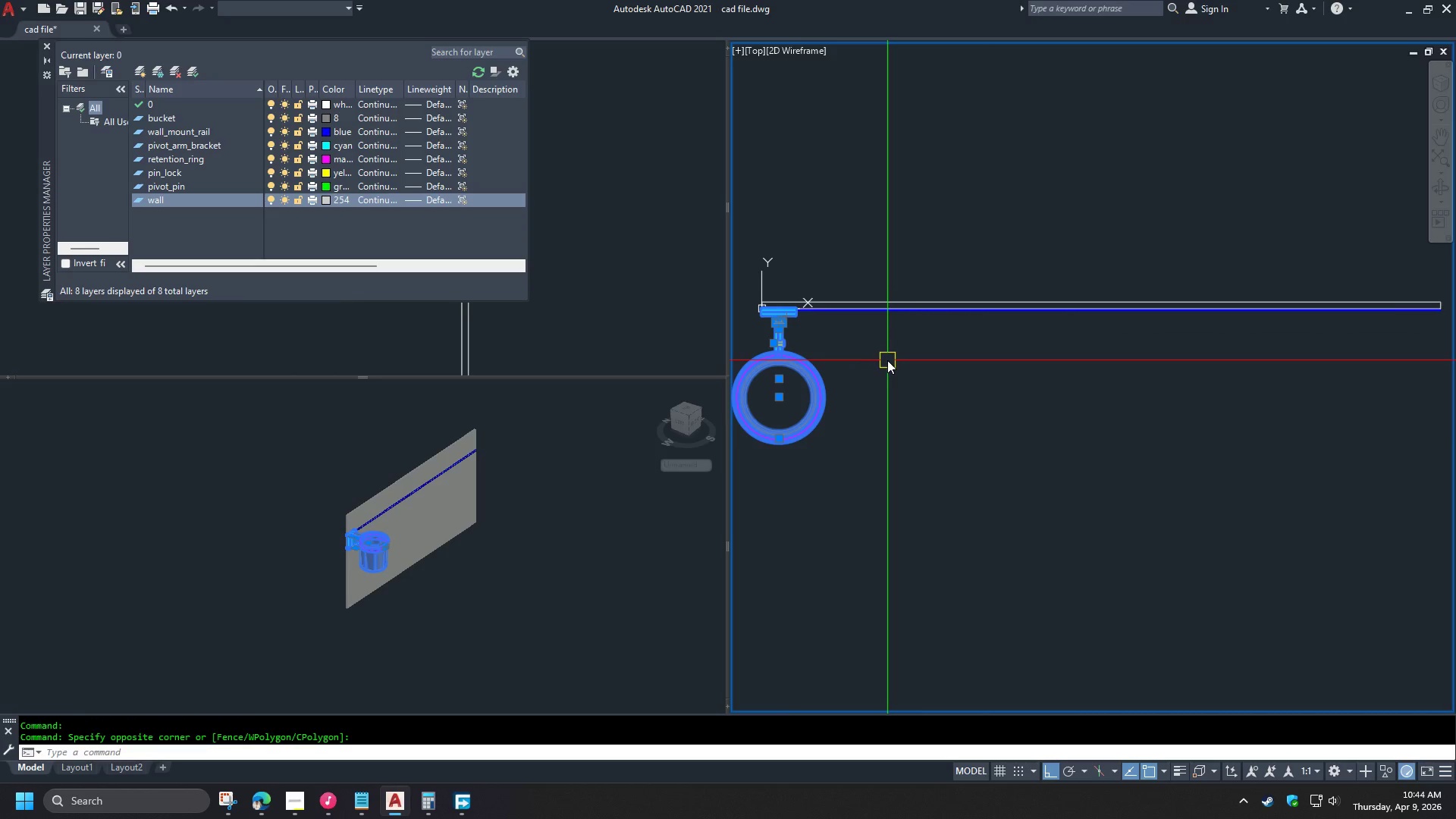 
wait(5.9)
 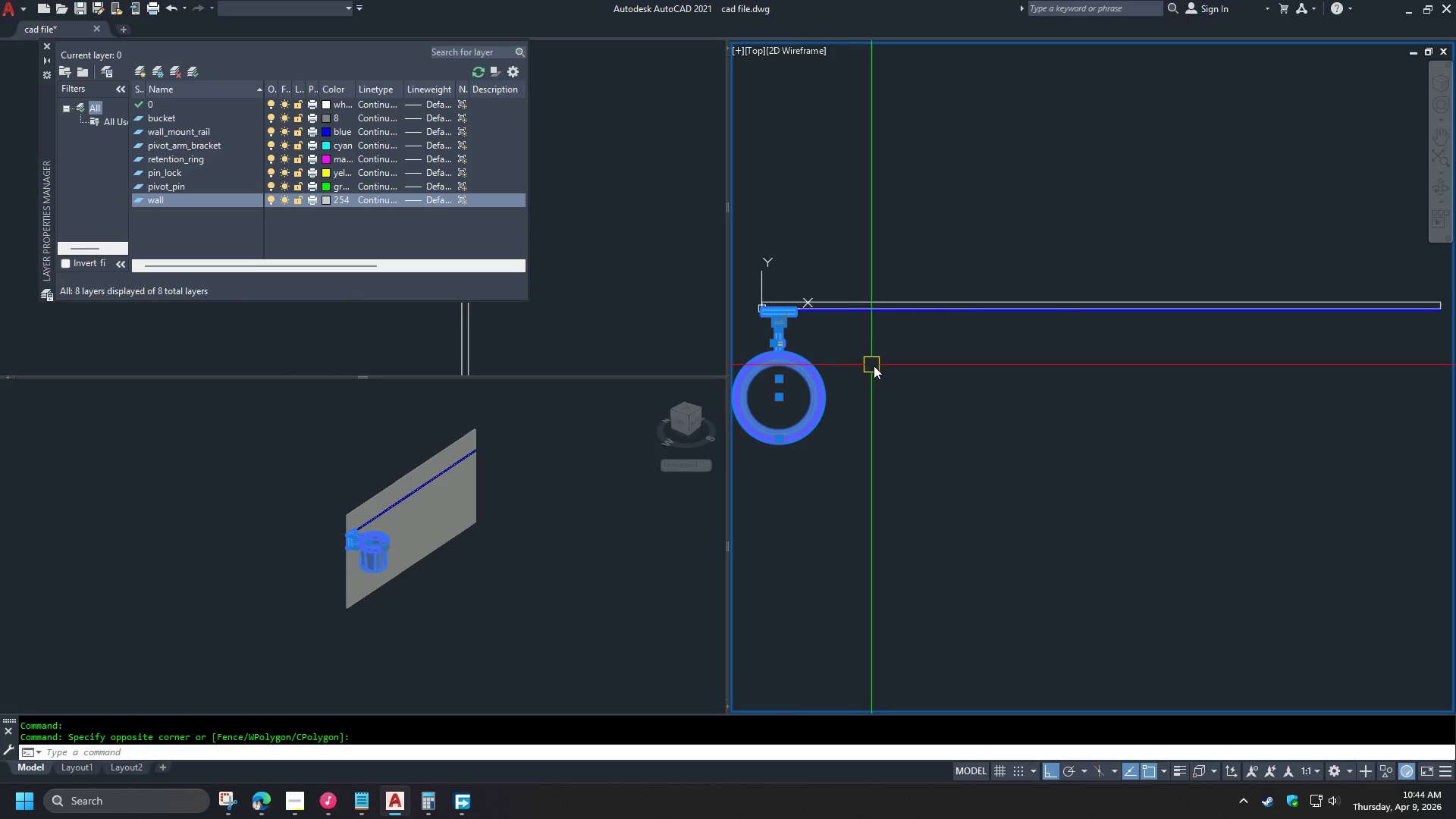 
key(Escape)
 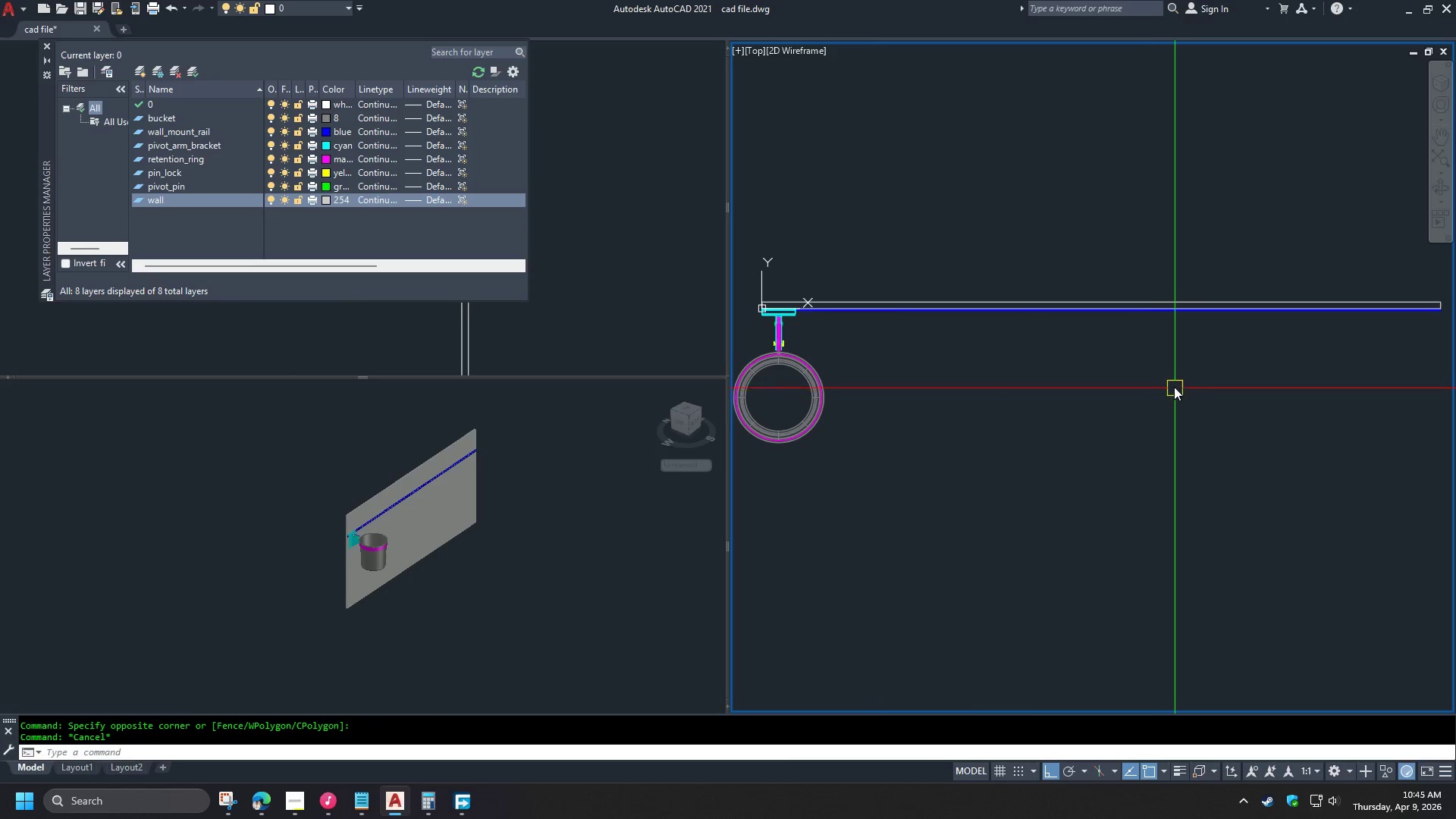 
type(rec mid )
 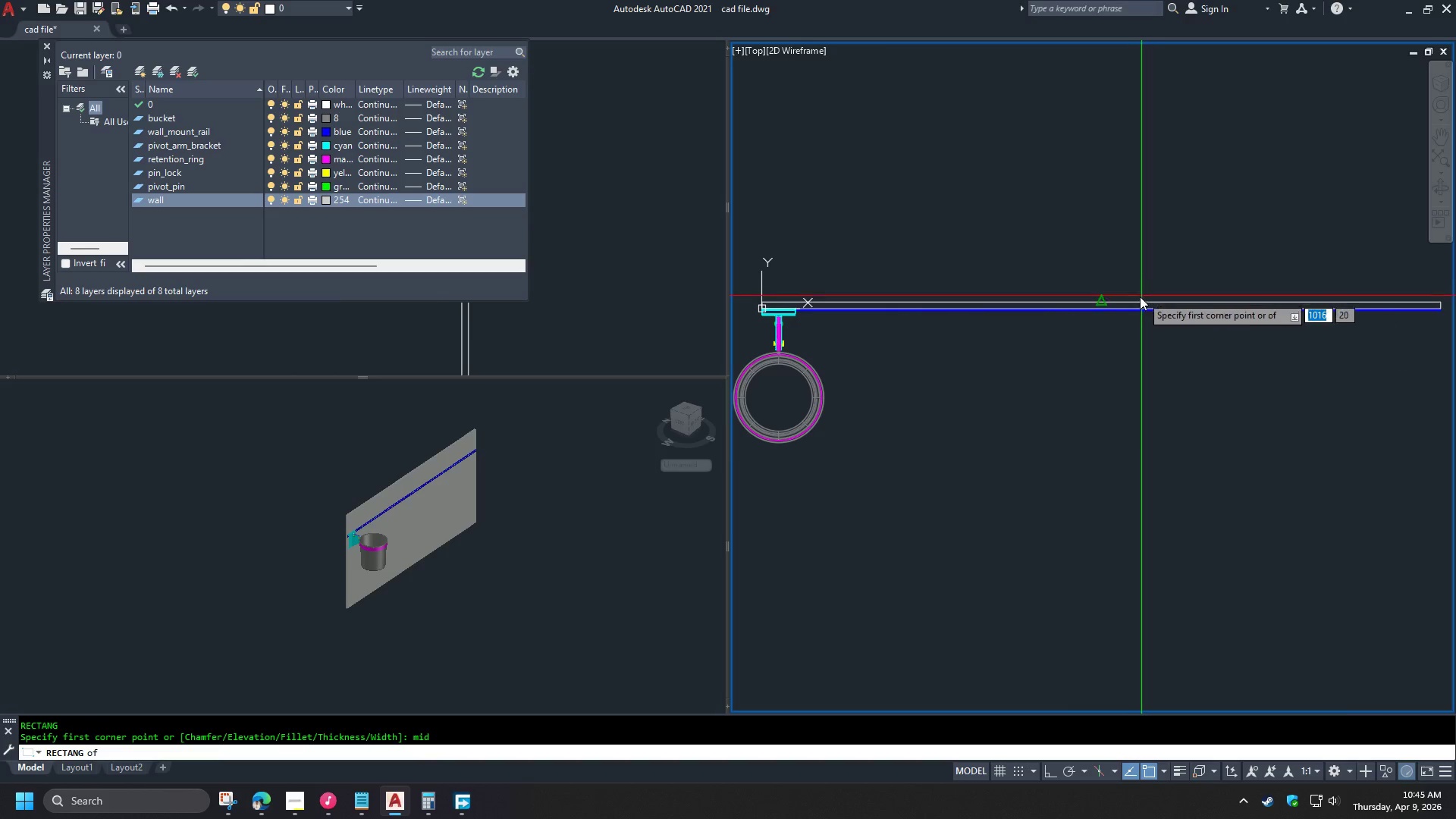 
left_click([1135, 300])
 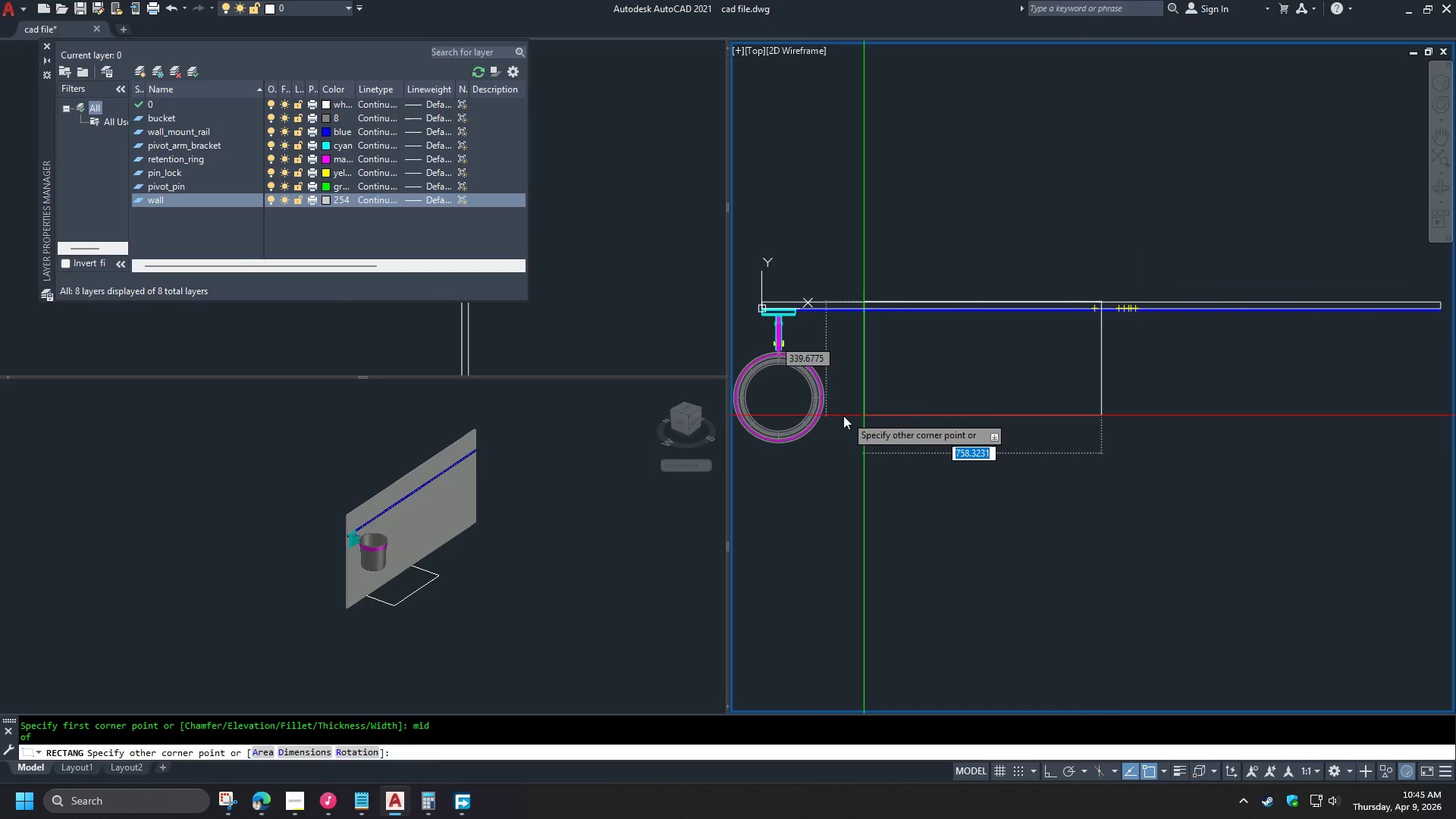 
type(cen )
 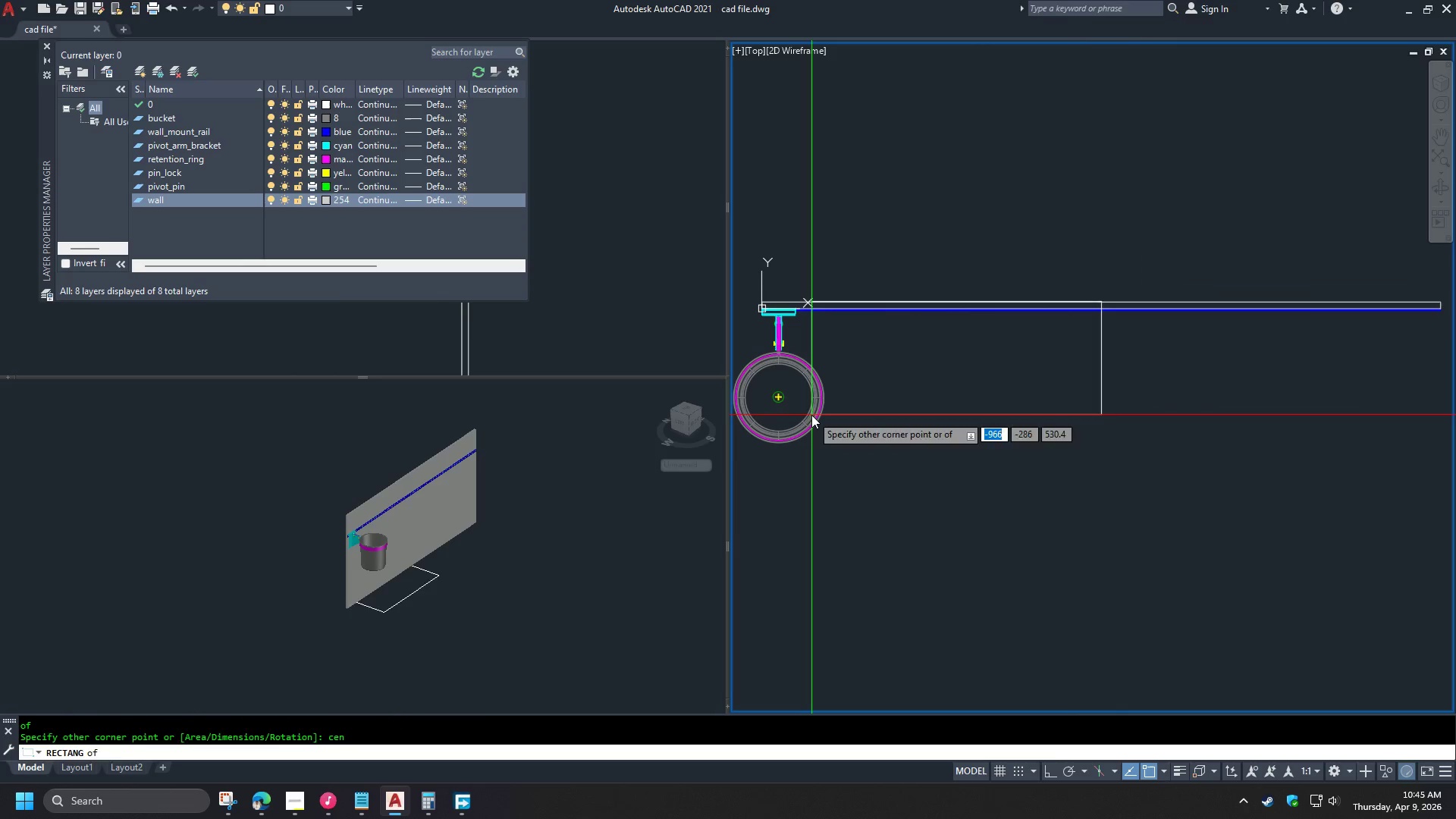 
left_click([811, 415])
 